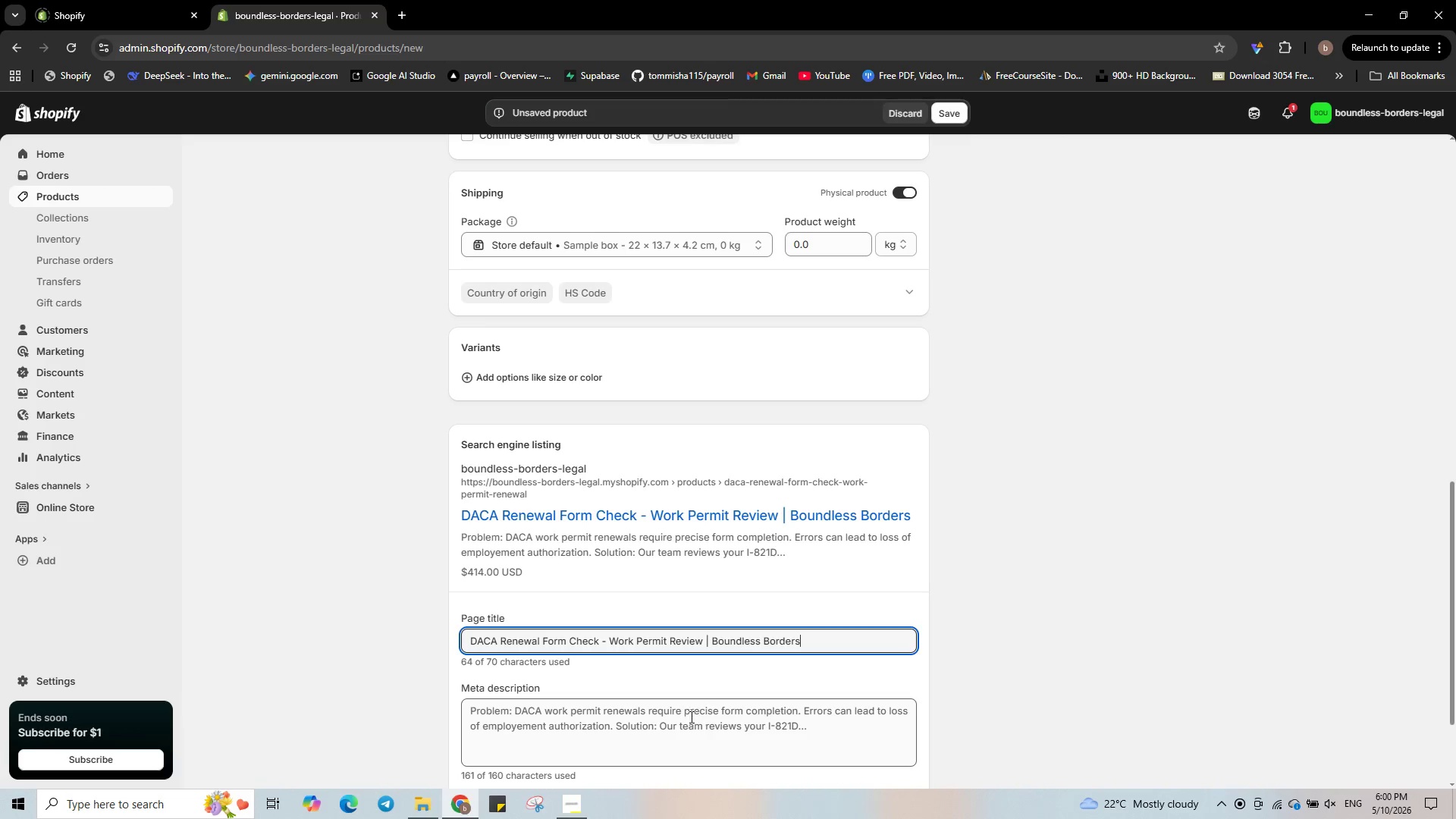 
double_click([690, 720])
 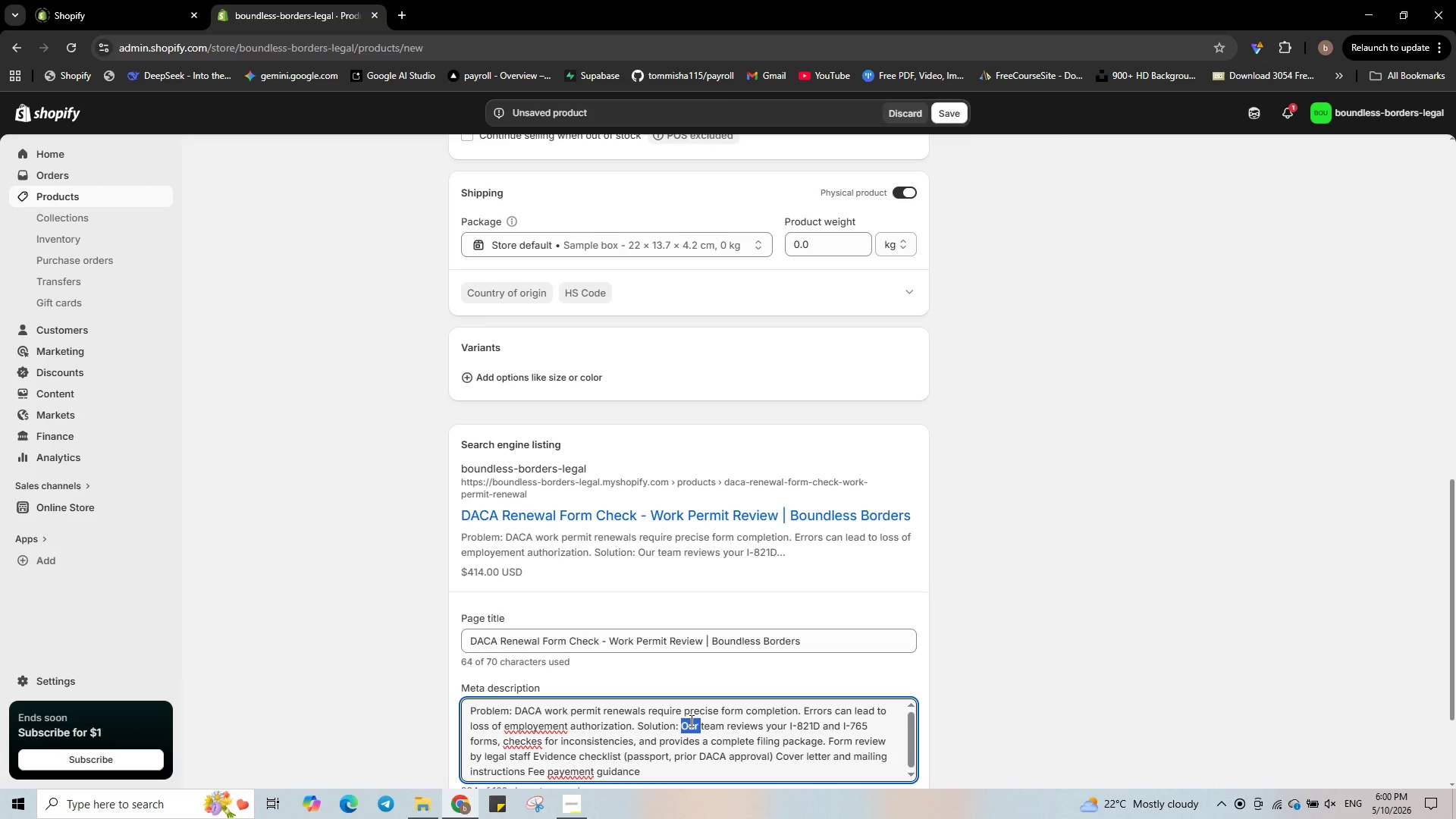 
key(Control+A)
 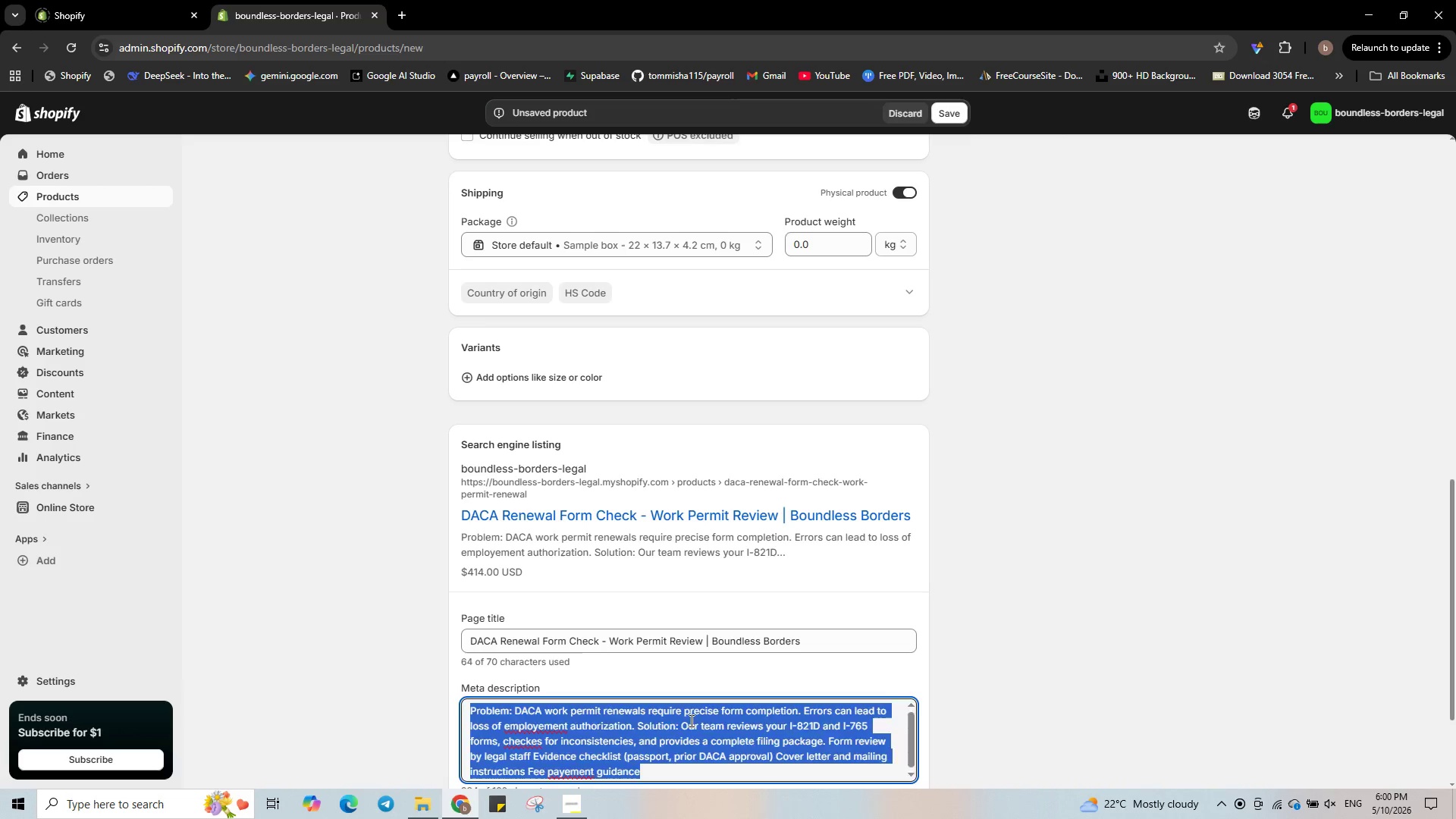 
key(Backspace)
type(DACA )
 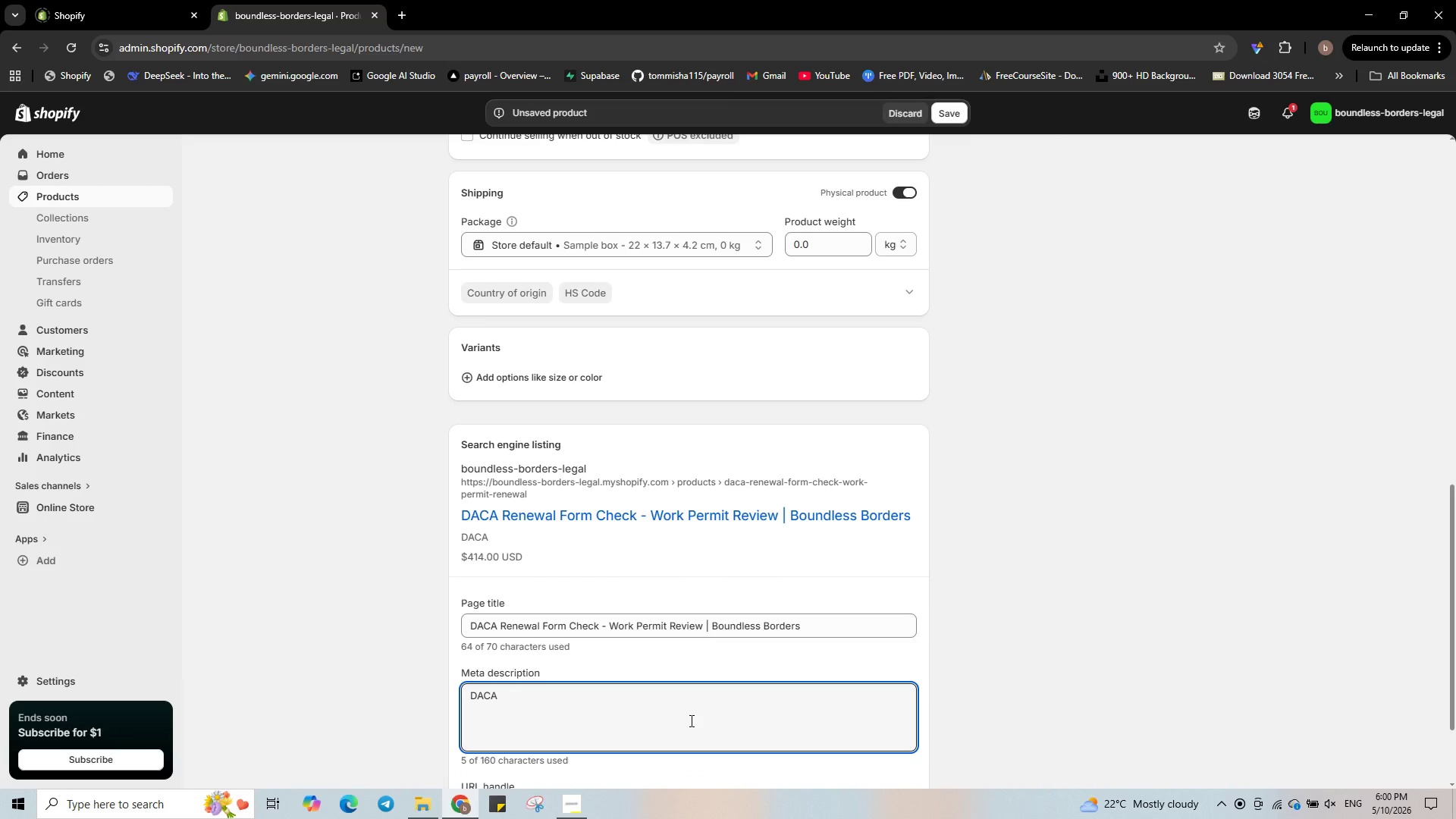 
type(renewal form checkli)
key(Backspace)
key(Backspace)
type( icon - employement visa legal service)
 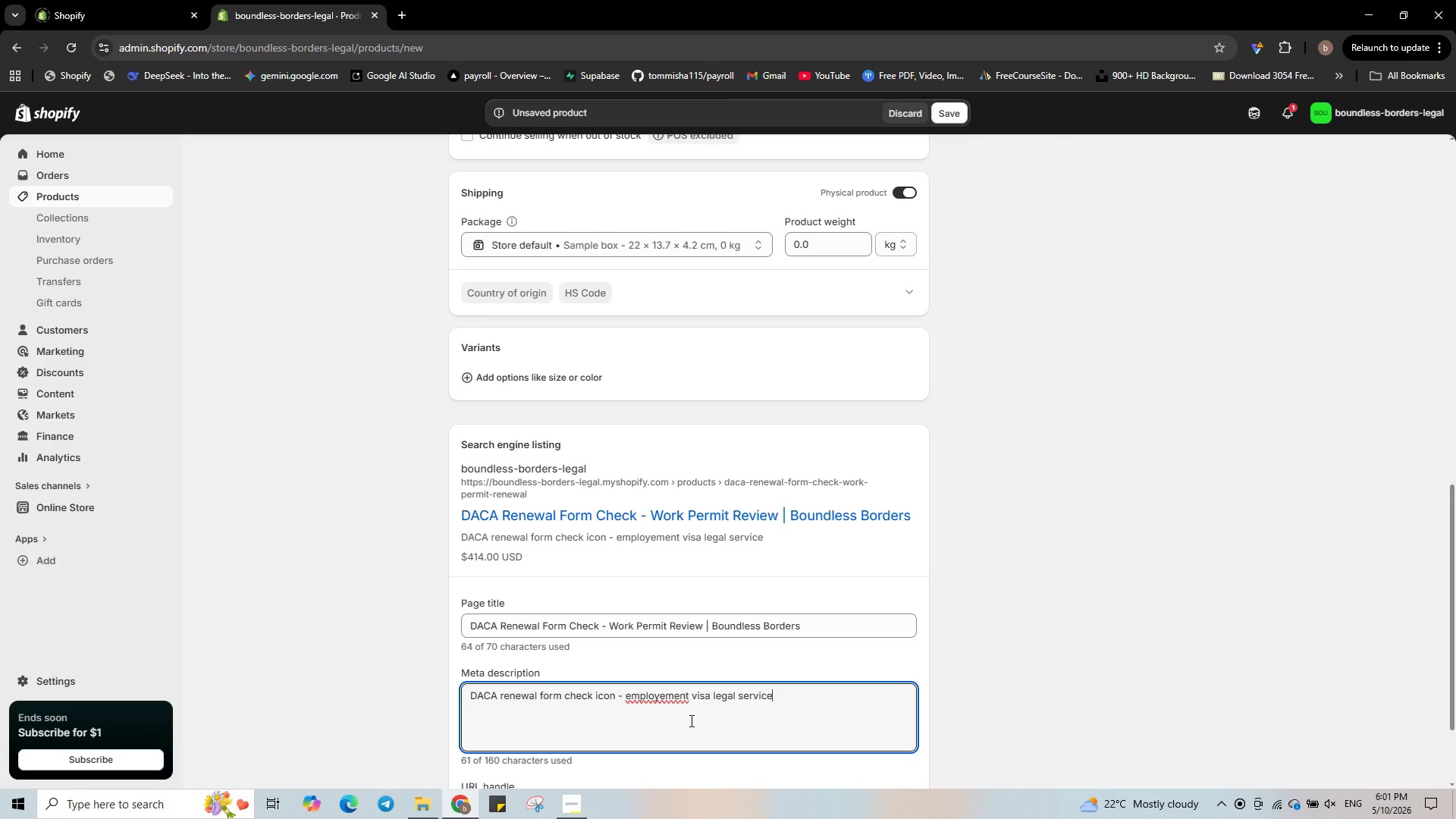 
wait(7.25)
 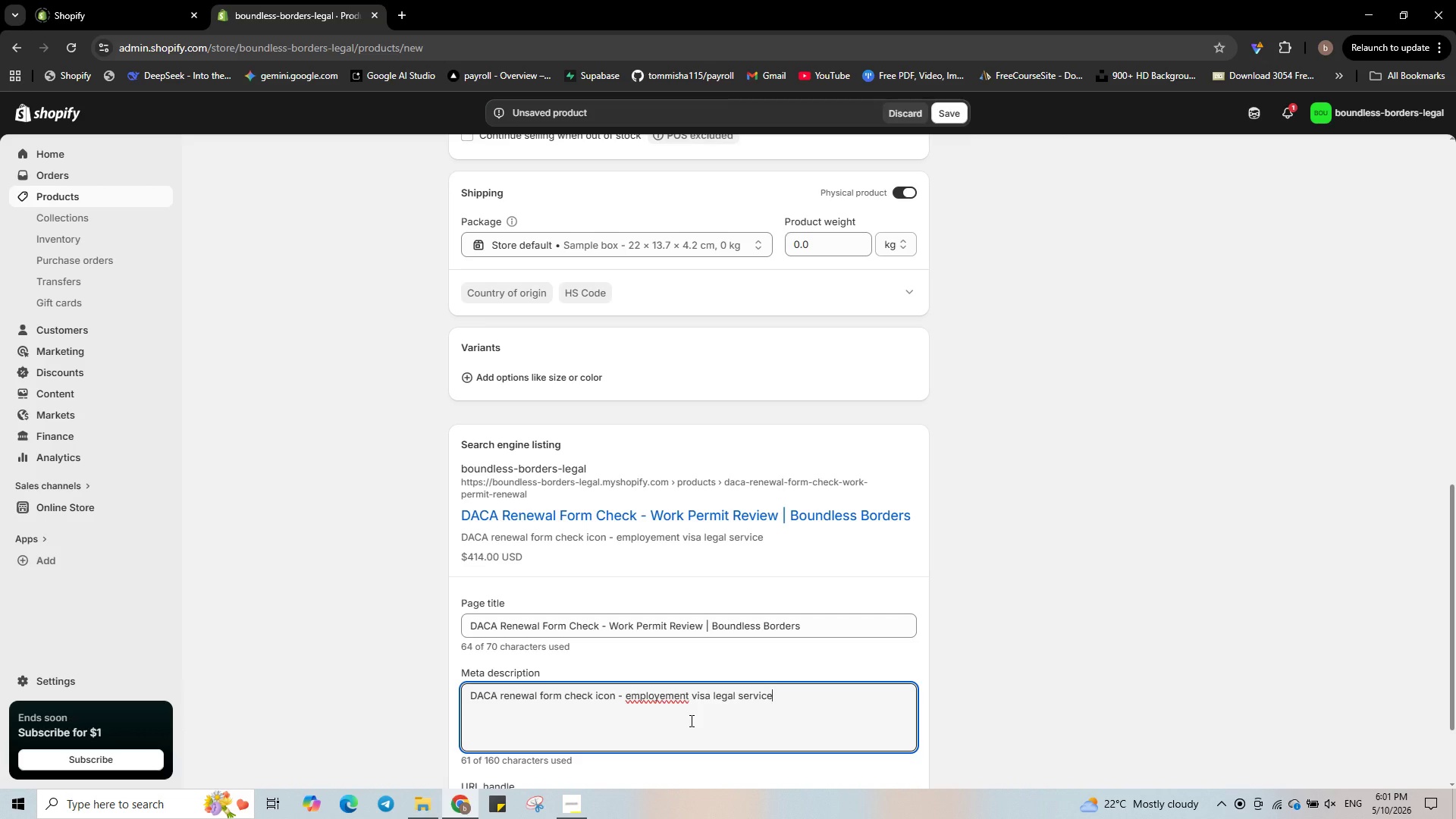 
left_click_drag(start_coordinate=[789, 716], to_coordinate=[500, 704])
 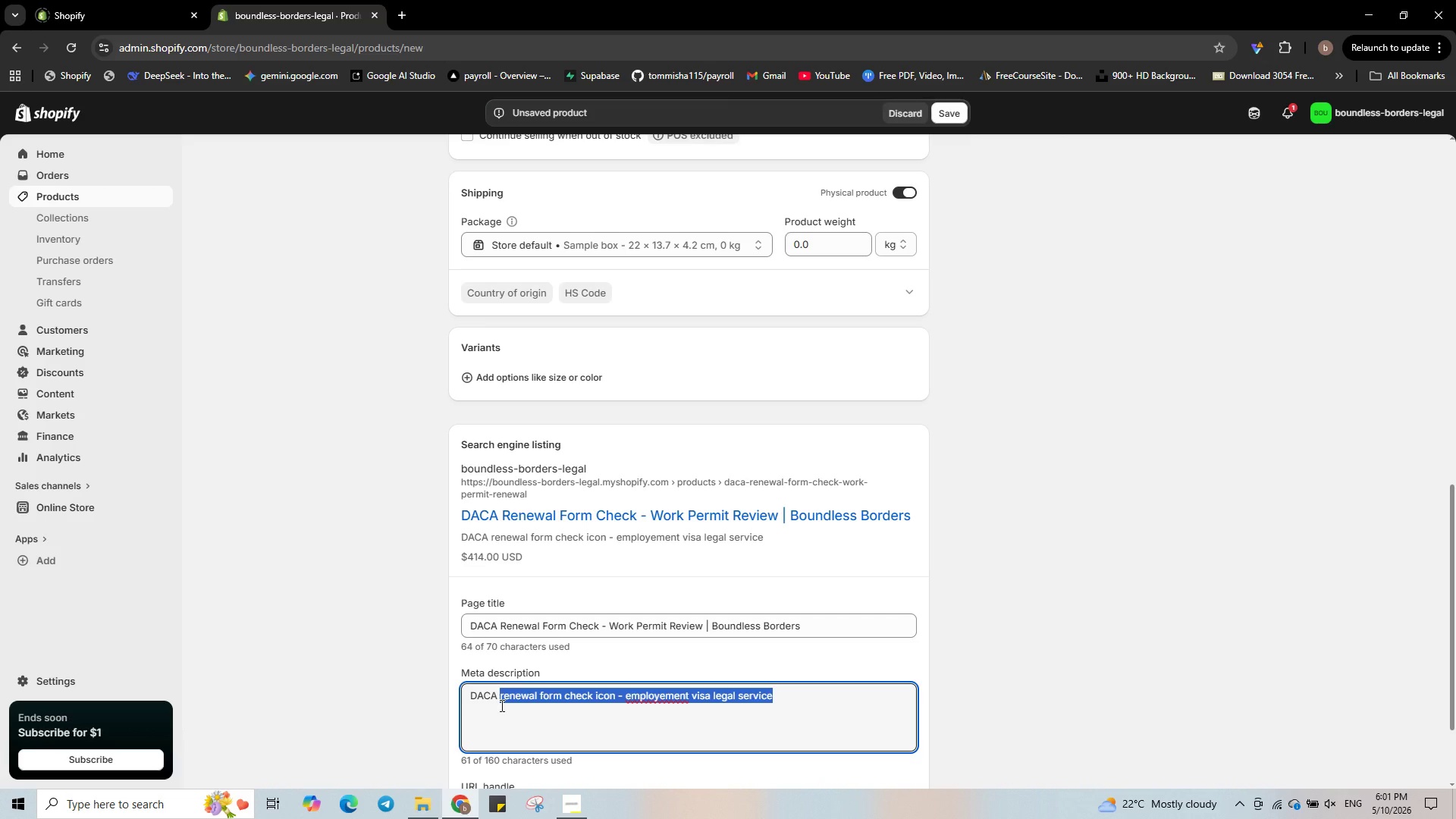 
key(Backspace)
type(work permit renewal review. Correct form completion, evidence )
 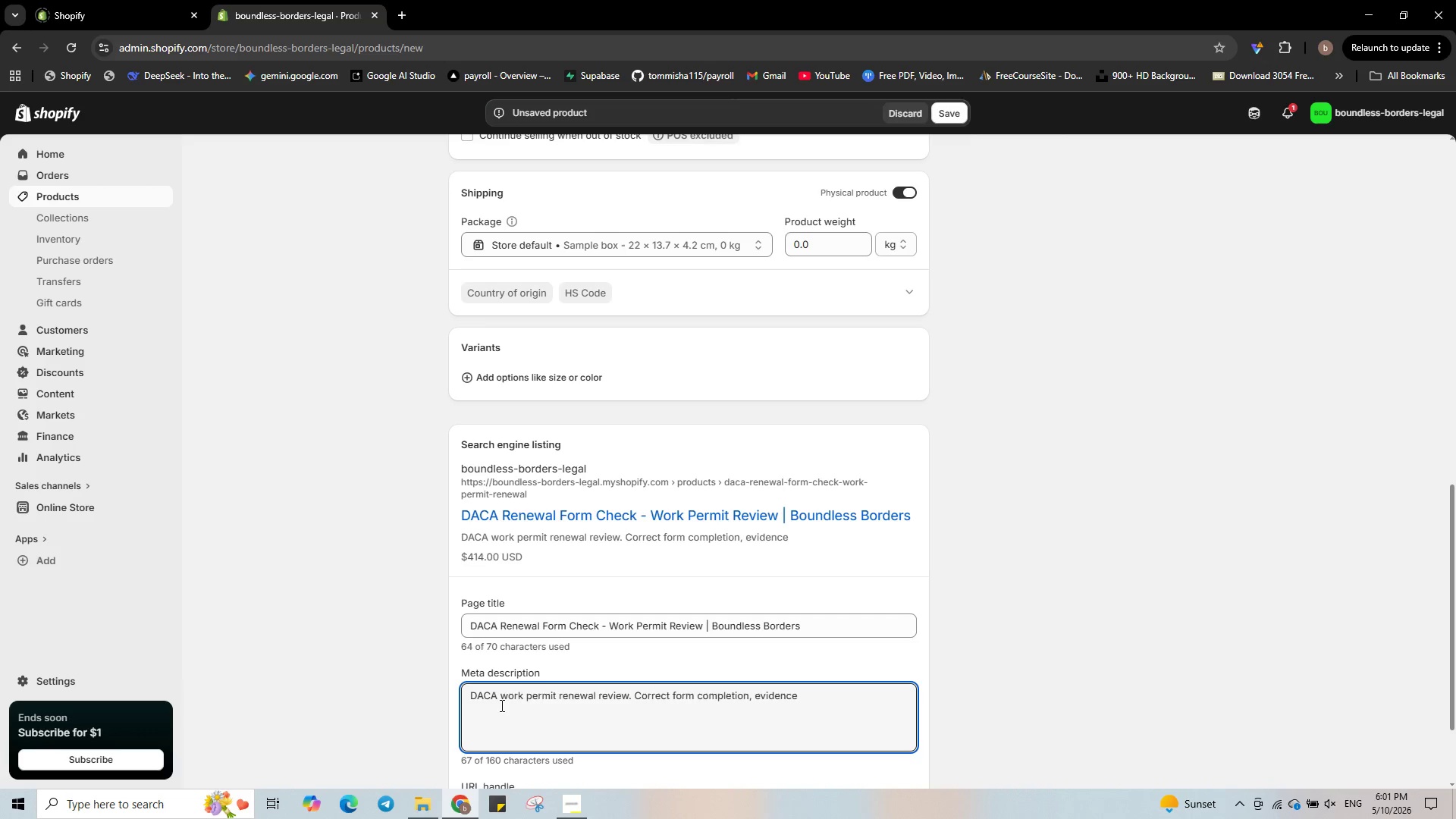 
type(checklist, cover letter. Renewa)
key(Backspace)
type( with)
 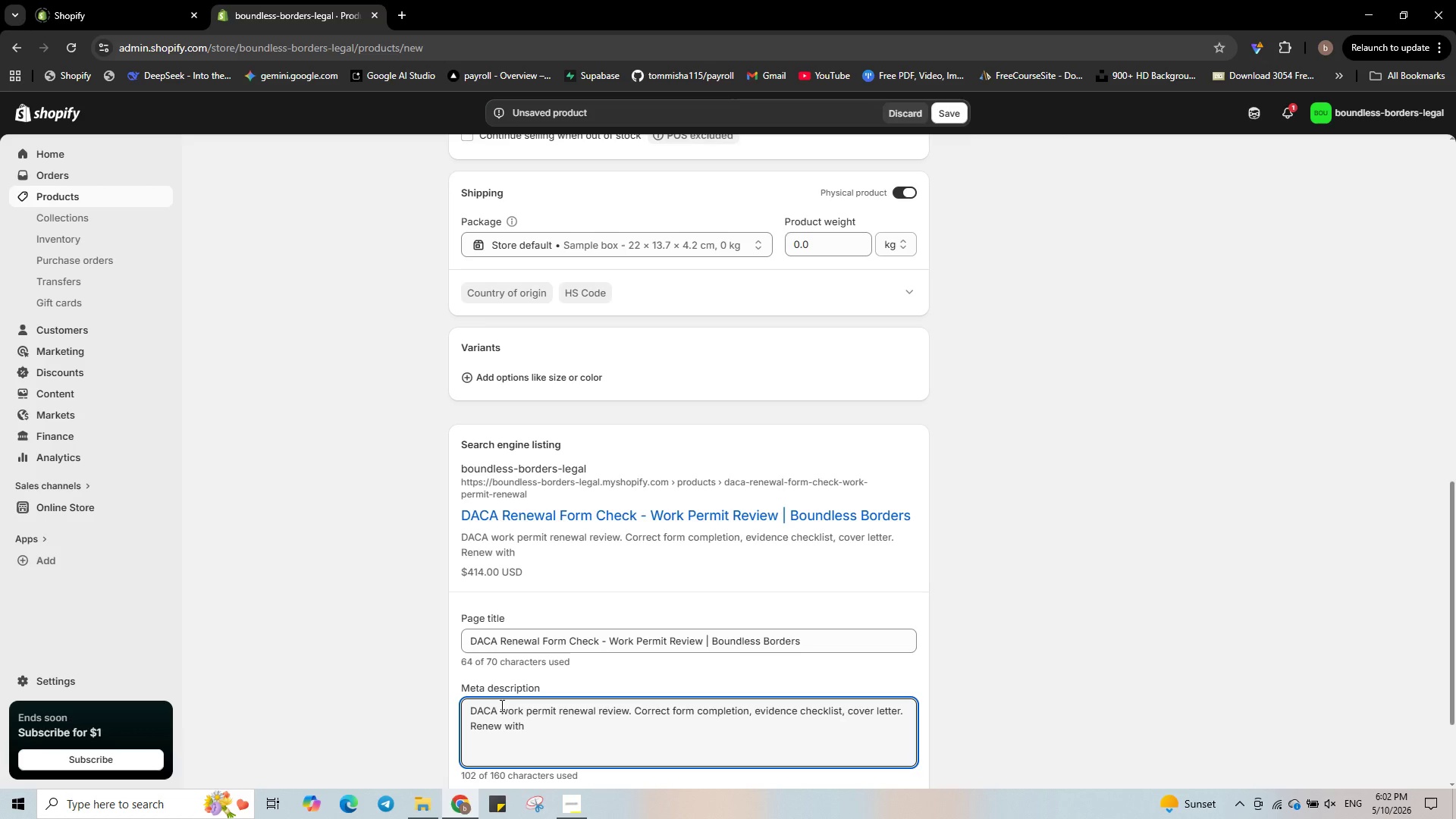 
wait(5.17)
 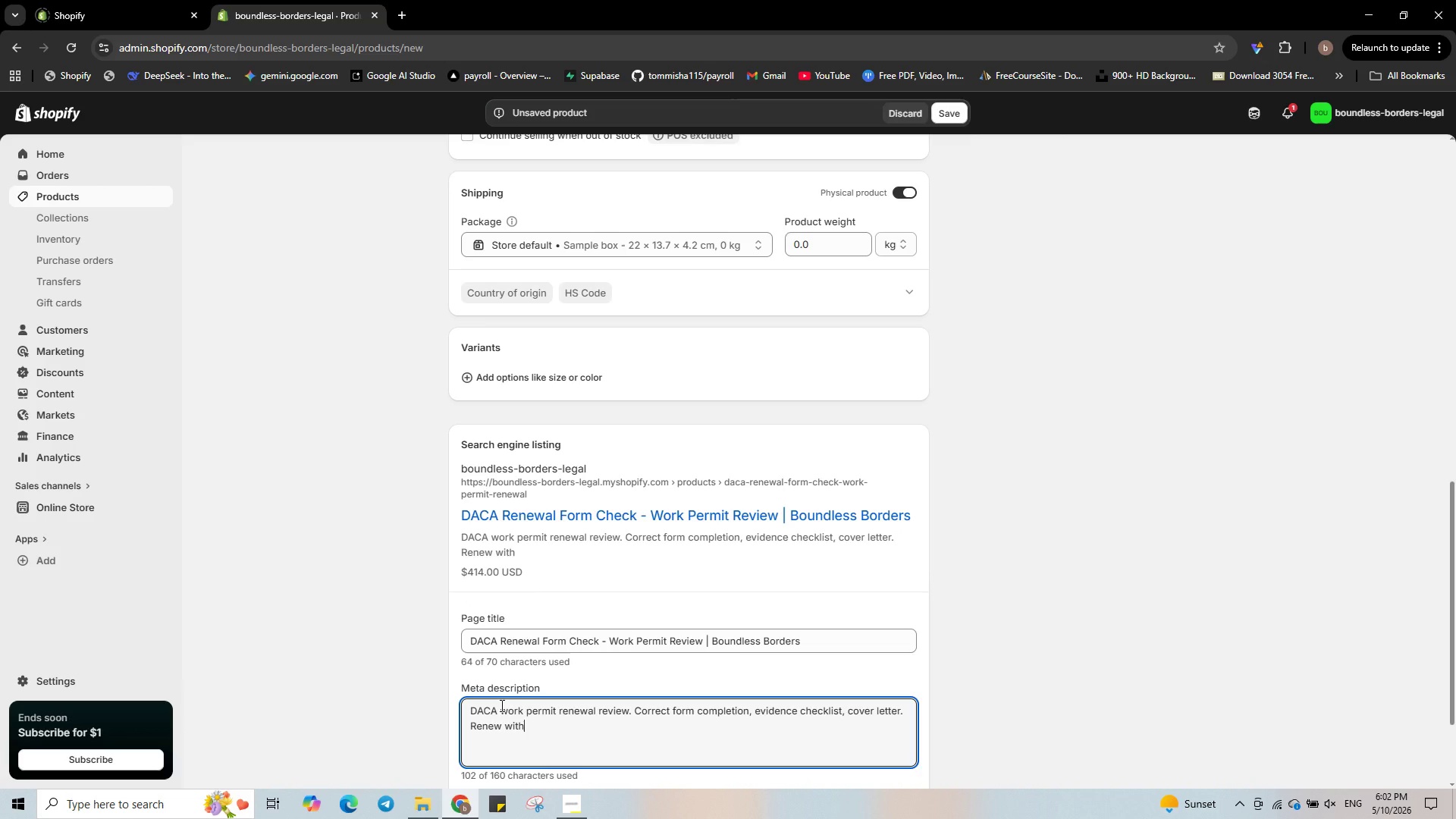 
type( confie)
key(Backspace)
type(dence.)
 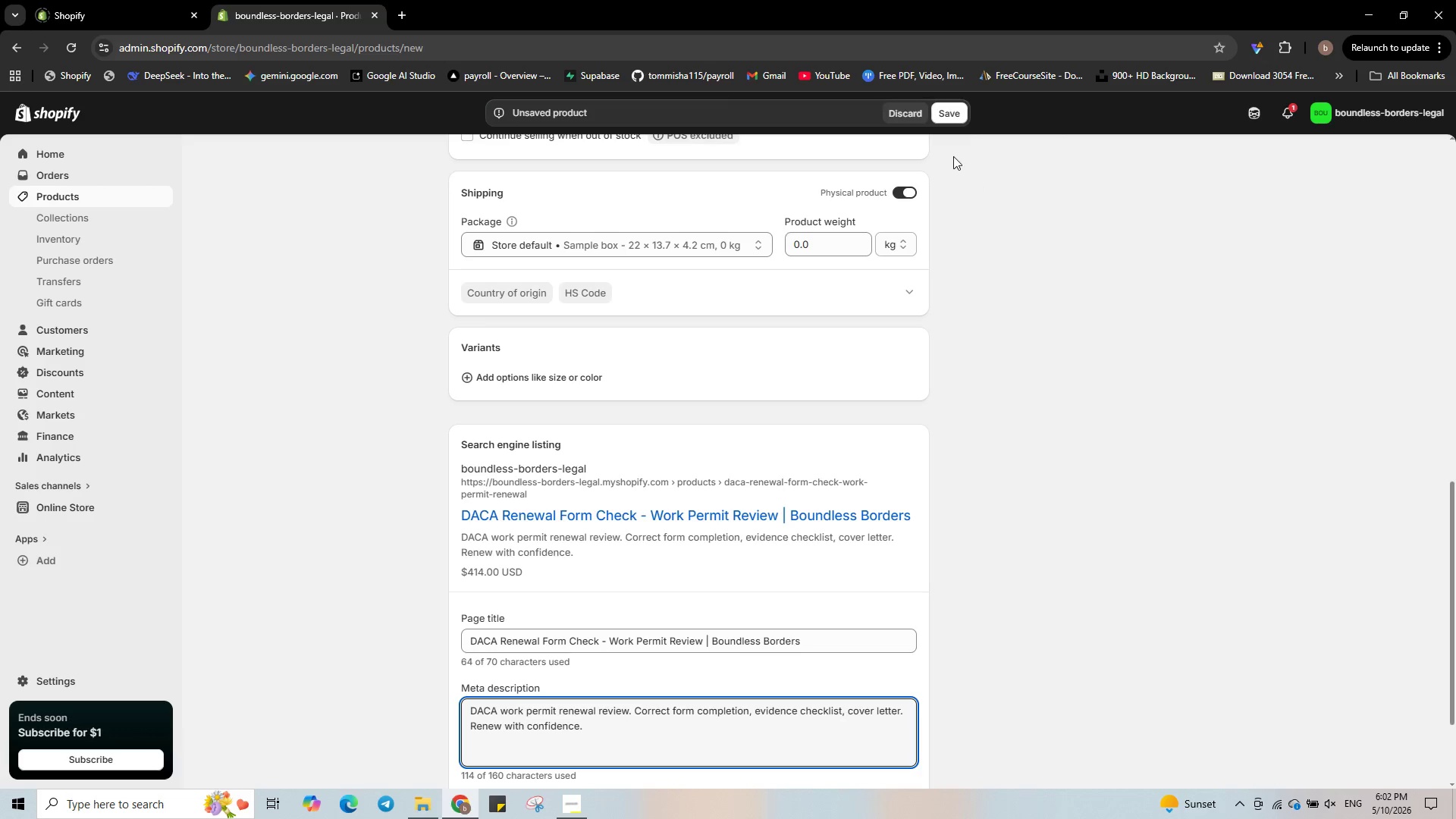 
scroll: coordinate [946, 171], scroll_direction: up, amount: 3.0
 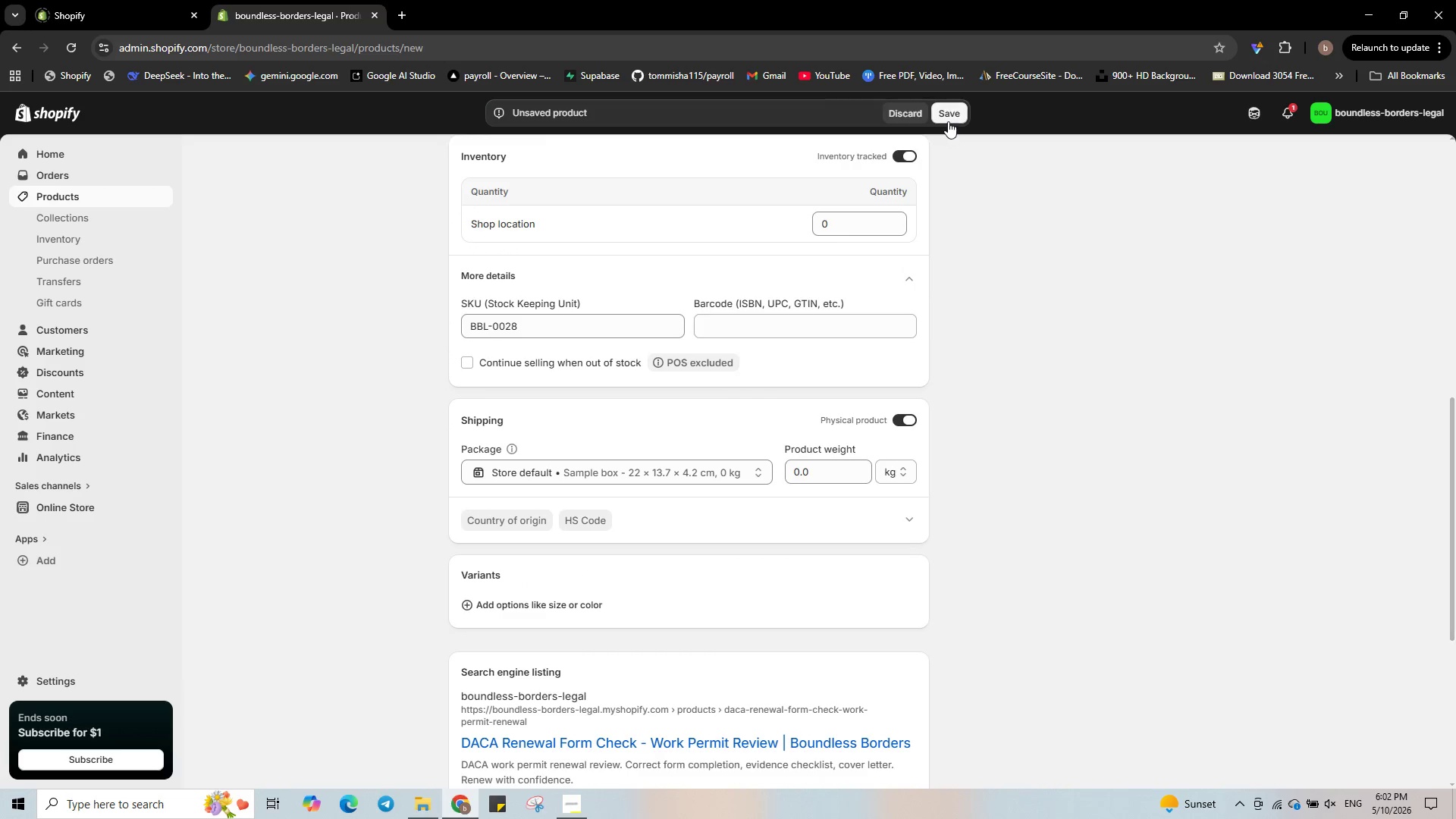 
left_click([949, 119])
 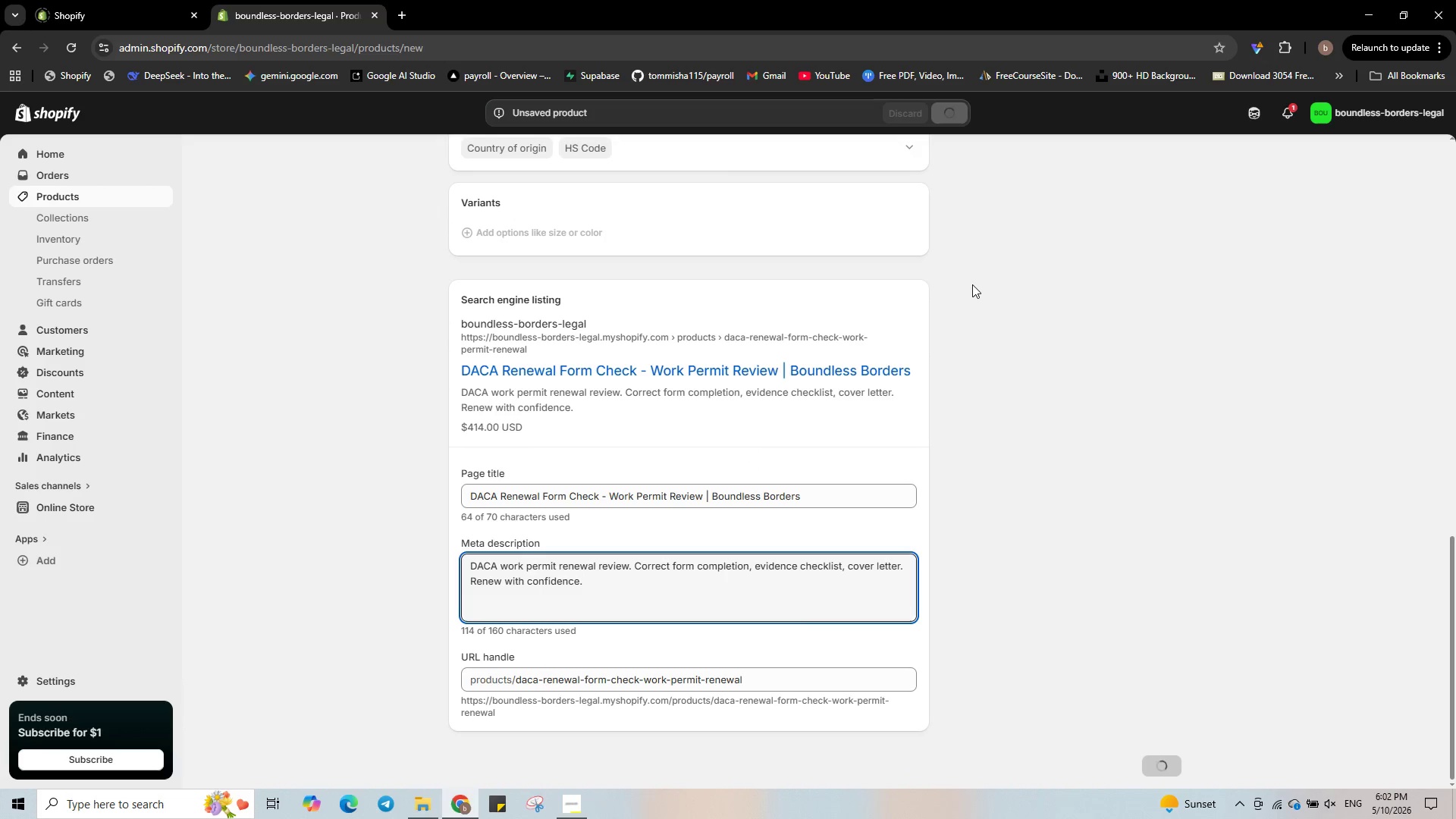 
wait(5.33)
 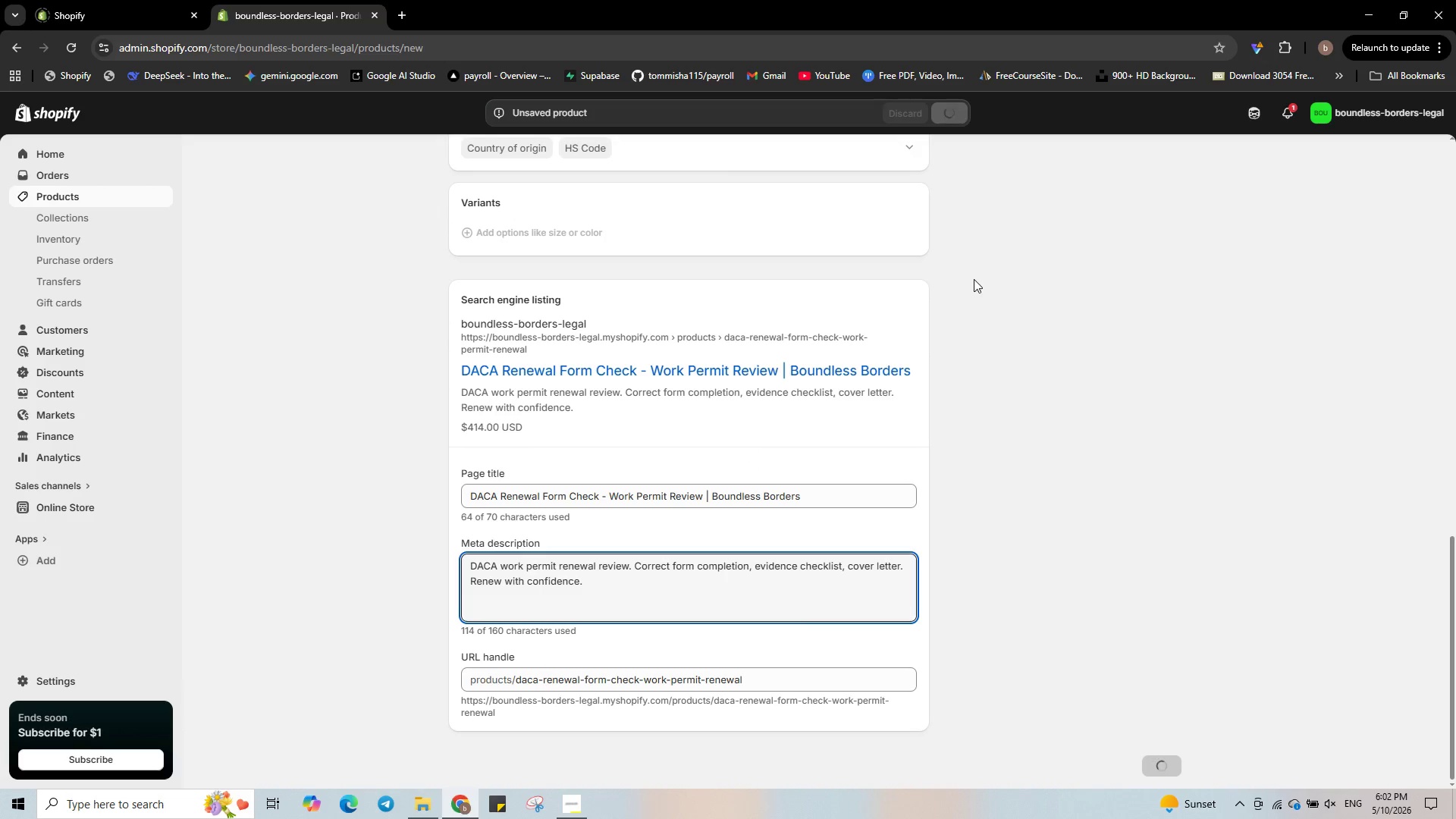 
scroll: coordinate [975, 405], scroll_direction: up, amount: 15.0
 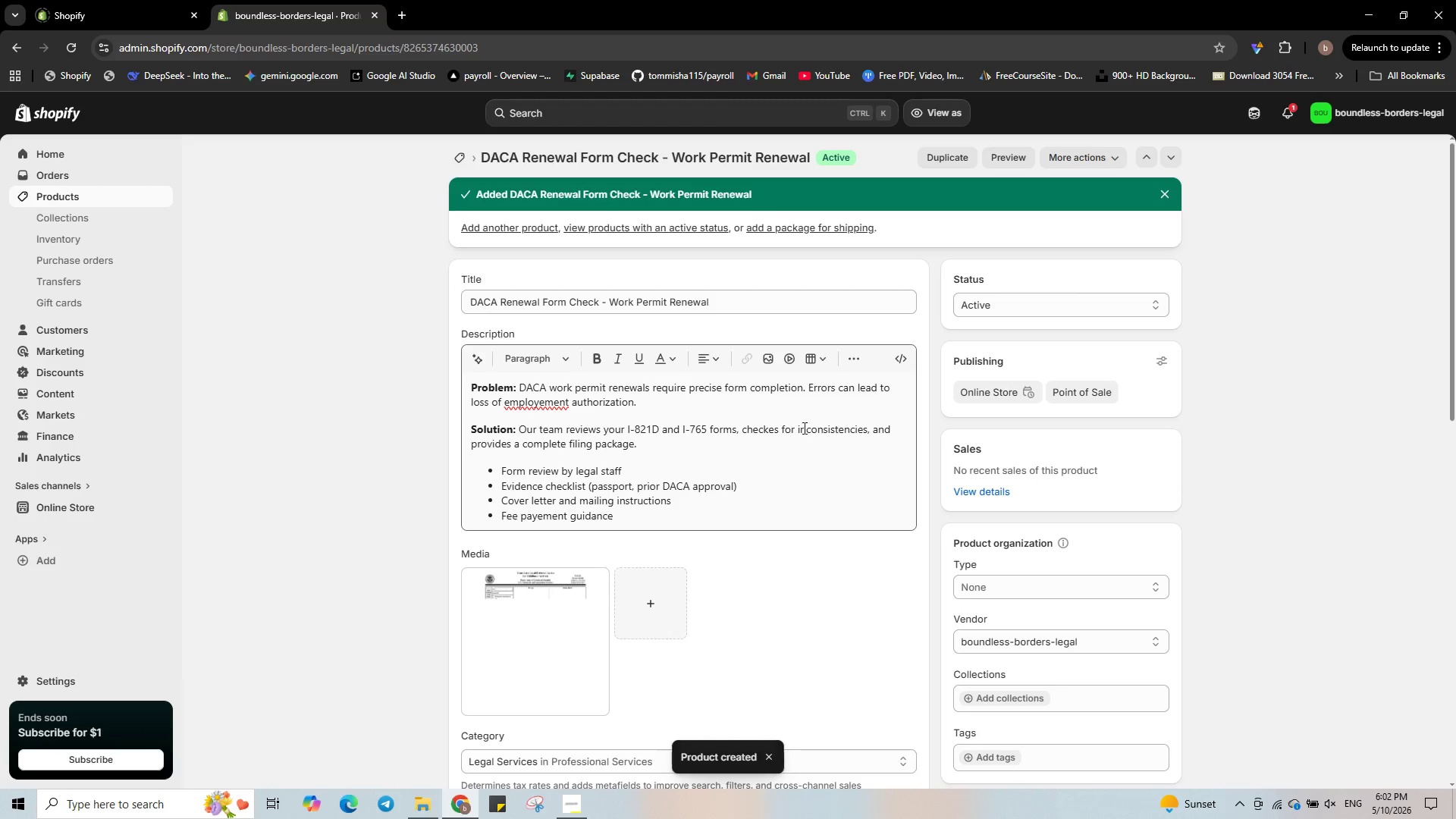 
right_click([544, 403])
 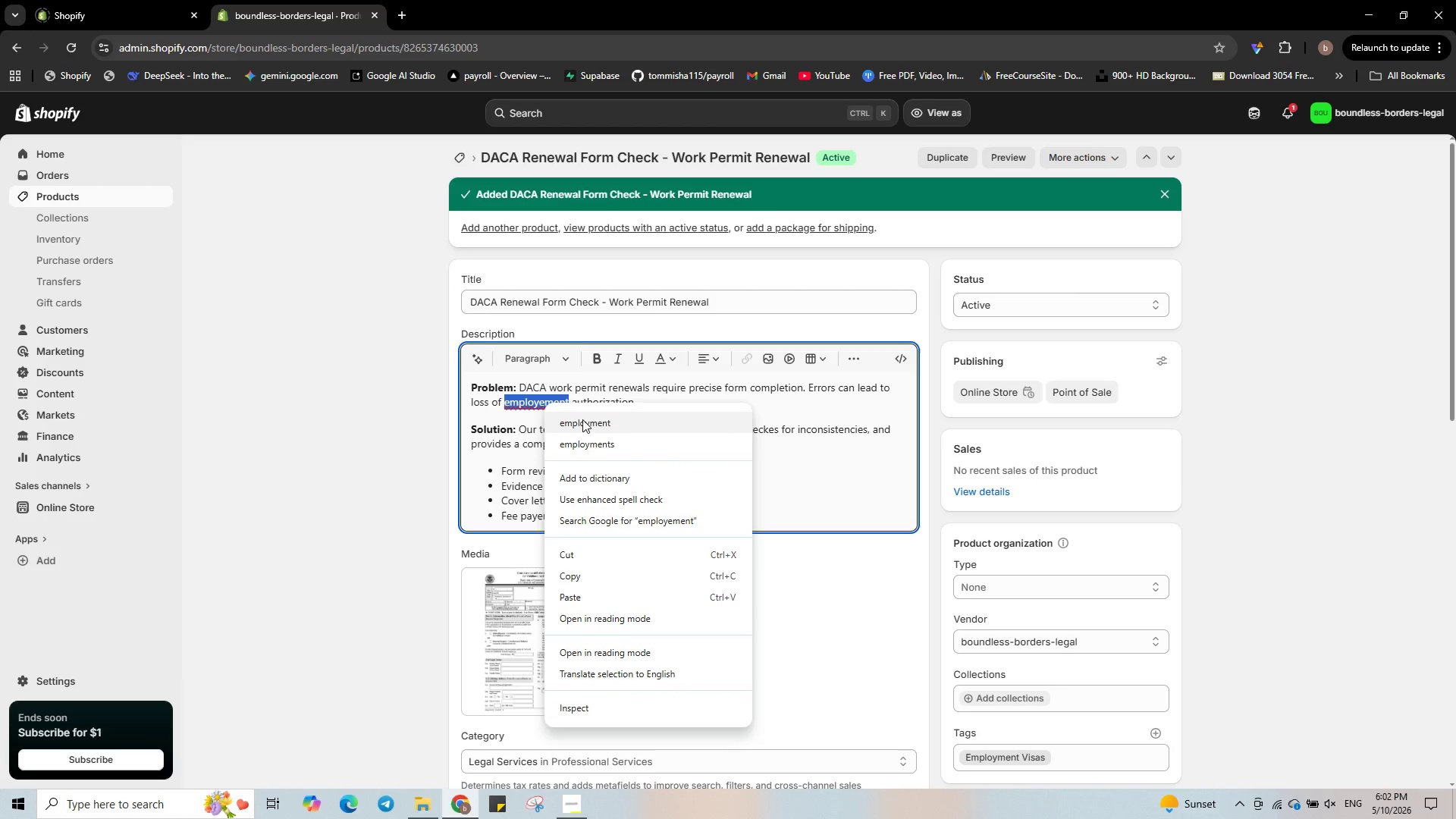 
left_click([582, 419])
 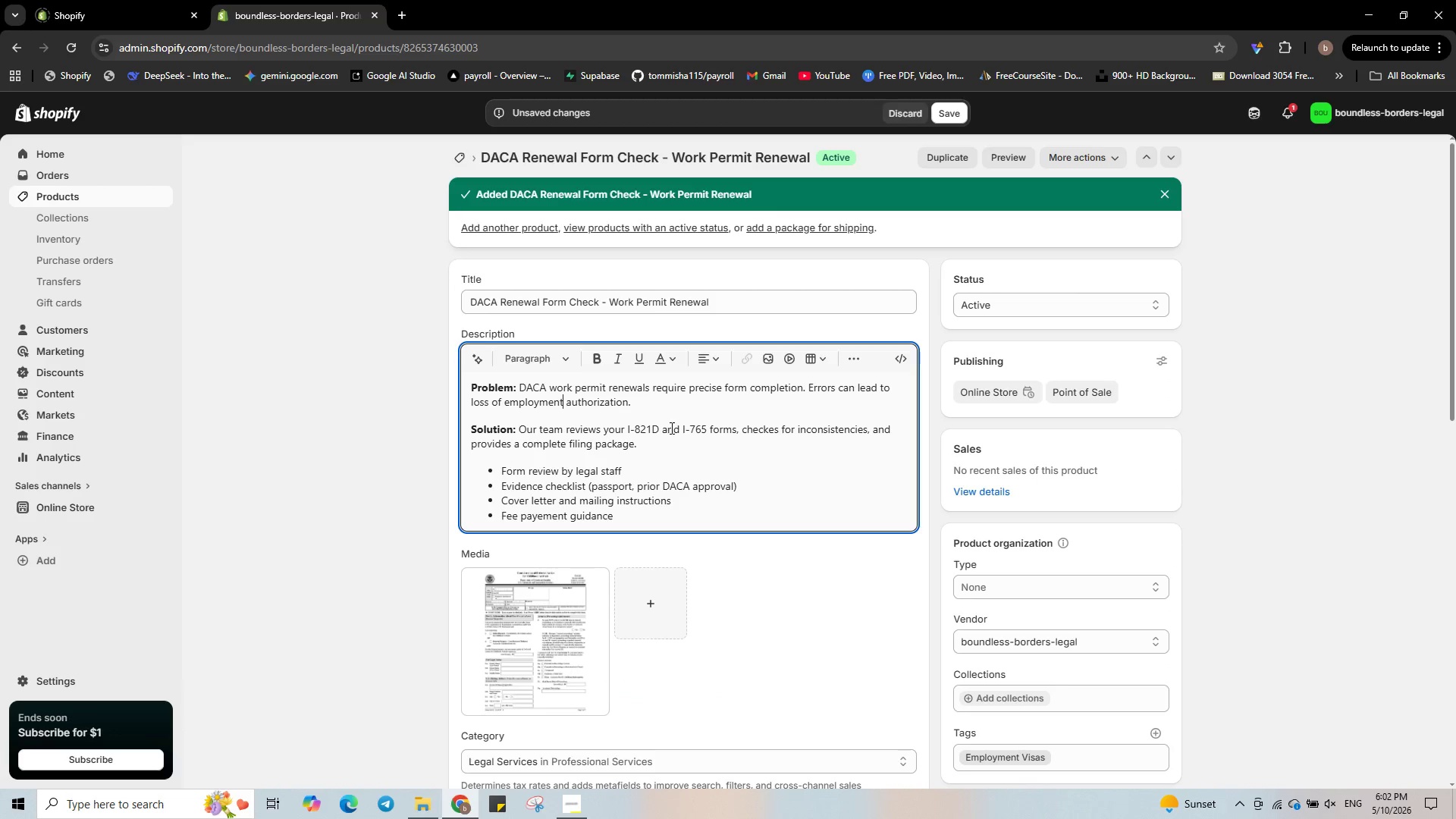 
scroll: coordinate [670, 428], scroll_direction: down, amount: 2.0
 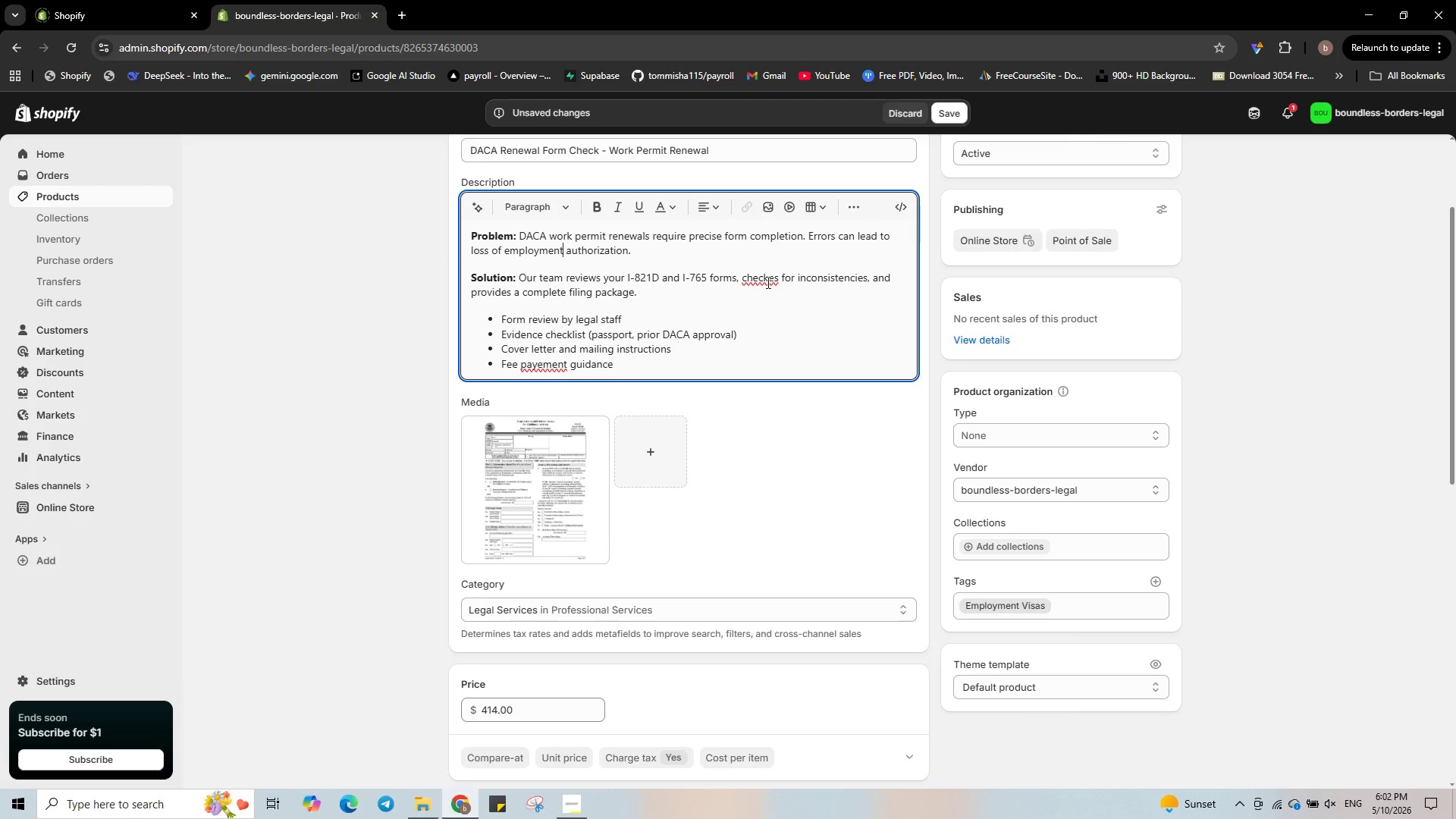 
right_click([767, 282])
 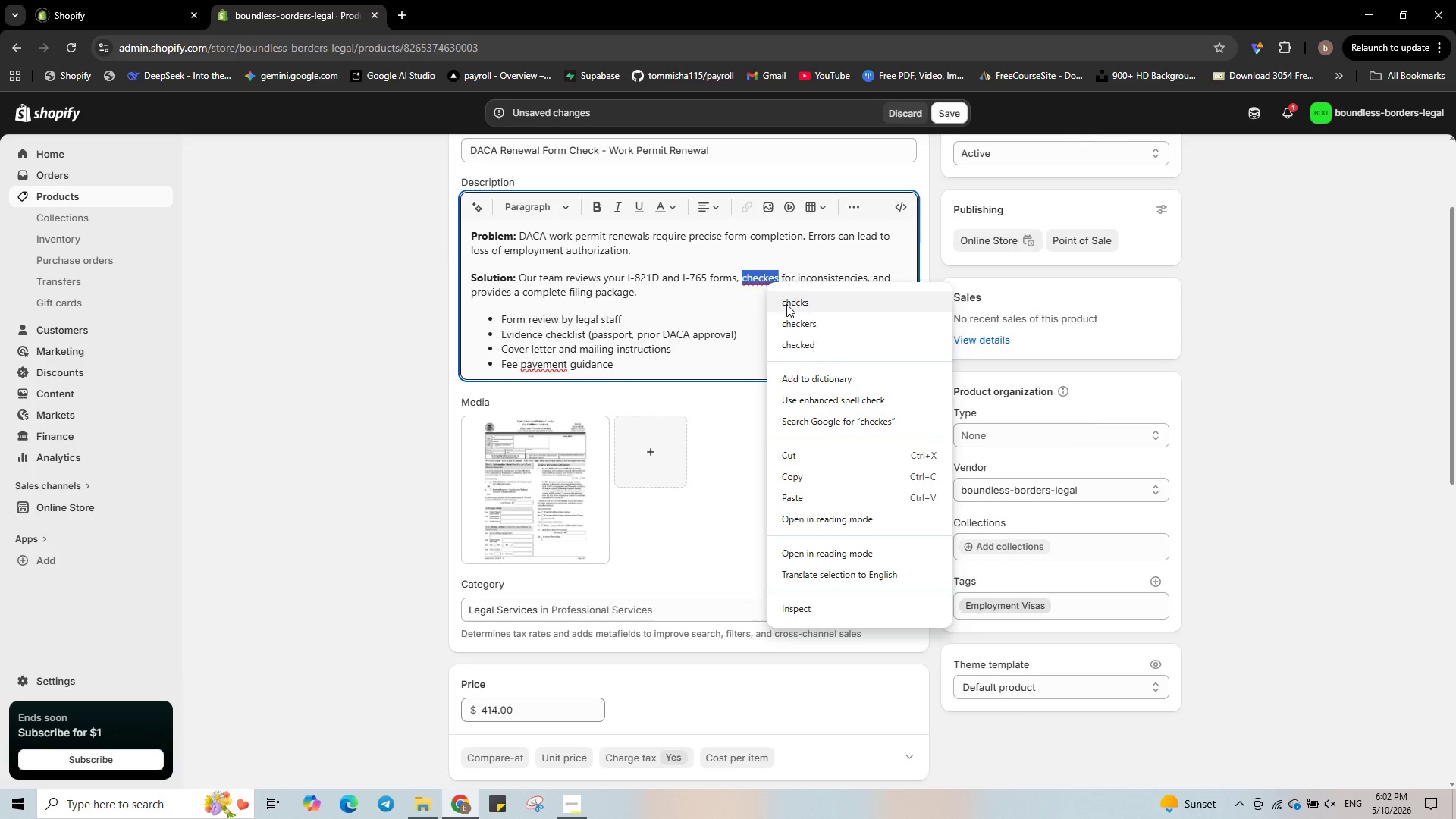 
left_click([786, 304])
 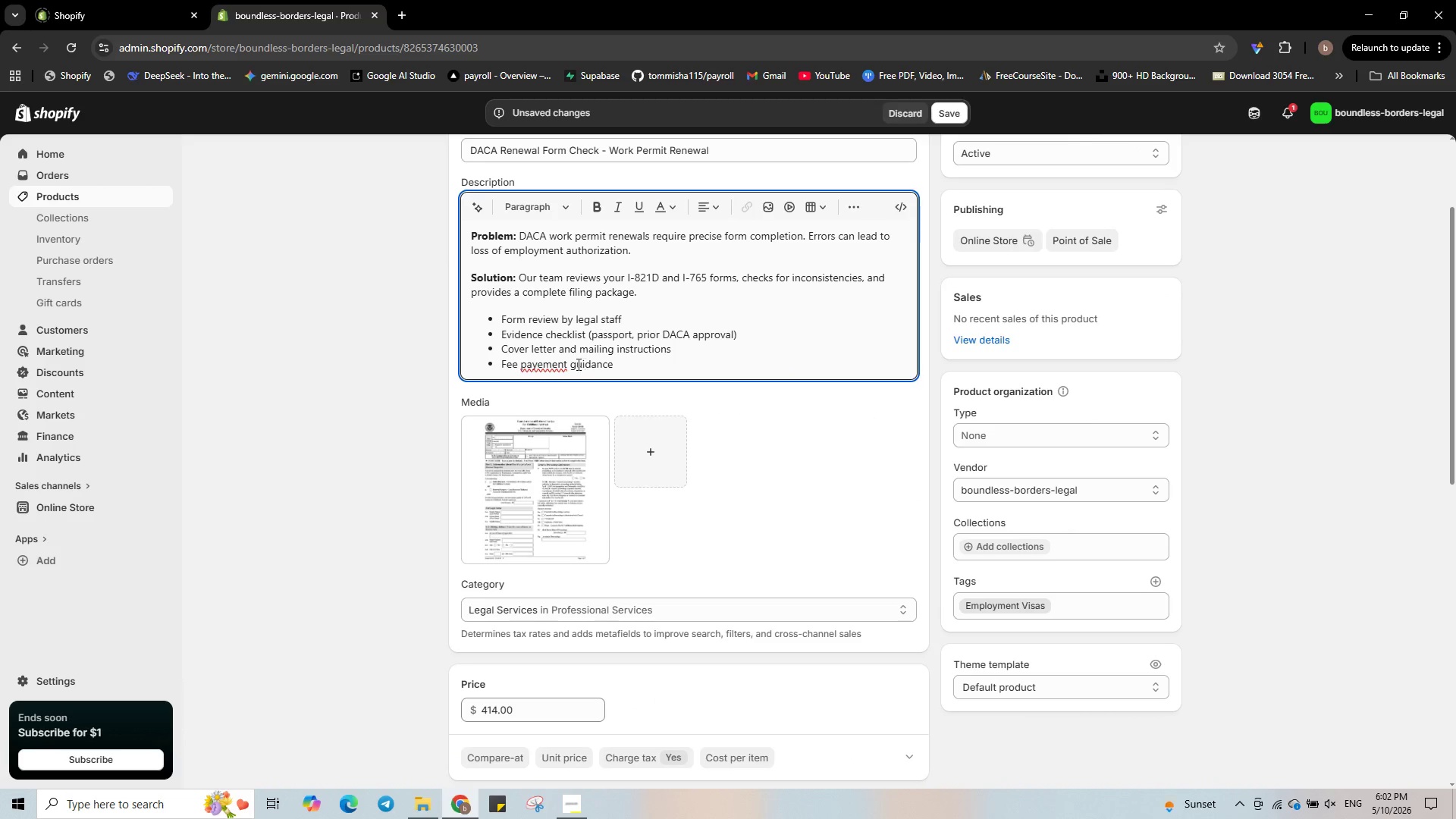 
right_click([560, 362])
 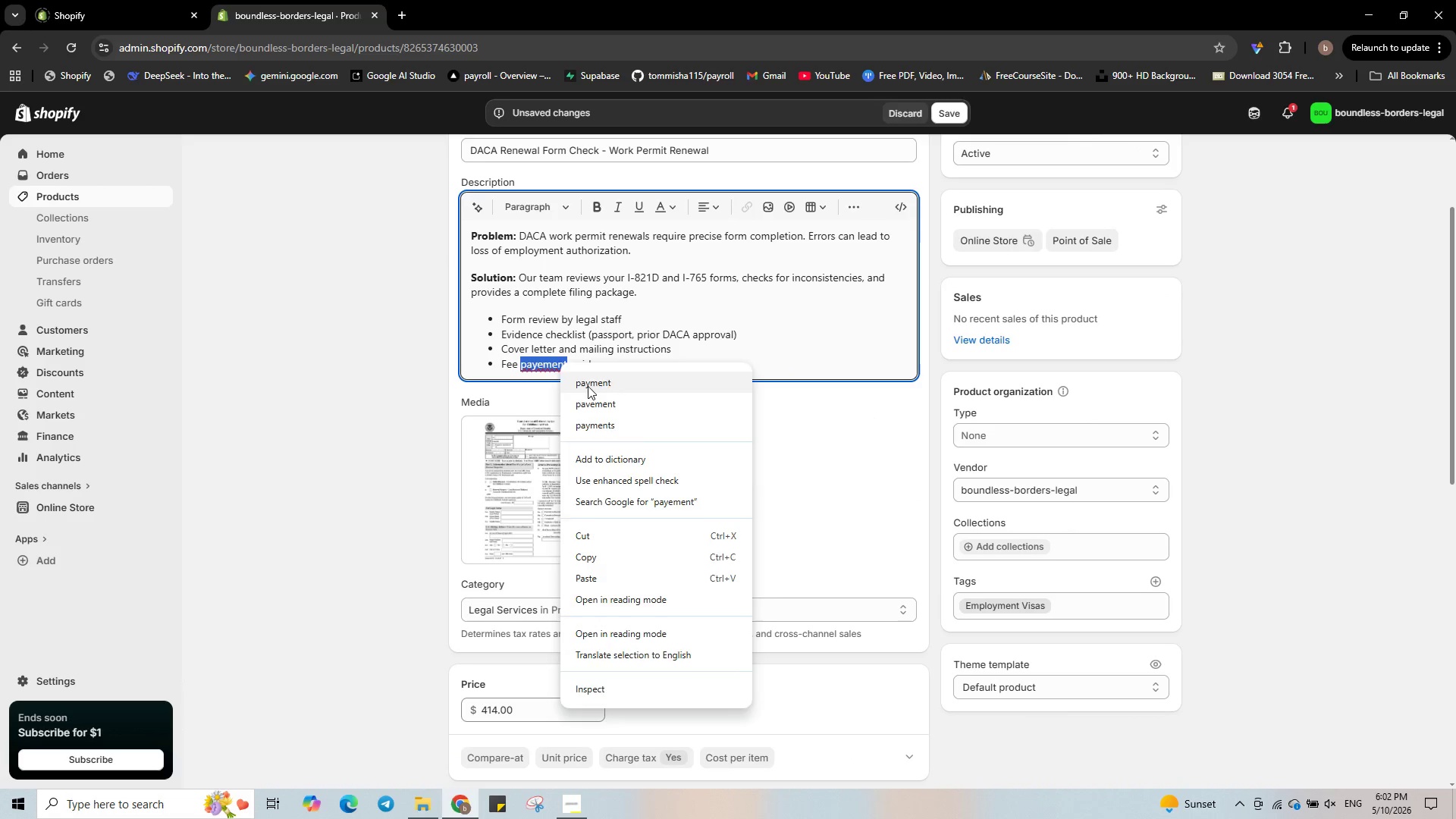 
left_click([588, 386])
 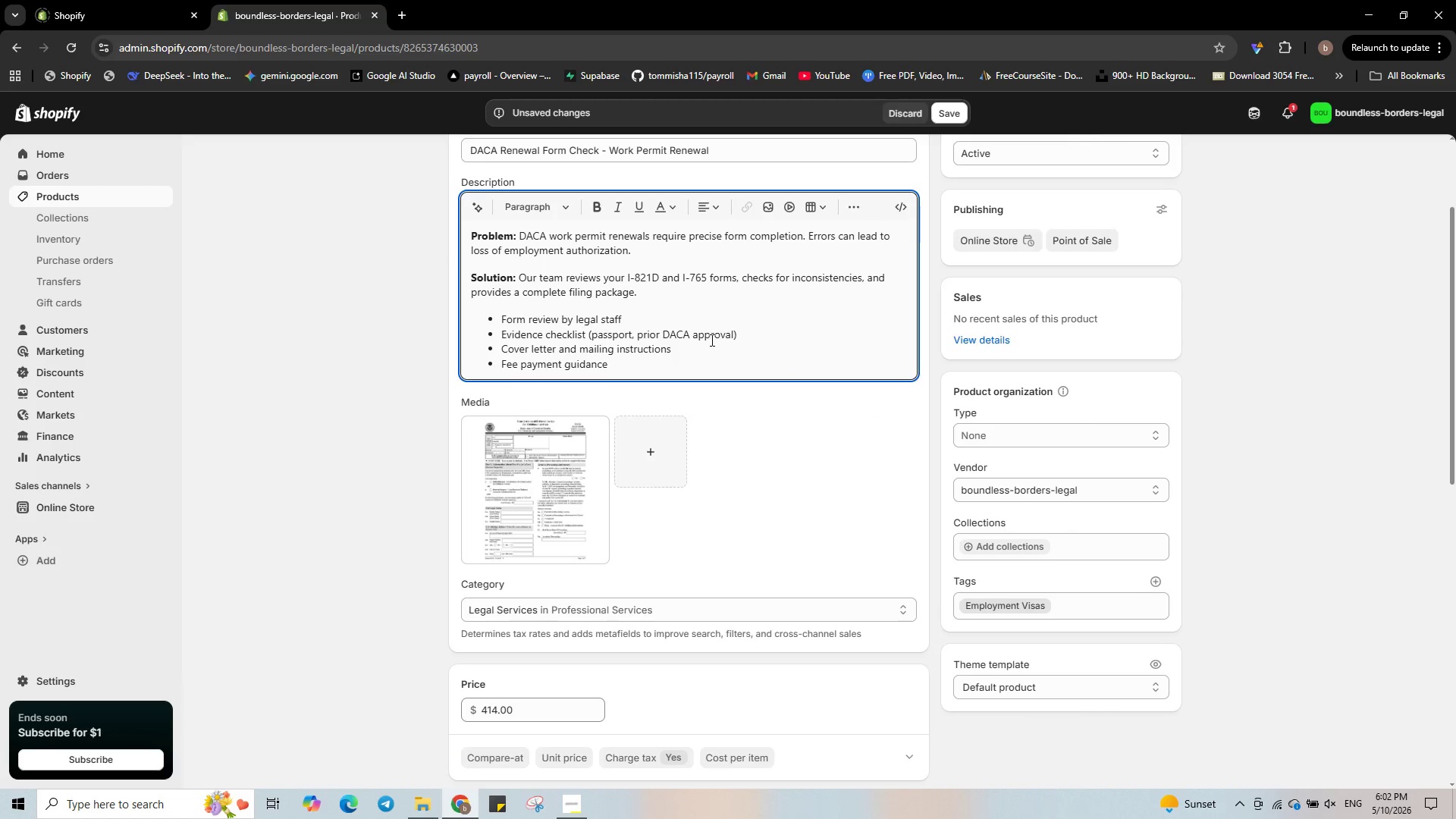 
scroll: coordinate [711, 340], scroll_direction: down, amount: 1.0
 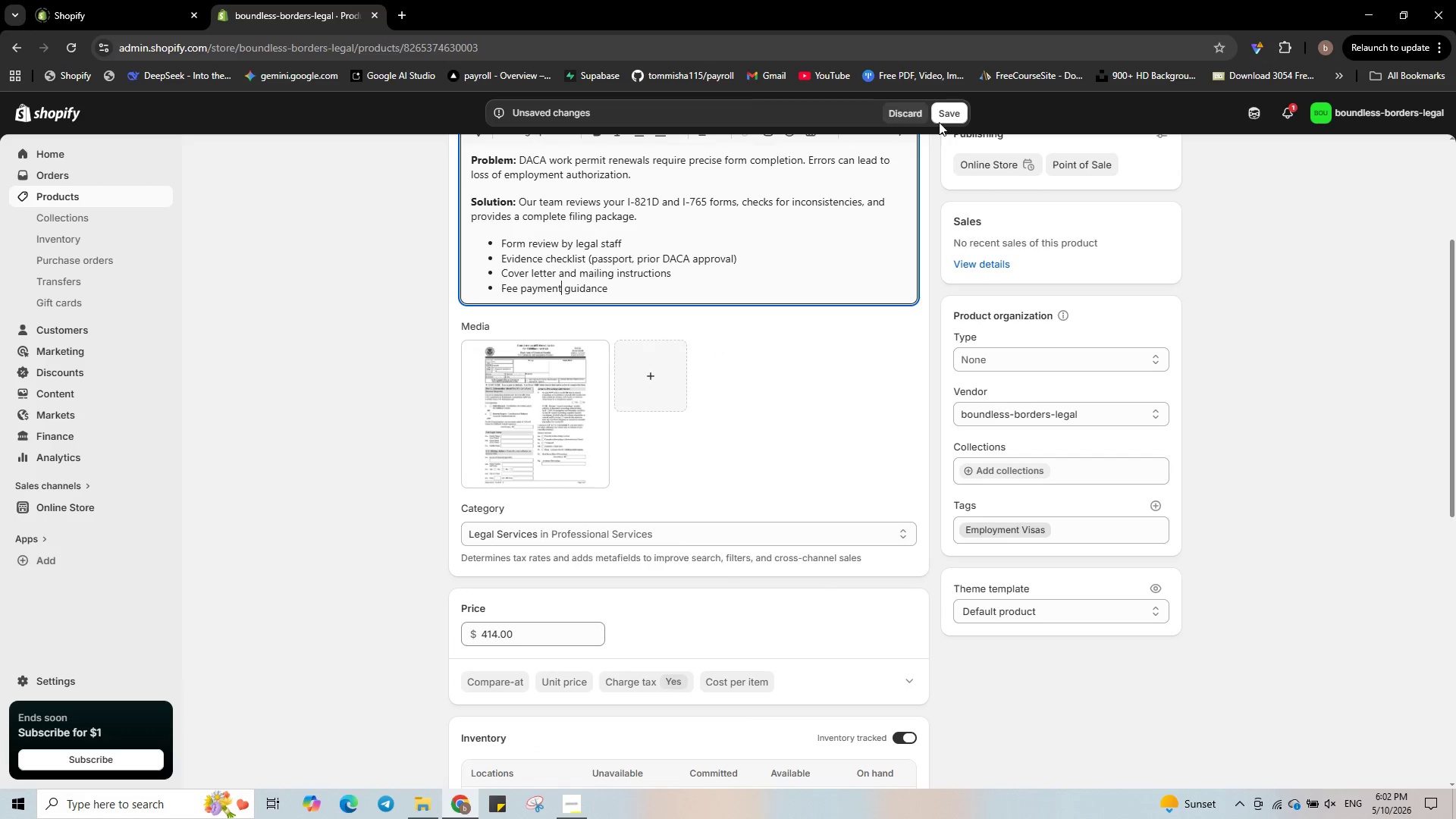 
left_click([945, 115])
 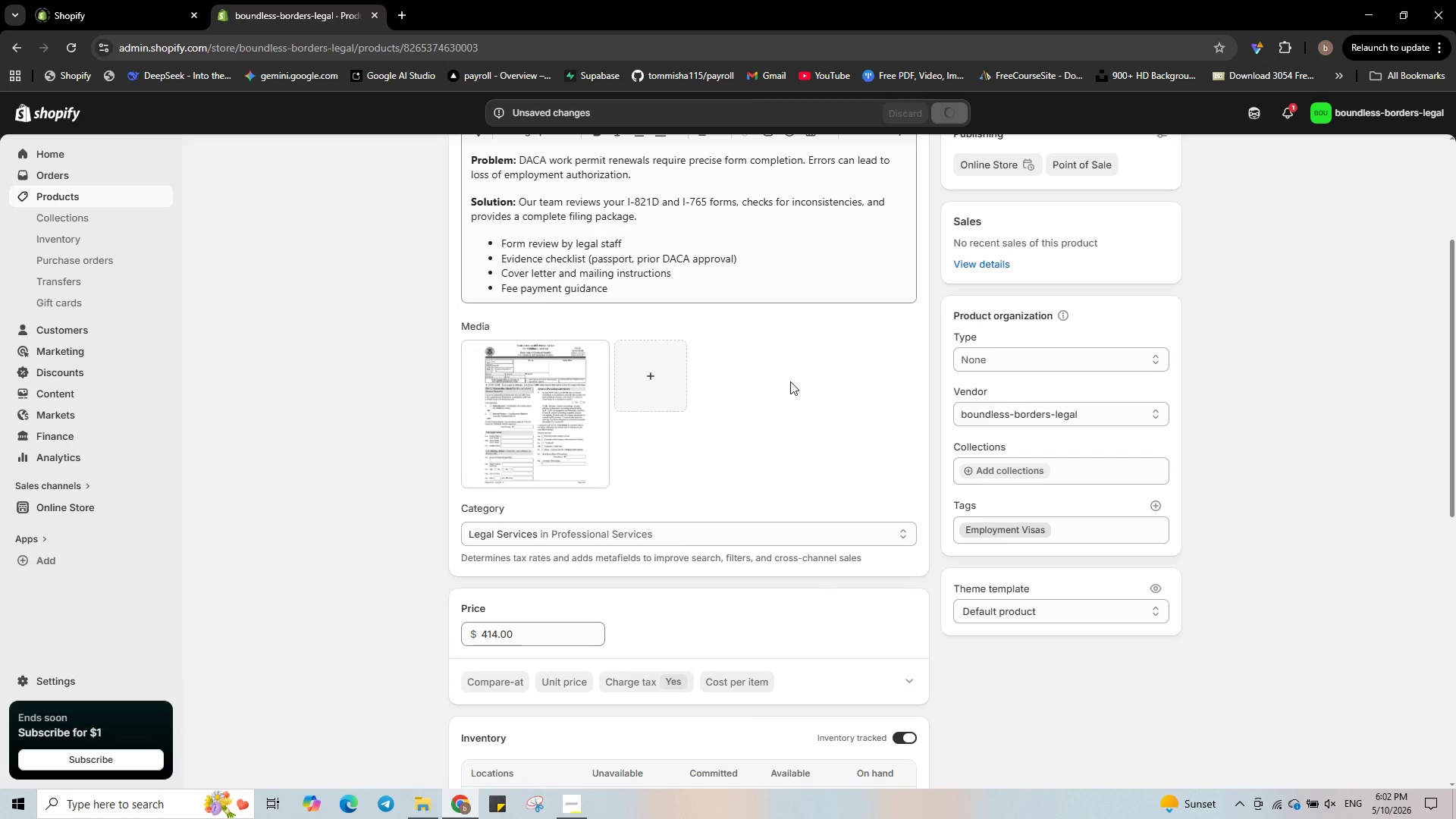 
scroll: coordinate [790, 381], scroll_direction: down, amount: 11.0
 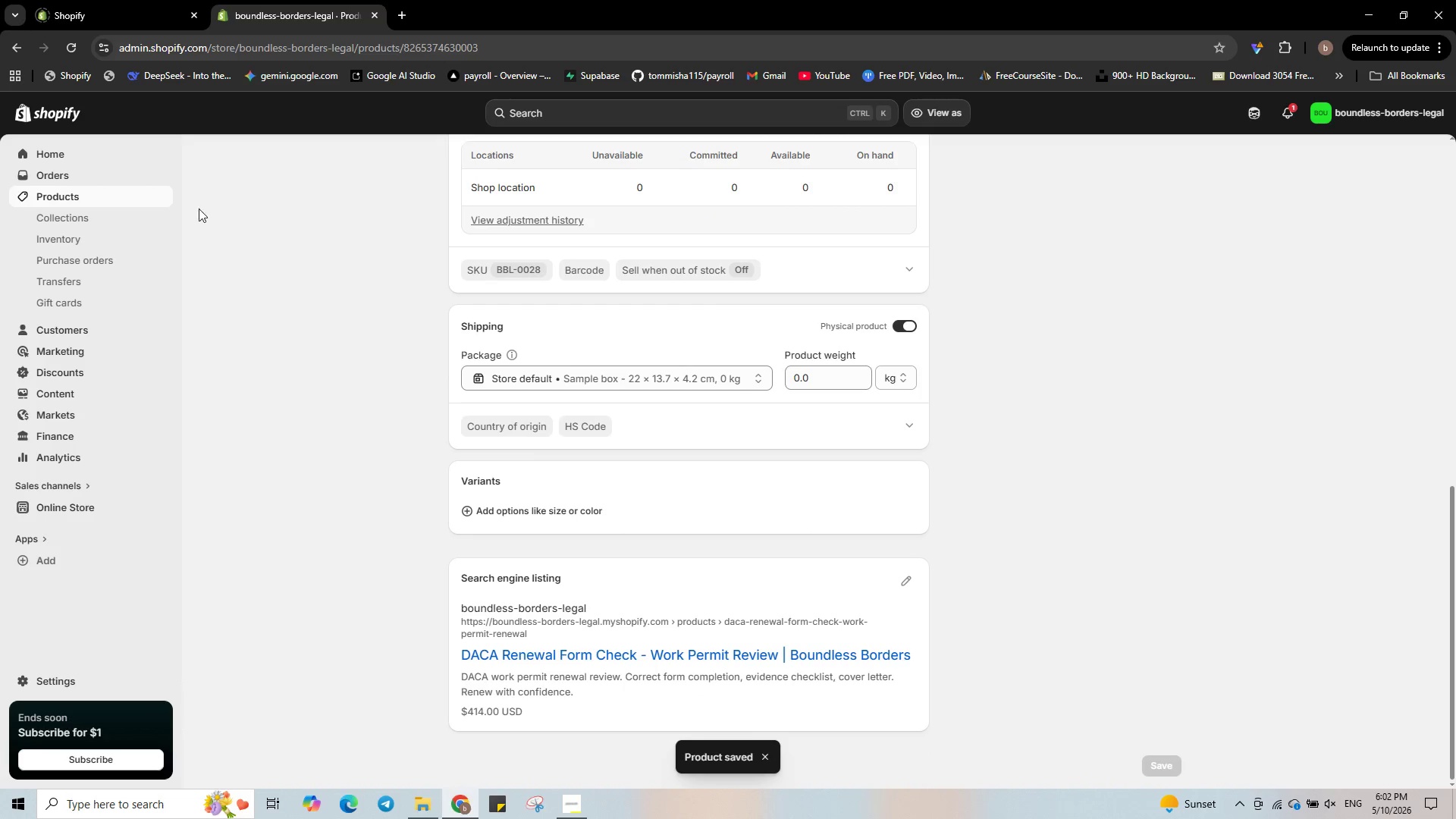 
left_click([138, 199])
 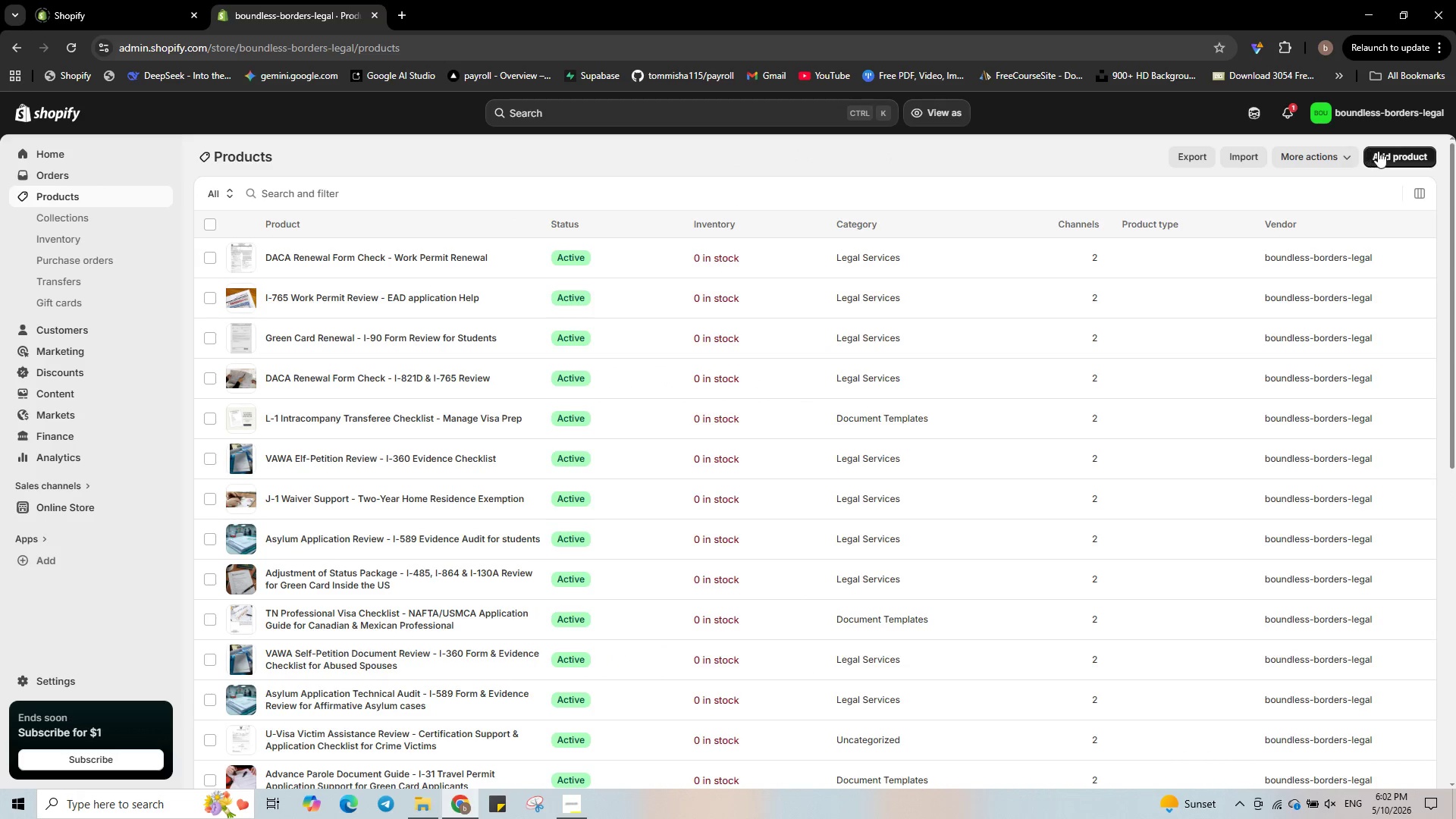 
left_click([1388, 153])
 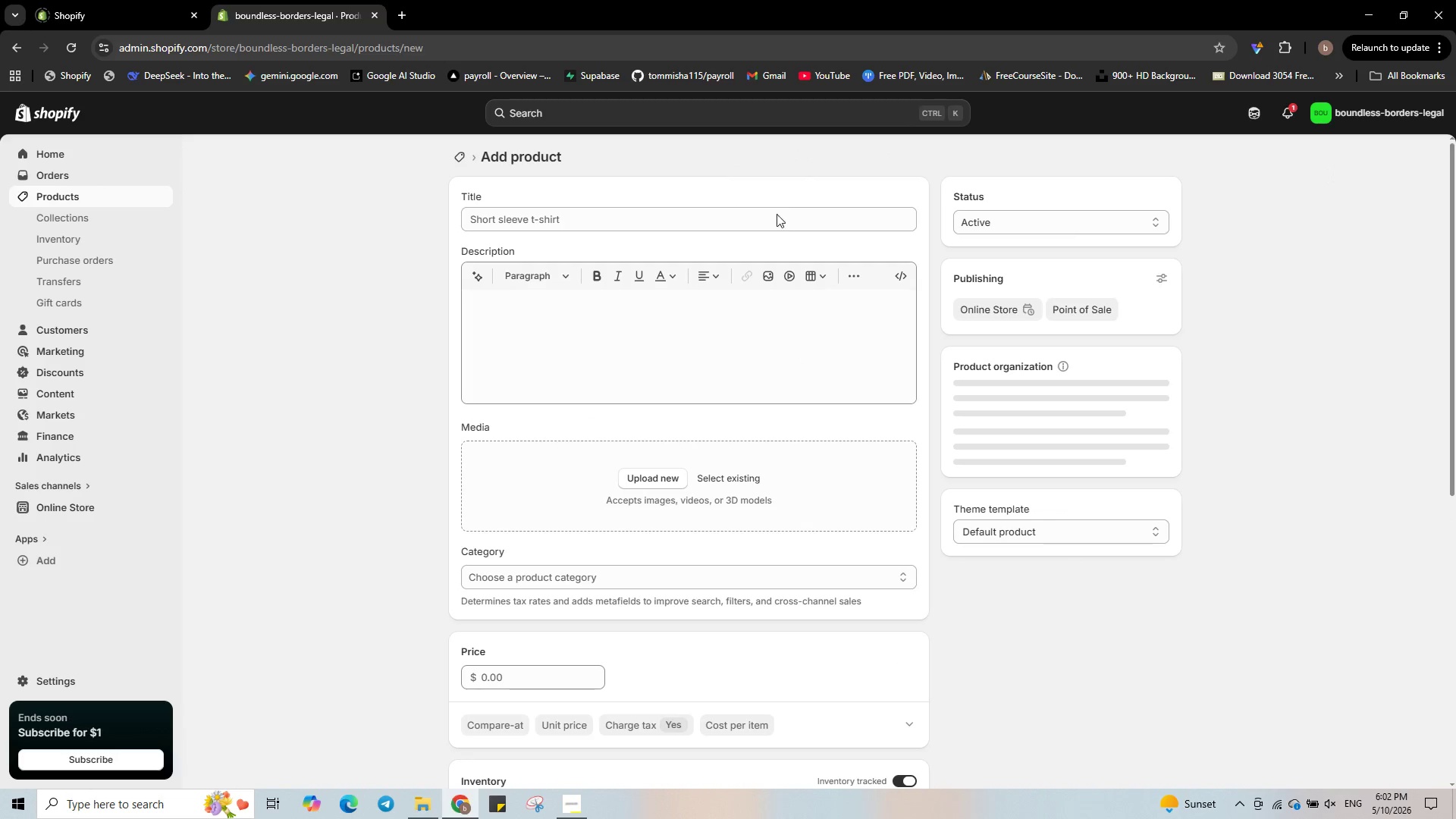 
left_click([767, 214])
 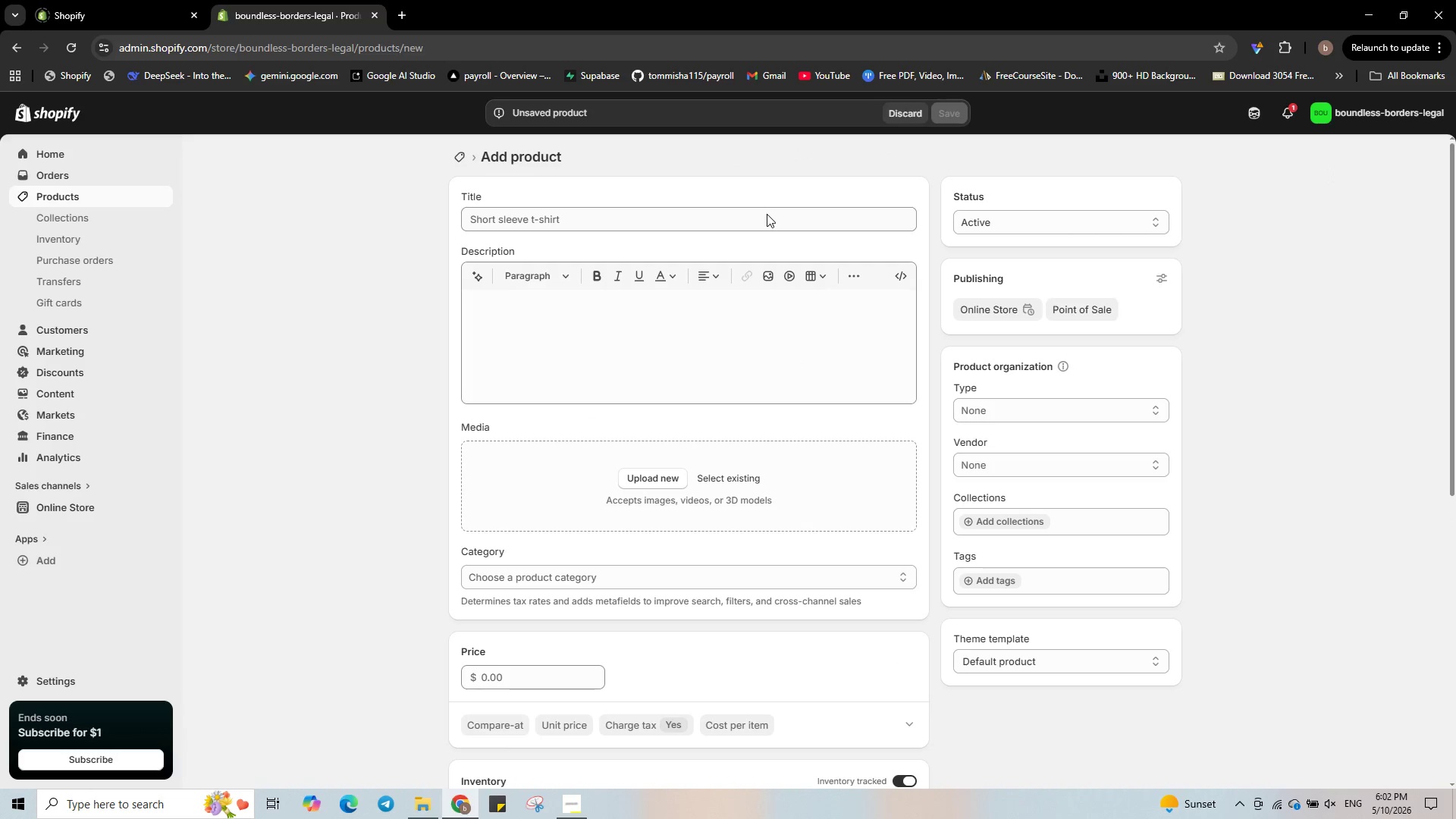 
hold_key(key=ShiftLeft, duration=0.61)
 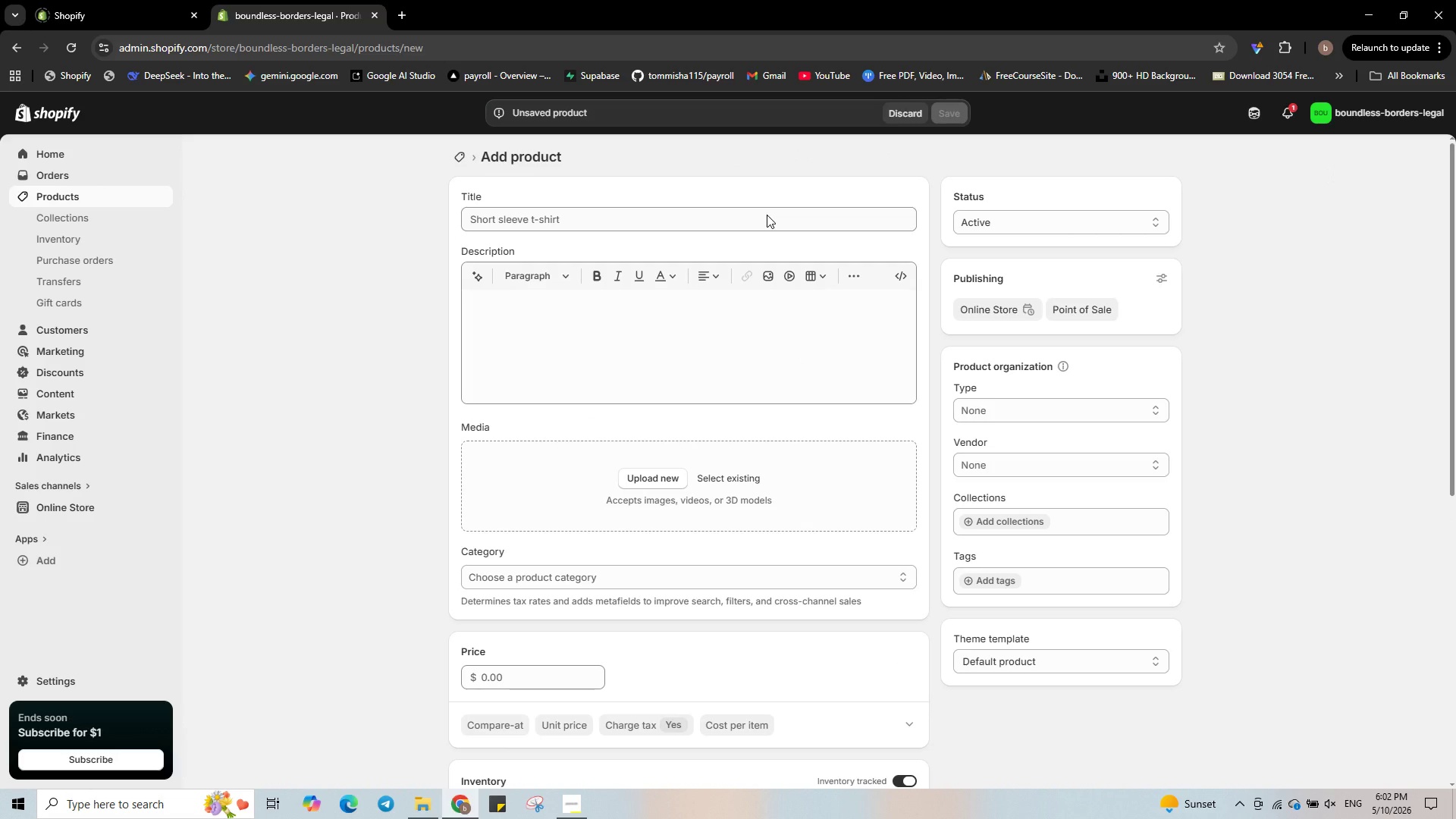 
key(Shift+G)
 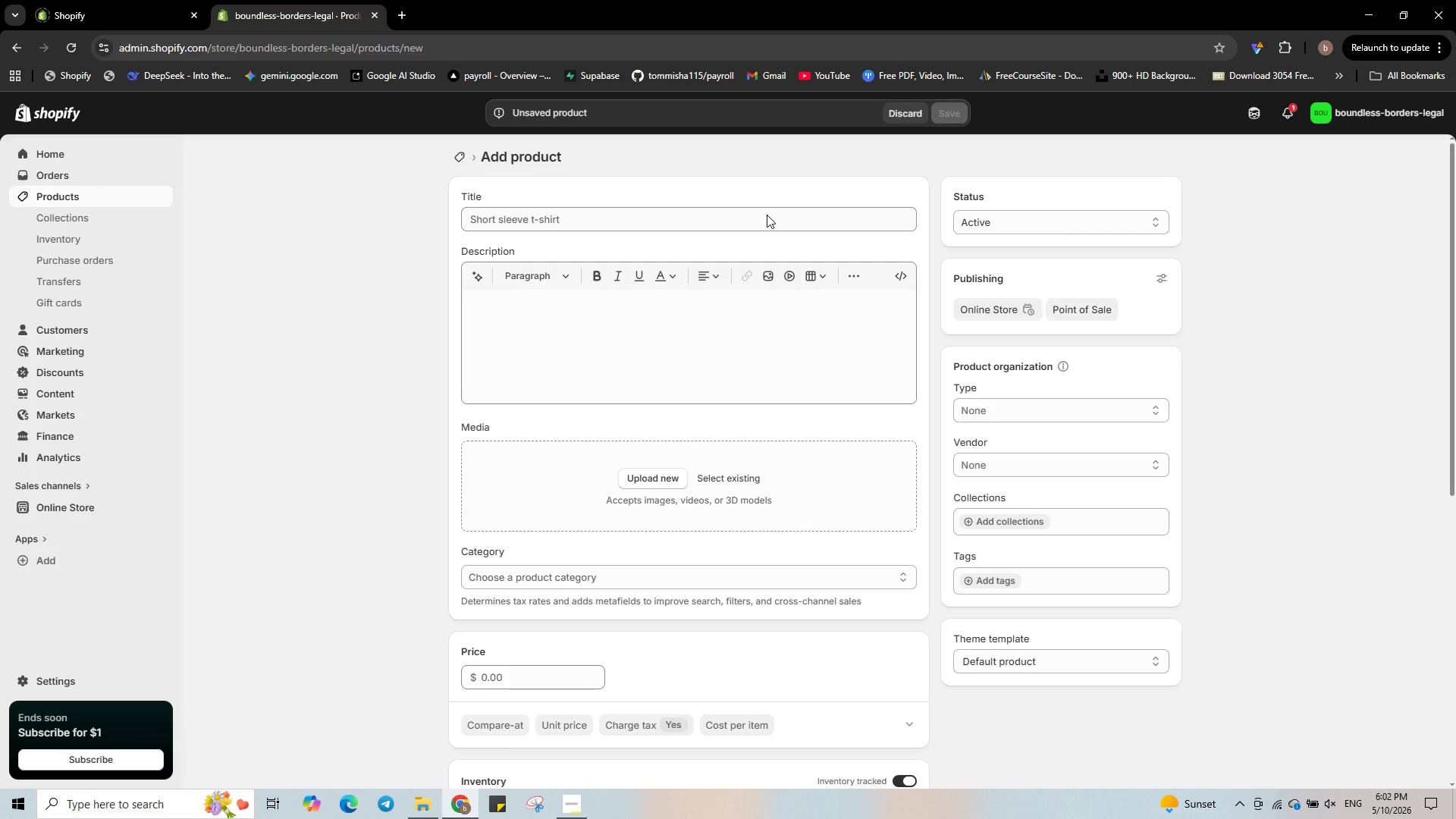 
left_click([767, 215])
 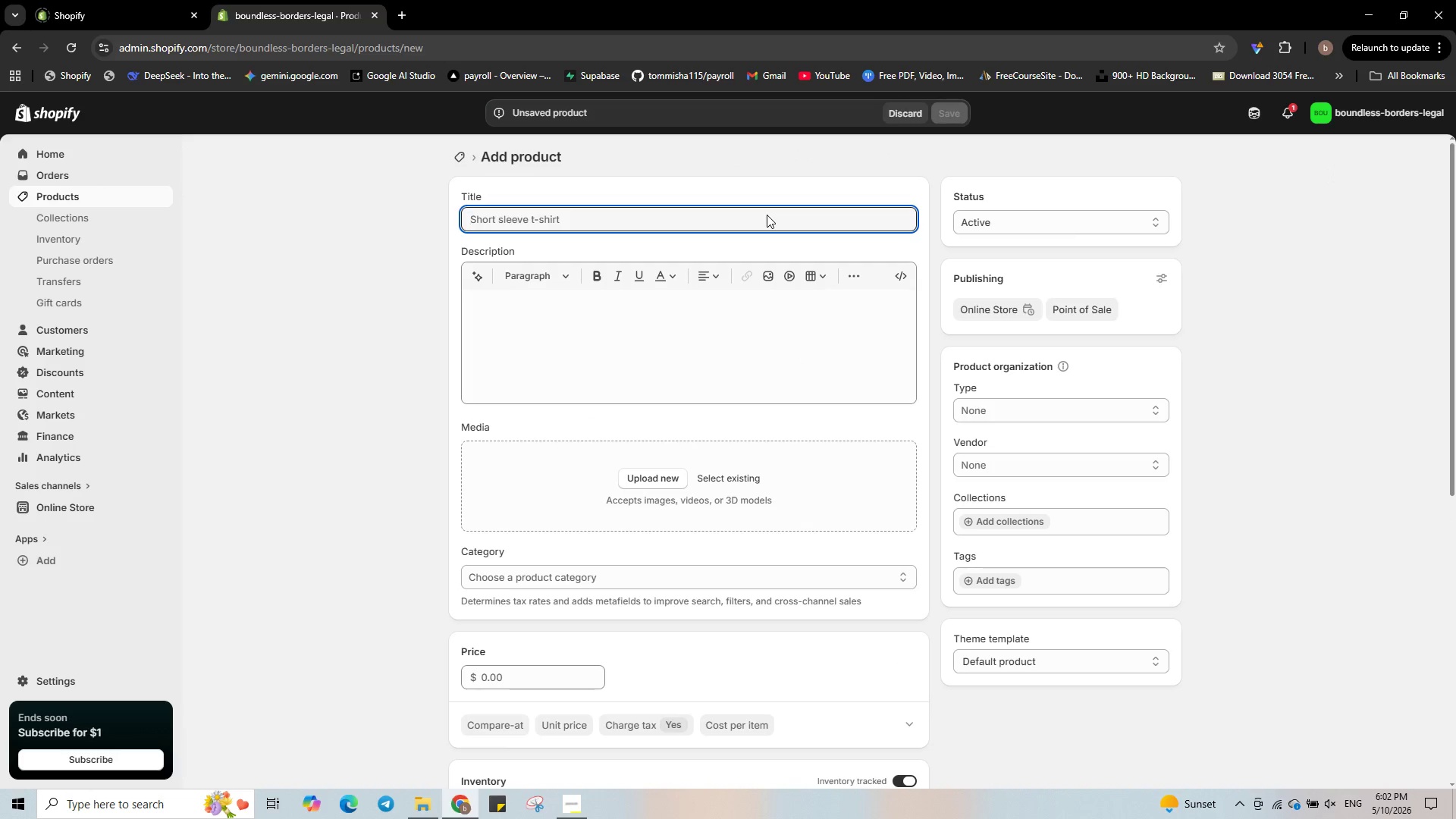 
type(Green Card Renewal -I90)
 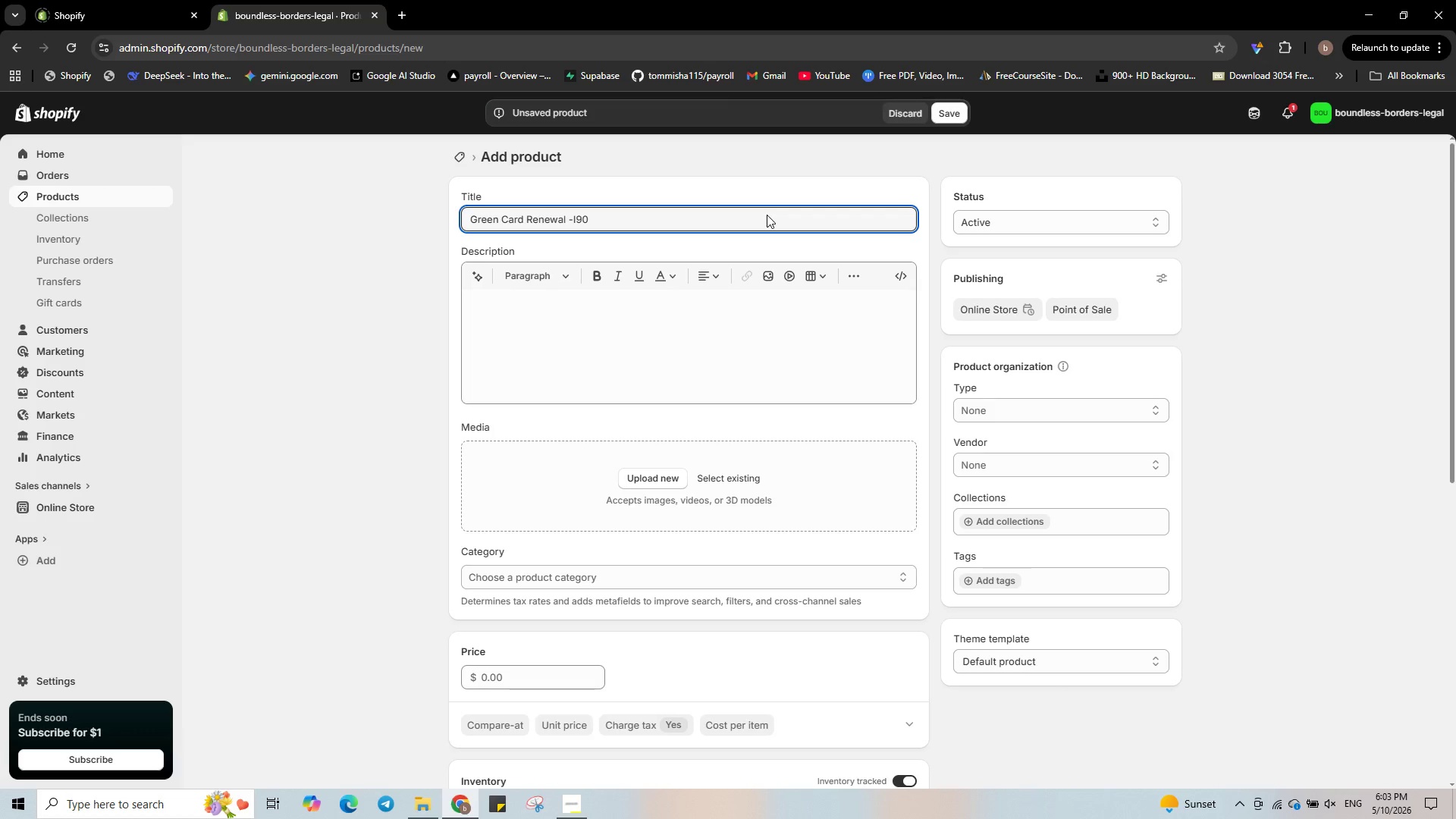 
type( Review for Employement Cases)
 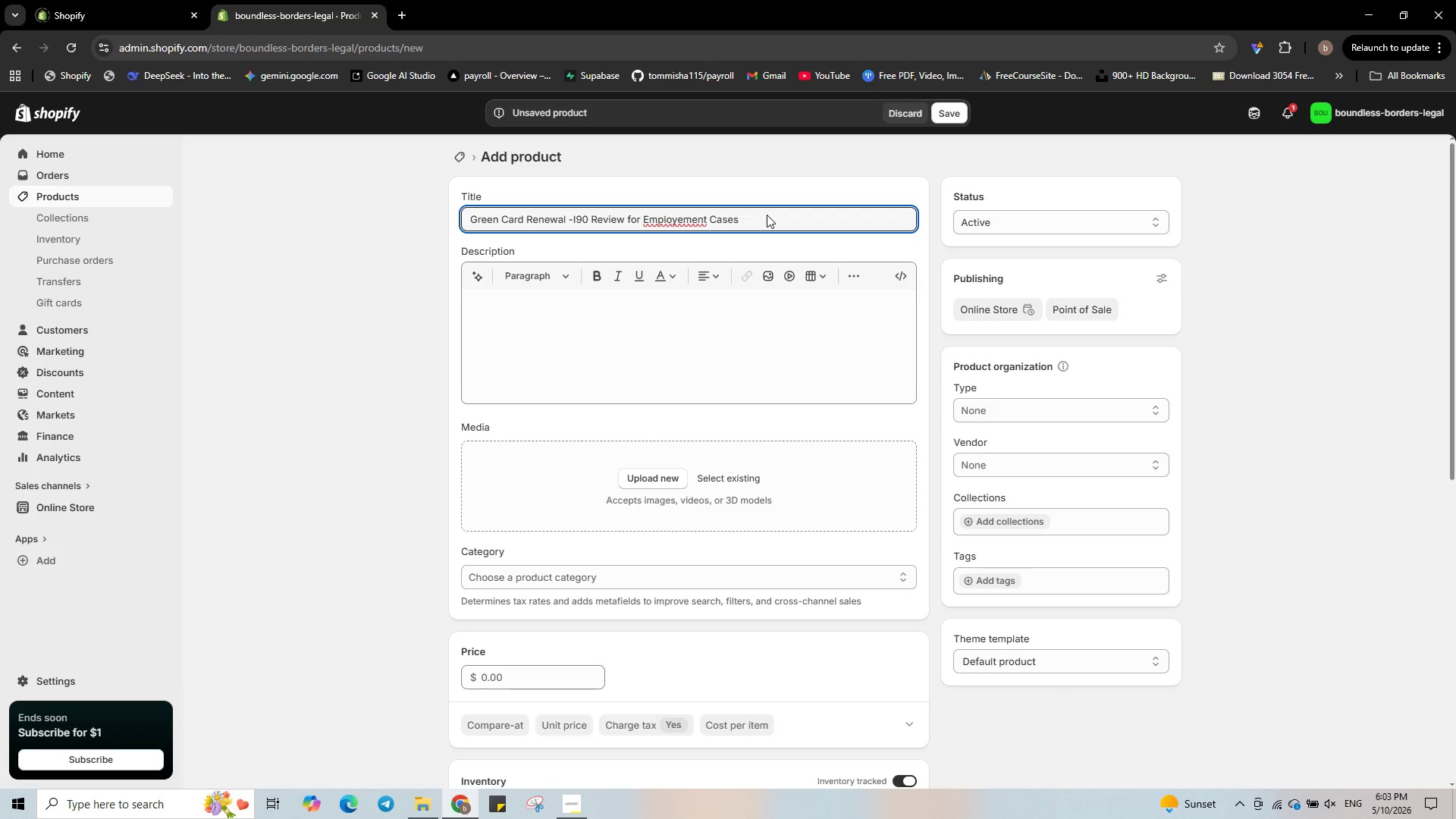 
right_click([693, 213])
 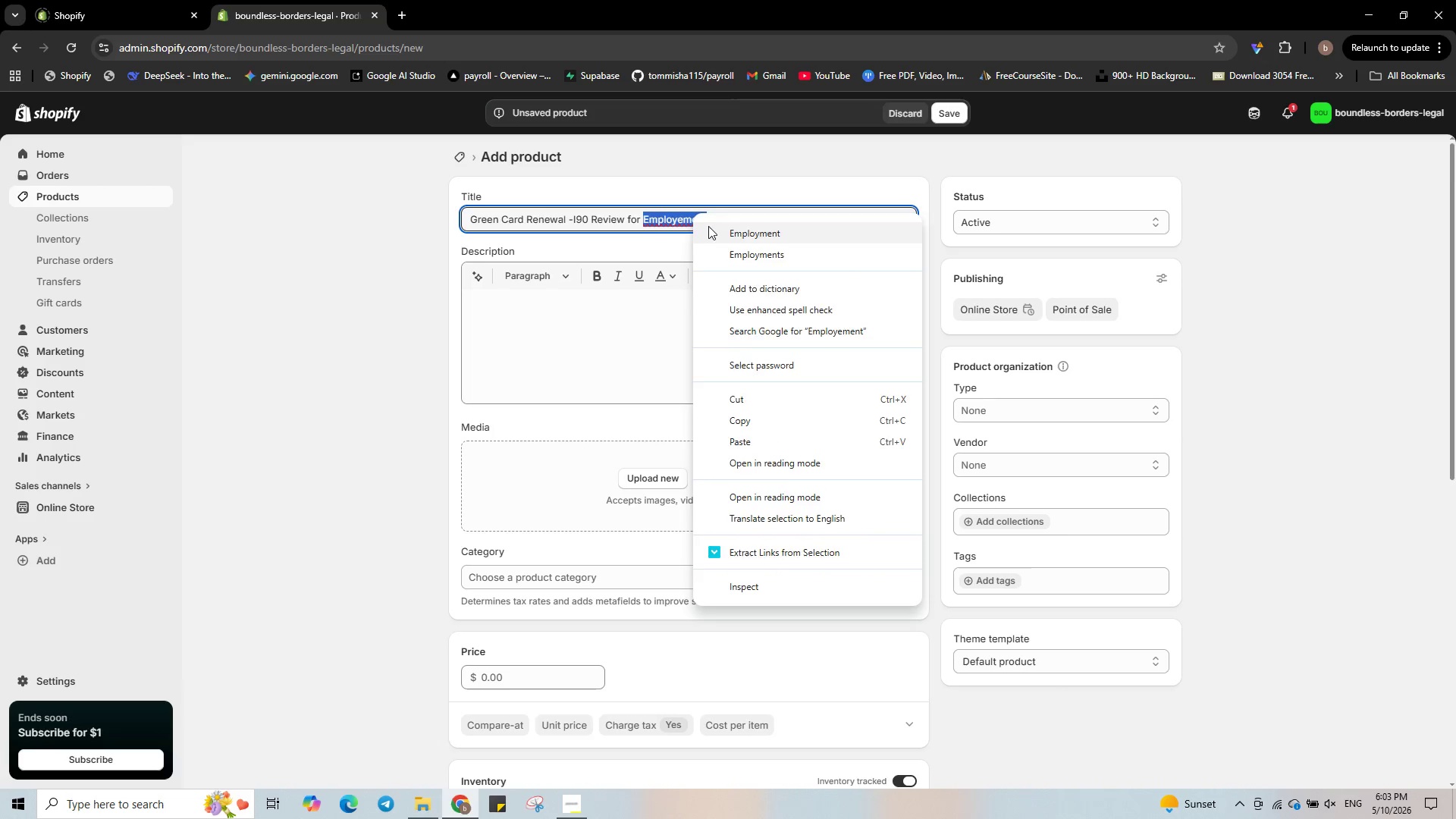 
left_click([710, 226])
 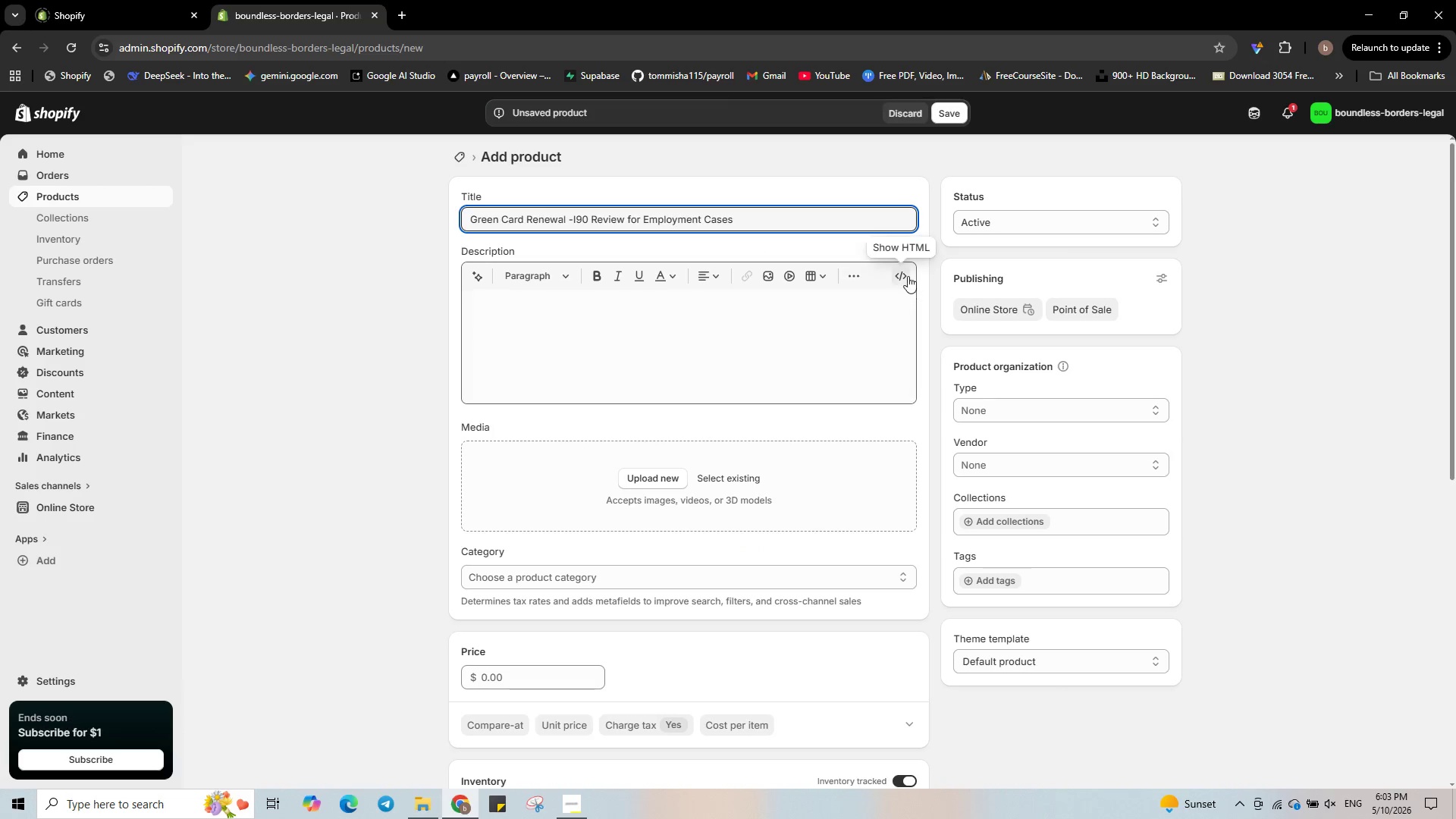 
left_click([896, 275])
 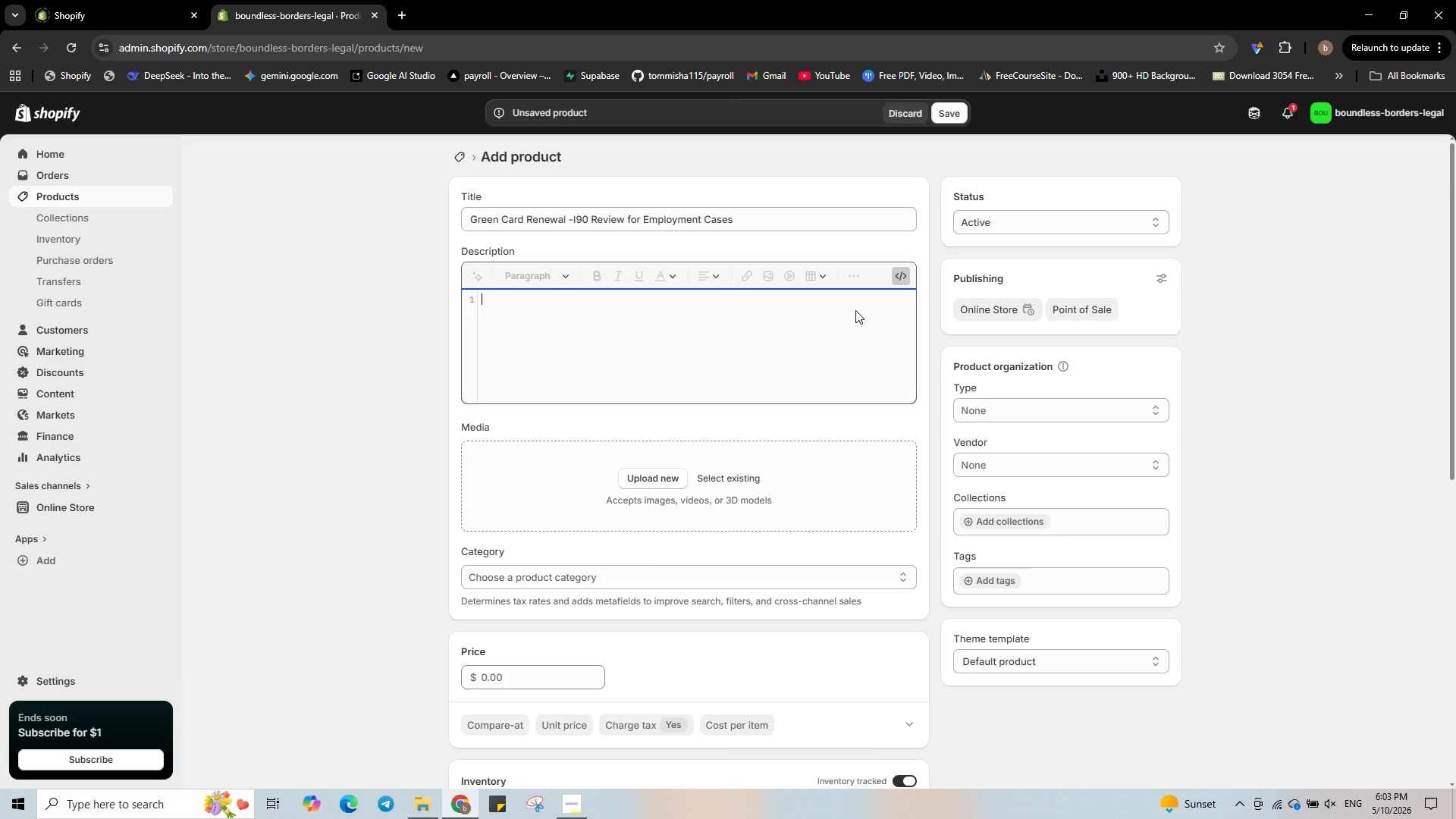 
left_click([855, 310])
 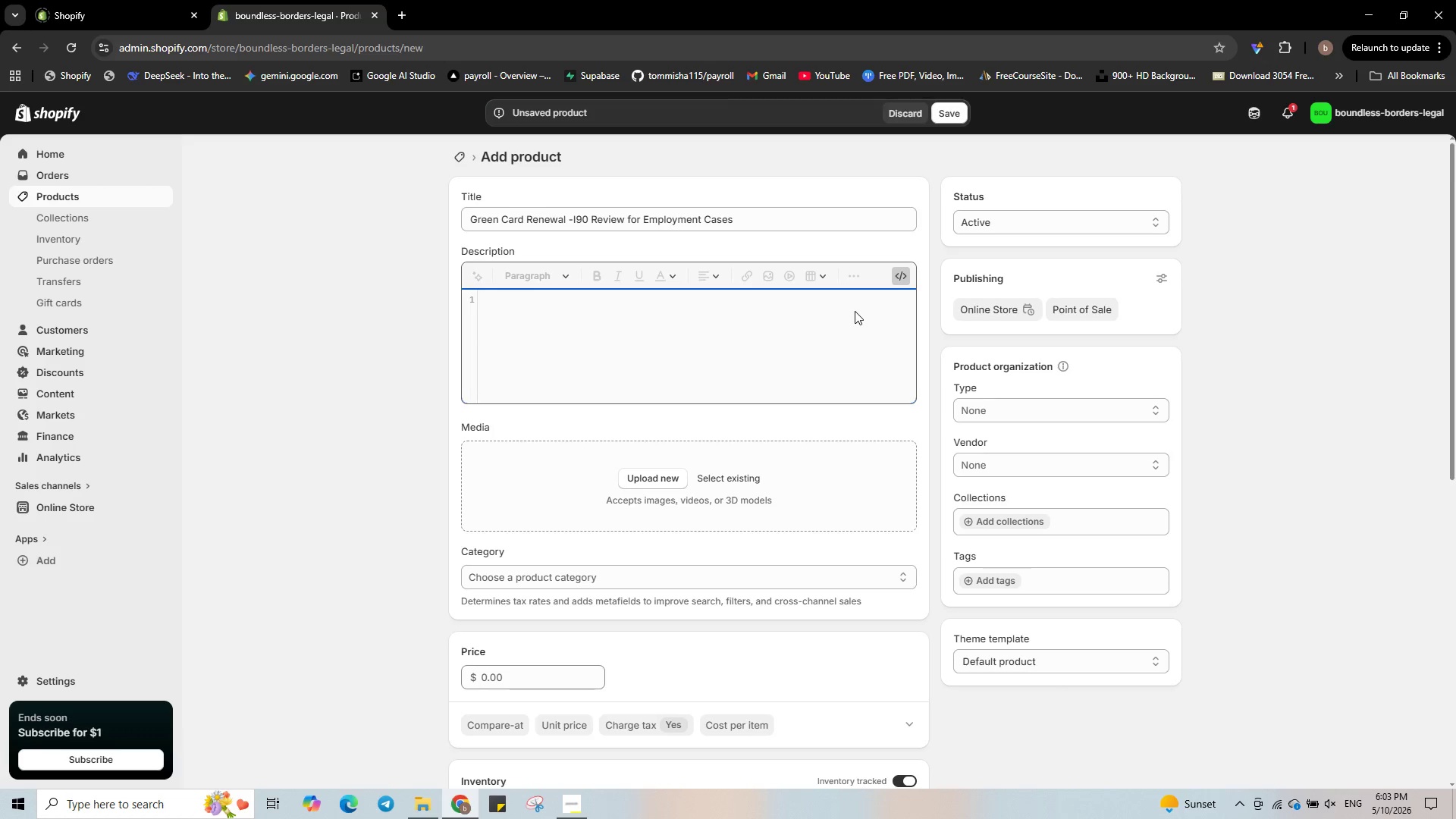 
type(<p><strong>Problem:</strong> Employement-based green card holders often need to renew thie cards )
 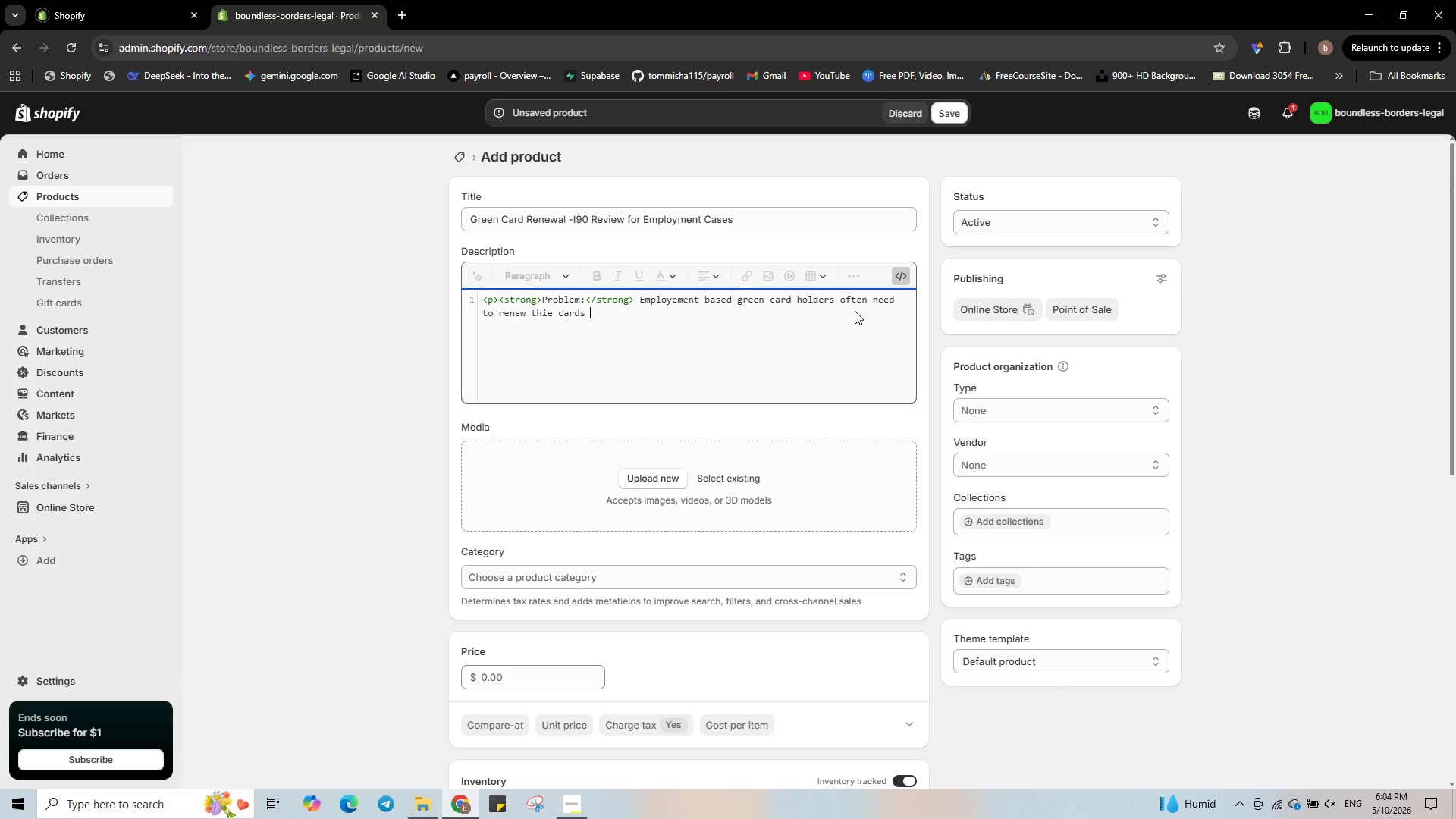 
type(for travel or emplotment verifiction. Mistake on I-90 can cause dalyes.</p>)
 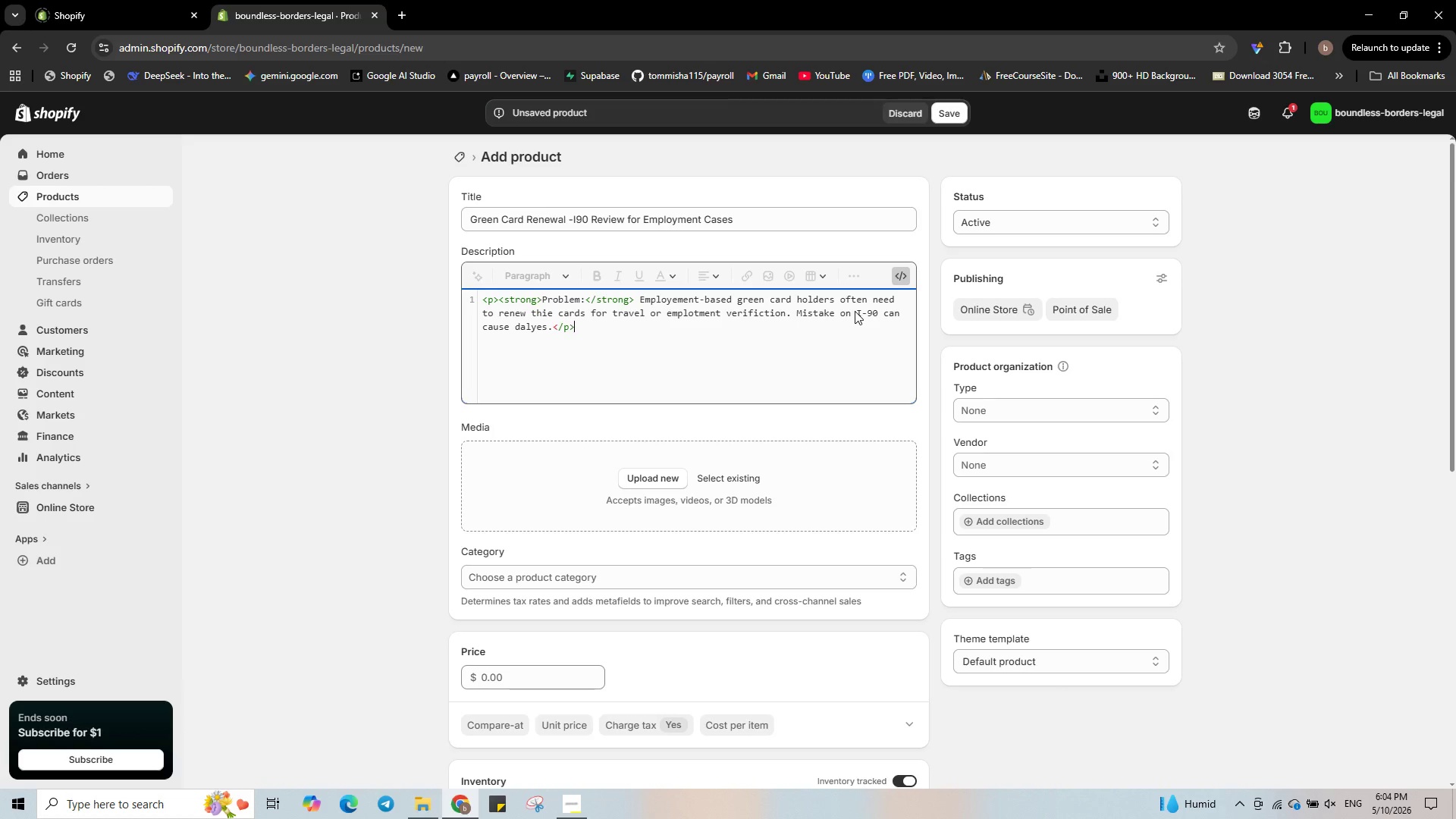 
key(Enter)
 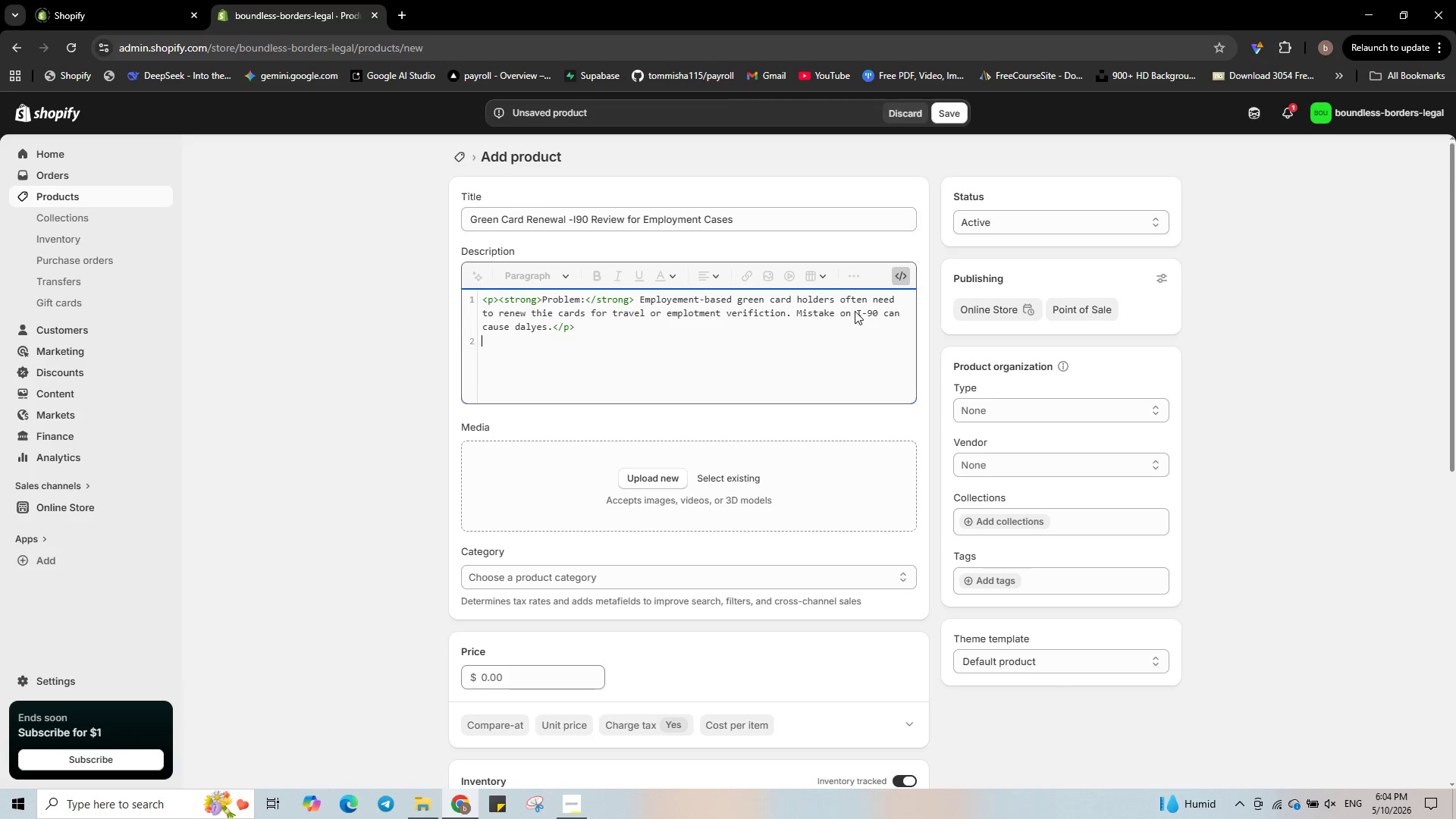 
type(<p><strong>Solution:</strong><)
key(Backspace)
type( Our I-90 review sr)
key(Backspace)
type(ervice catches commom)
key(Backspace)
type(n reerors, )
 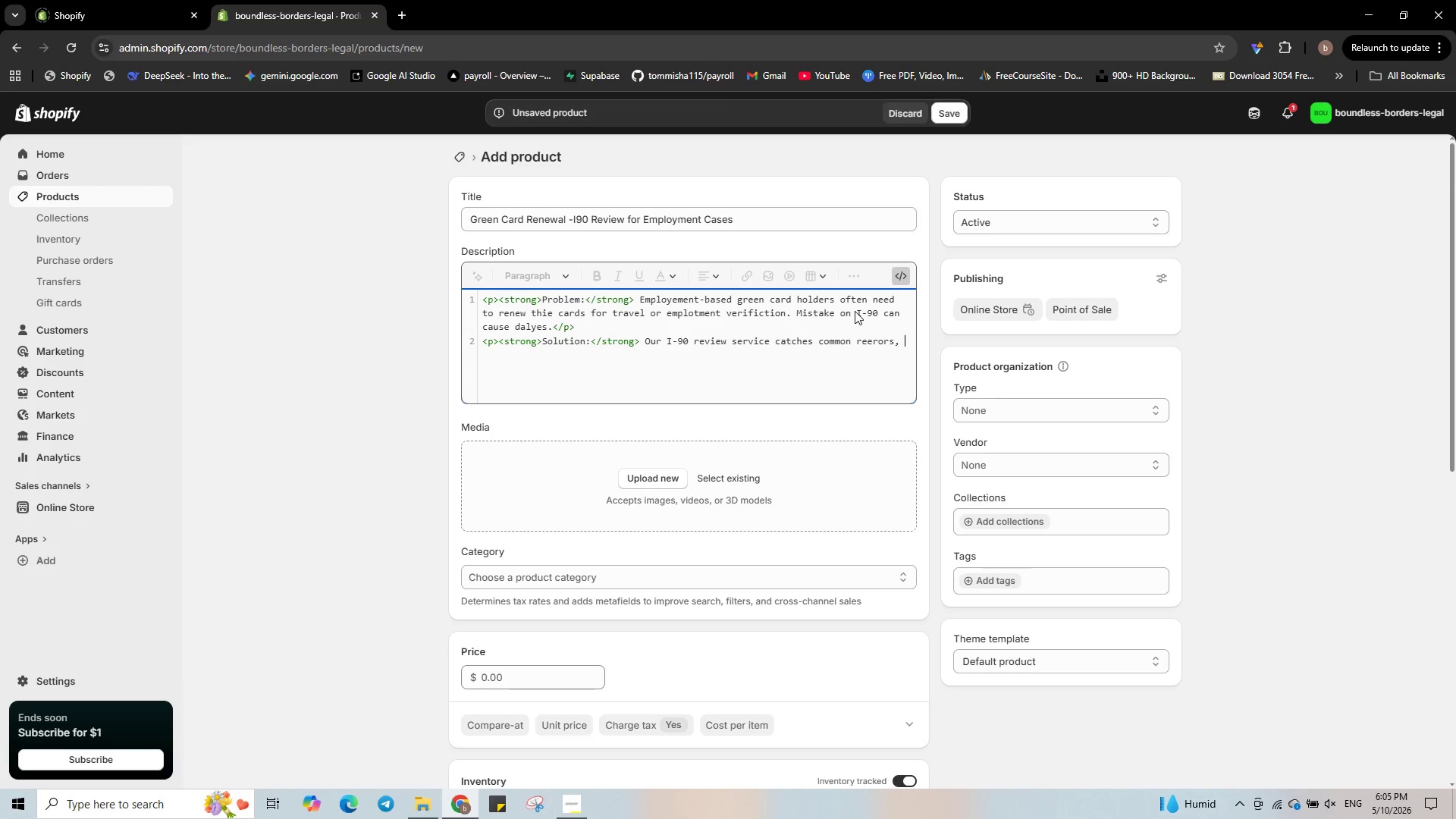 
key(ArrowLeft)
 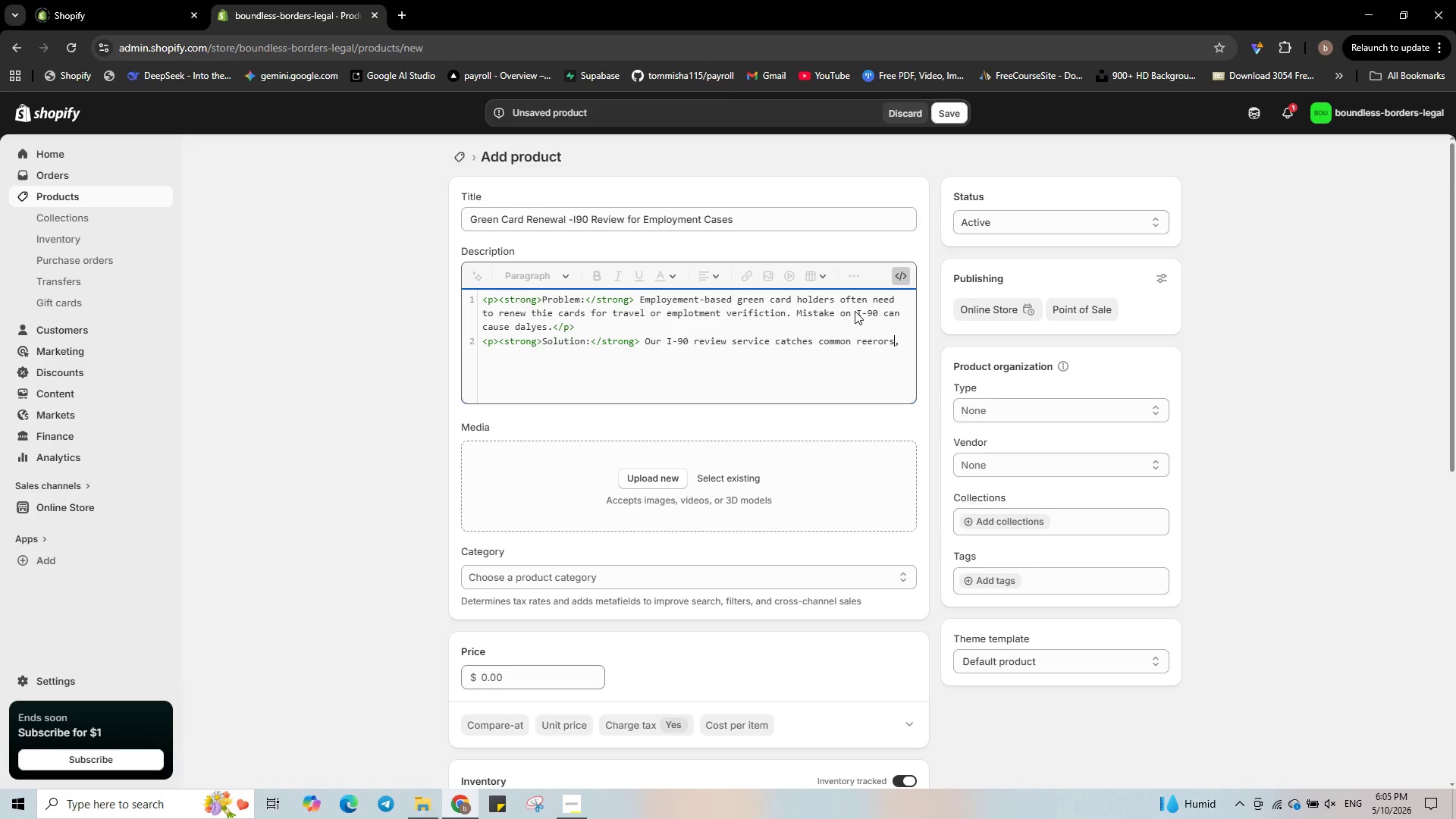 
key(ArrowLeft)
 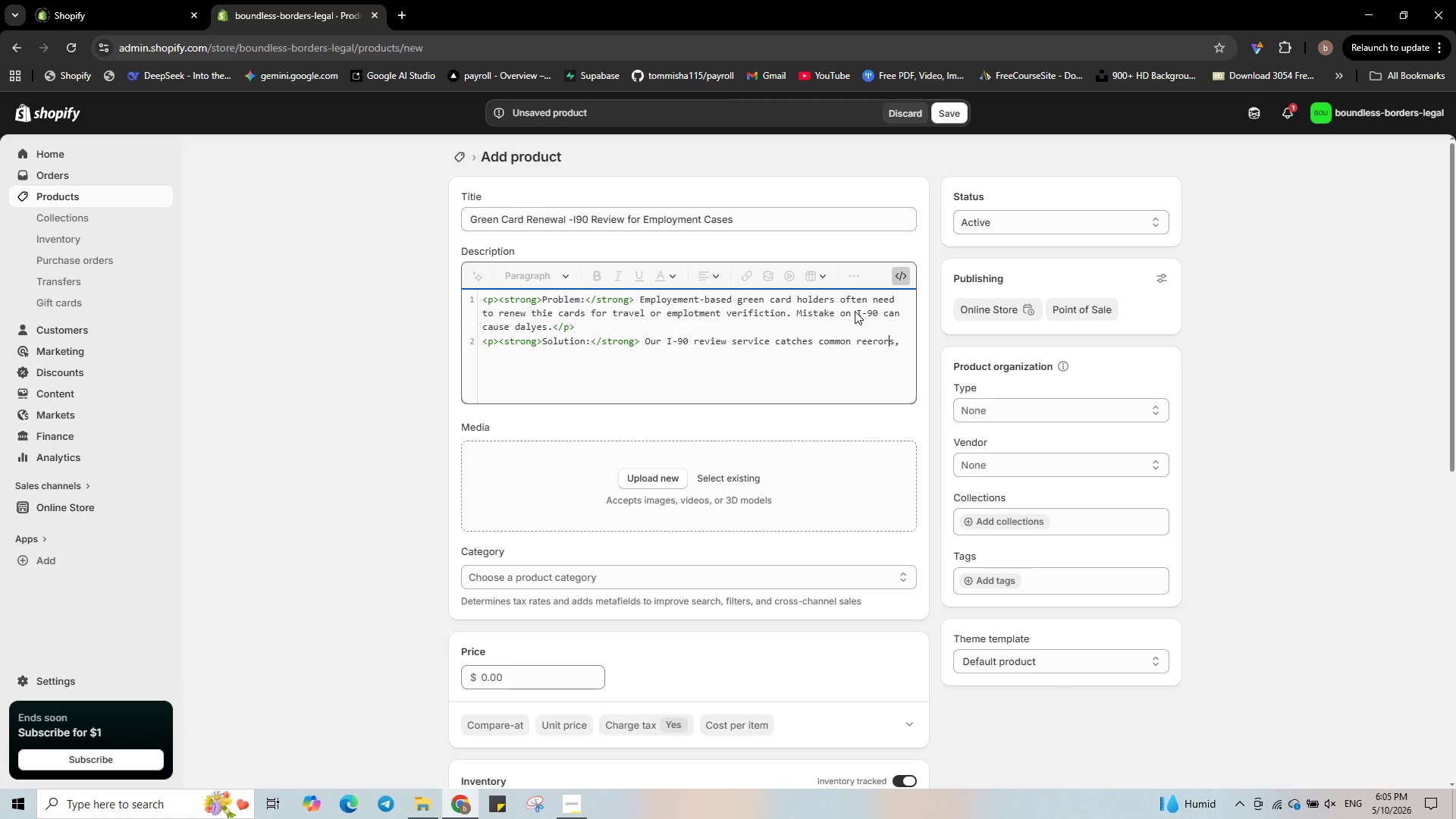 
hold_key(key=ArrowLeft, duration=0.42)
 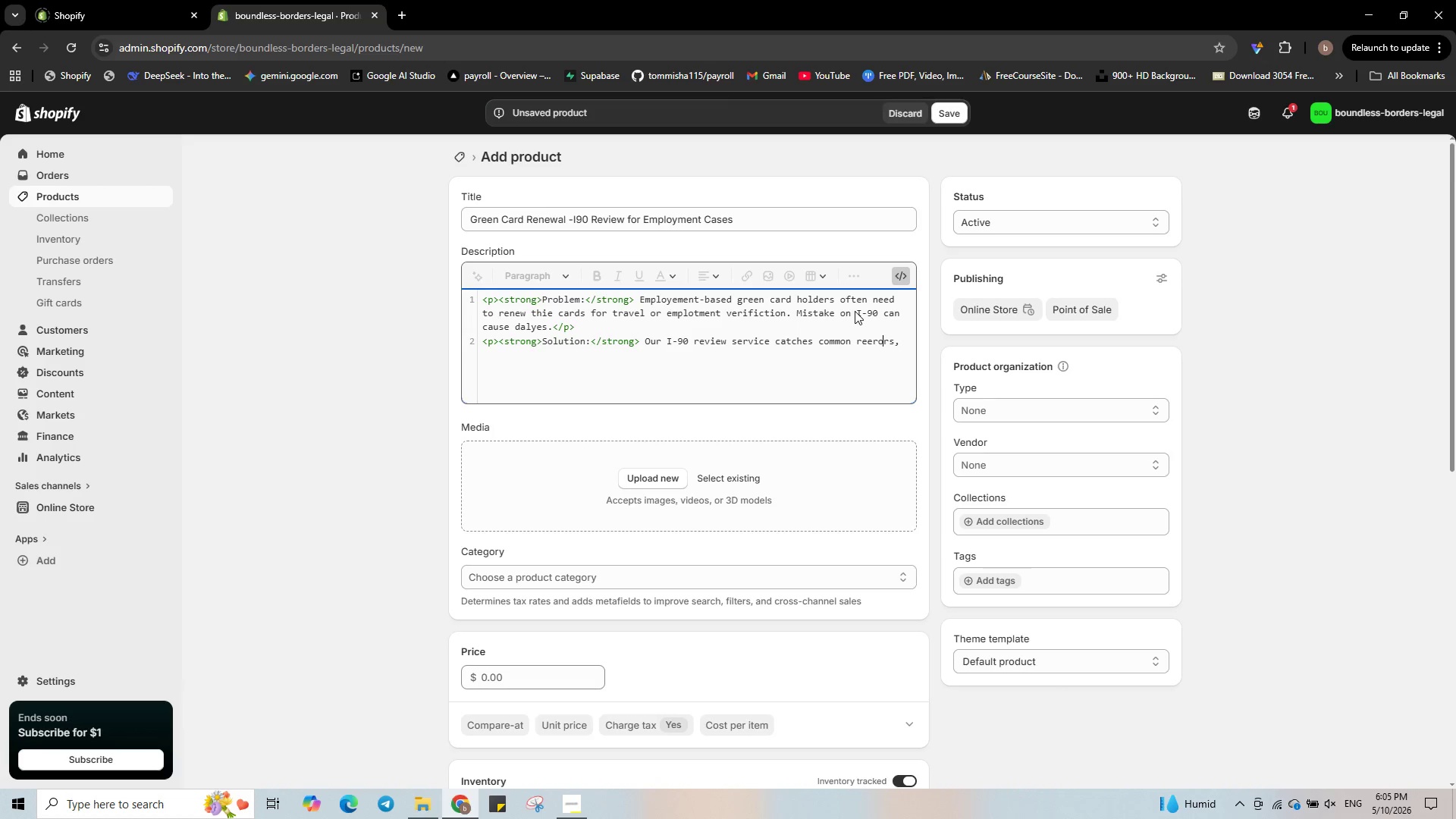 
key(ArrowLeft)
 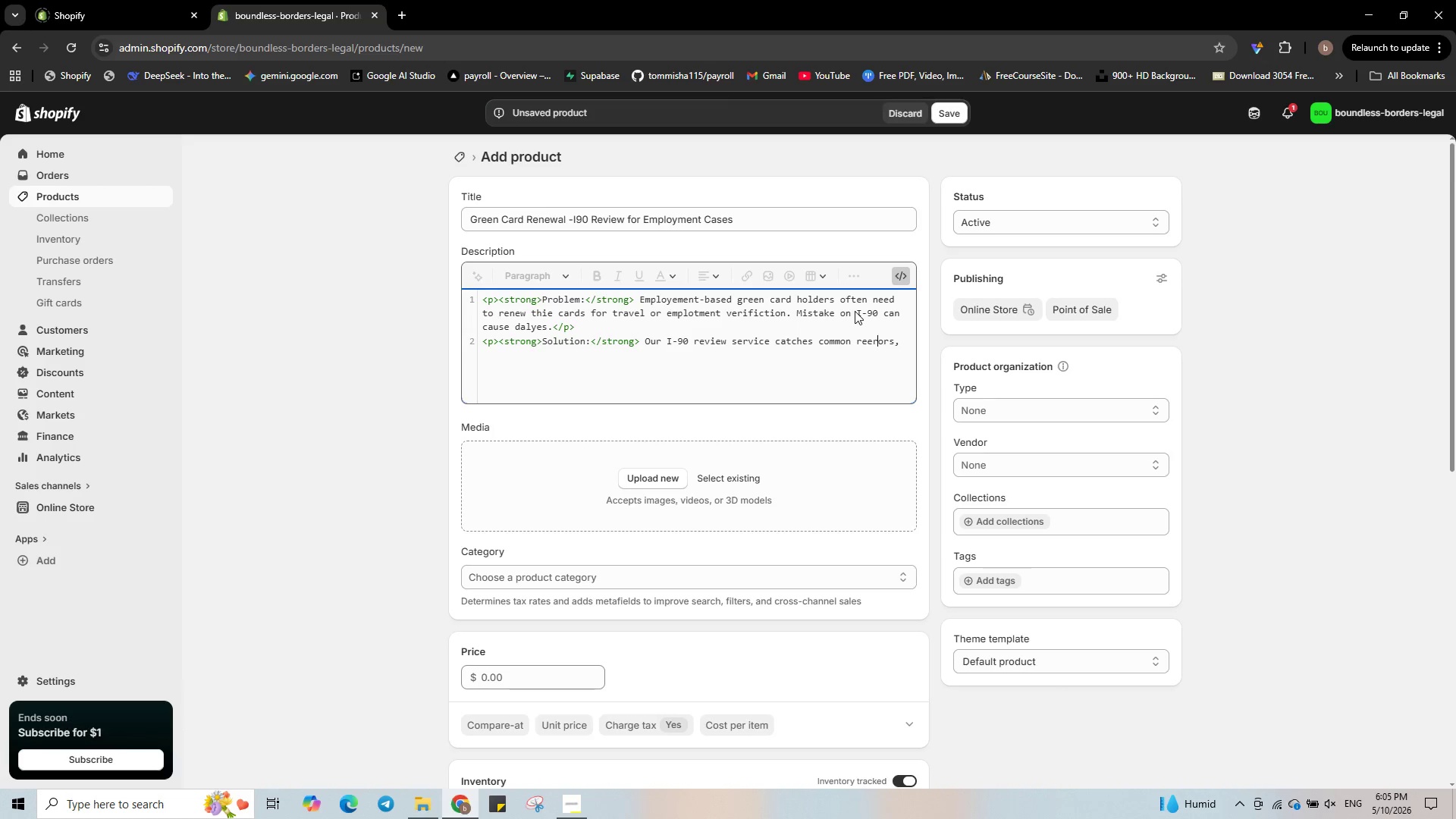 
key(ArrowLeft)
 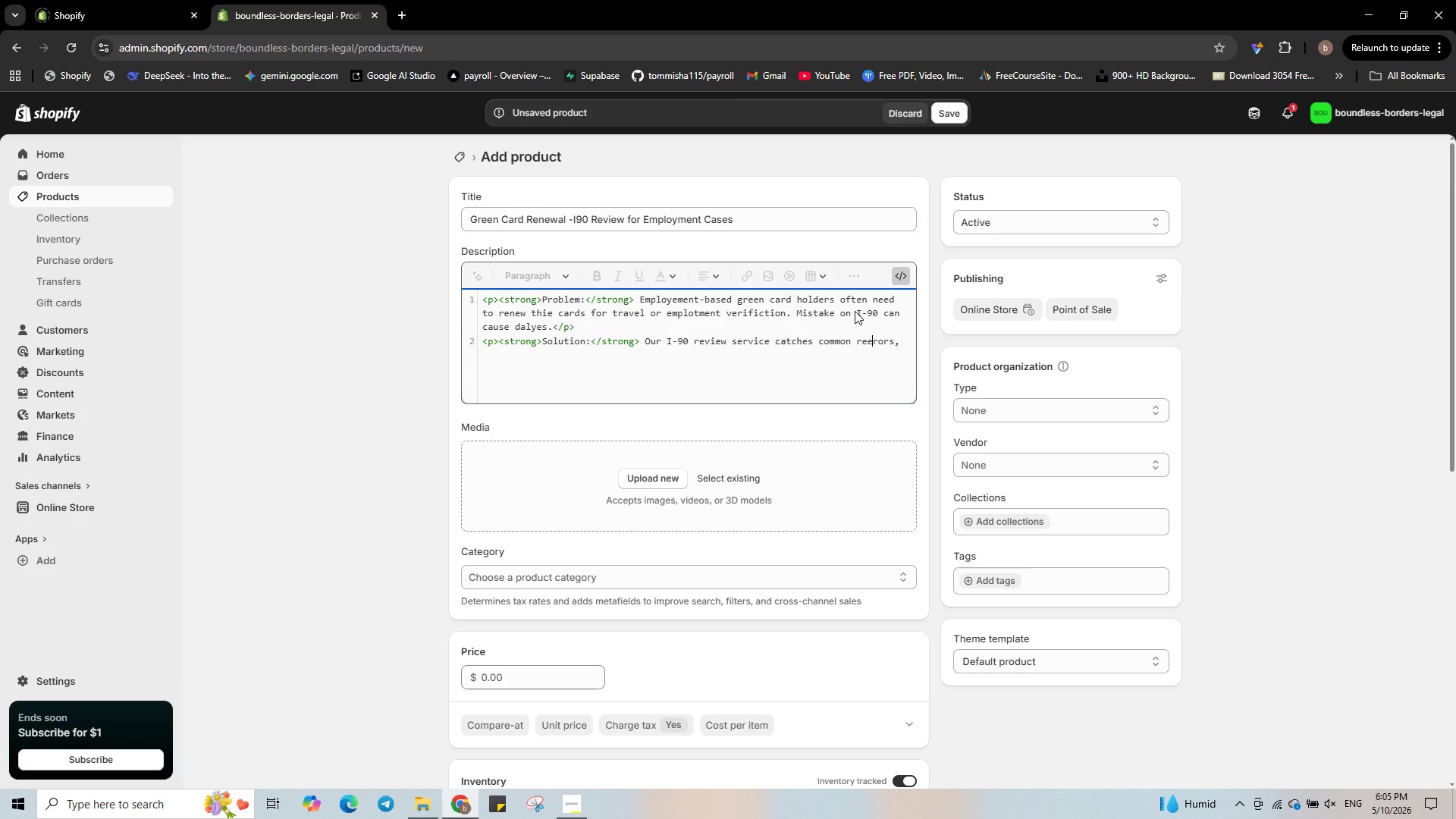 
key(ArrowLeft)
 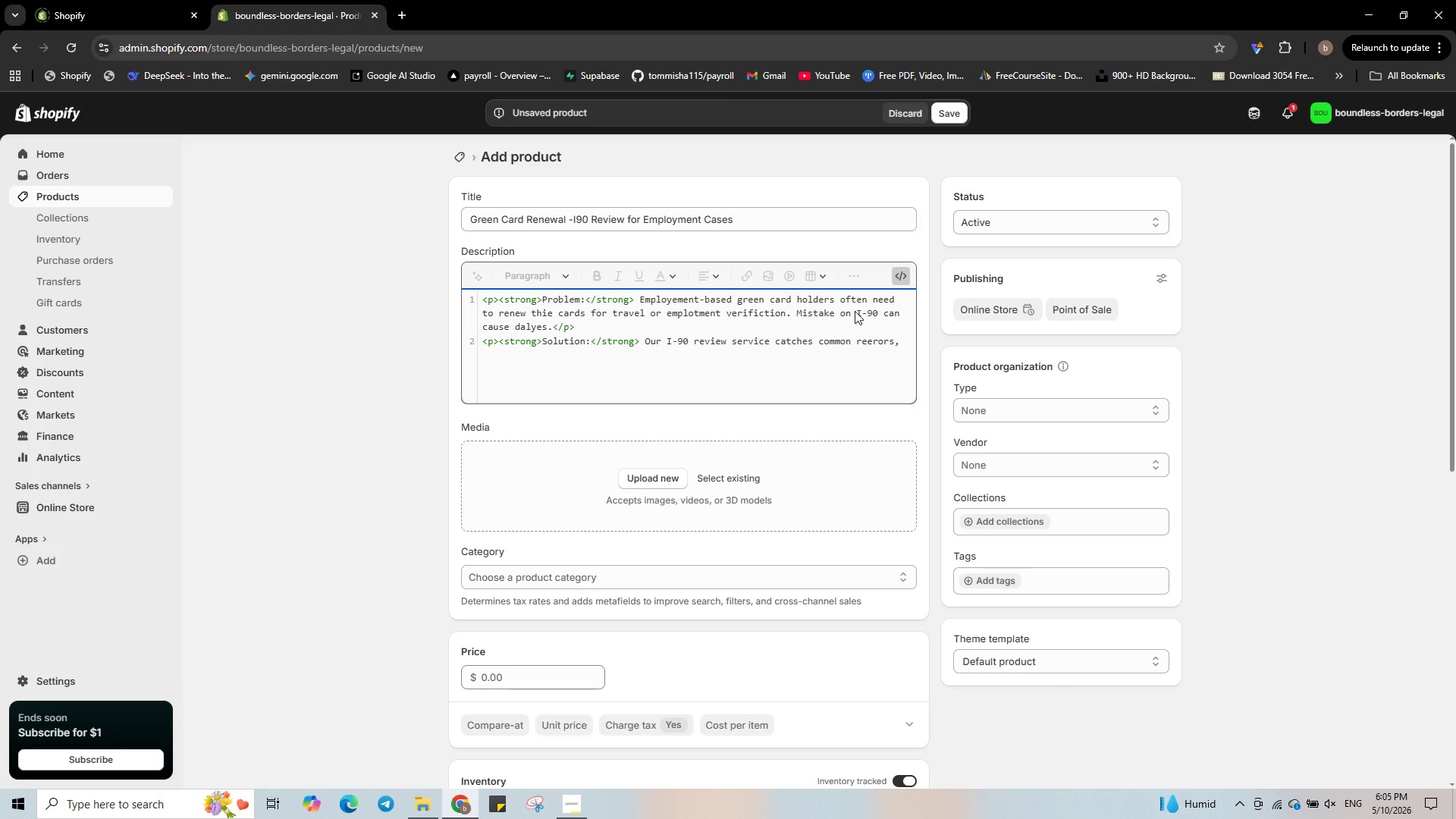 
key(Backspace)
 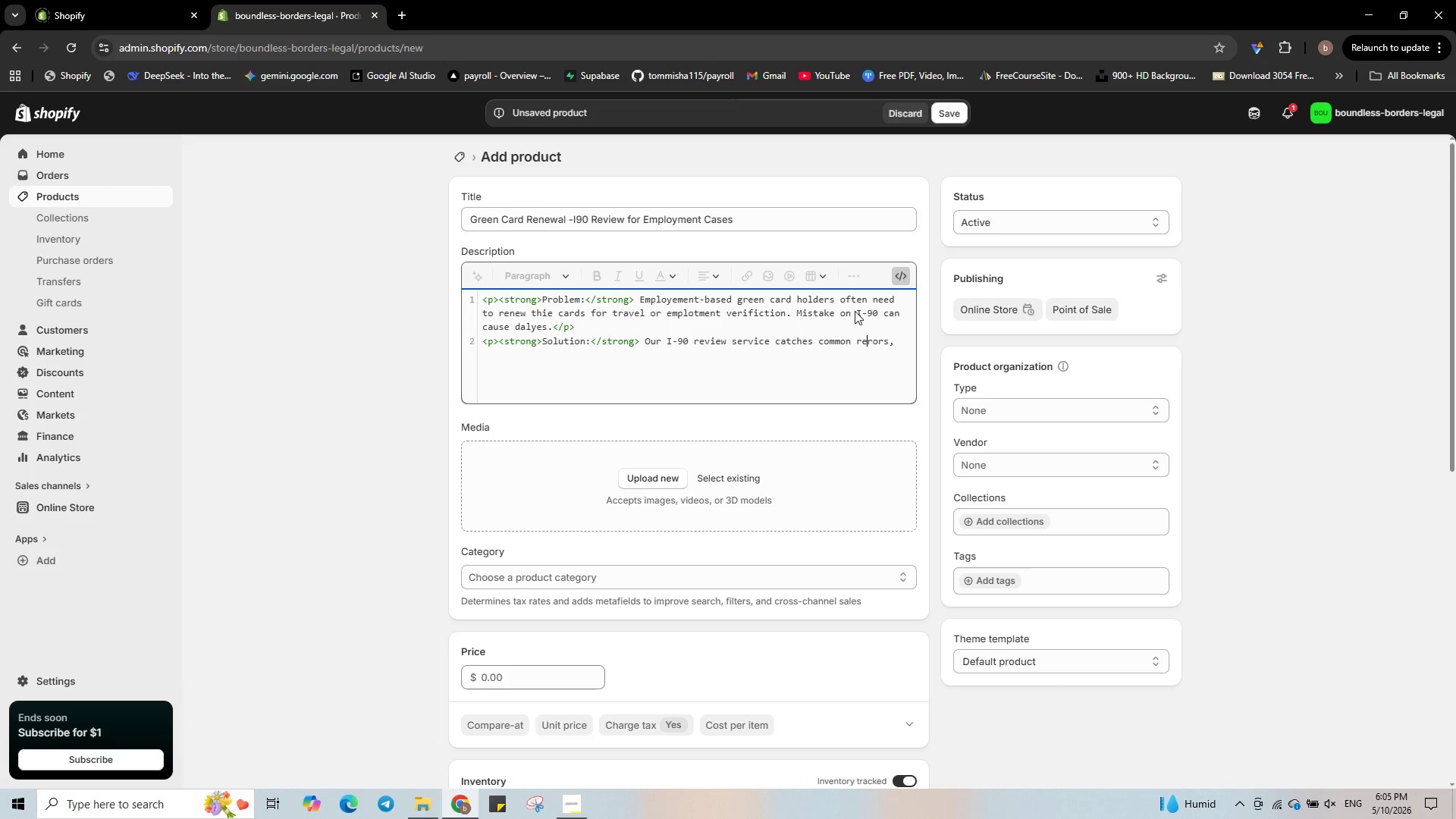 
key(Backspace)
 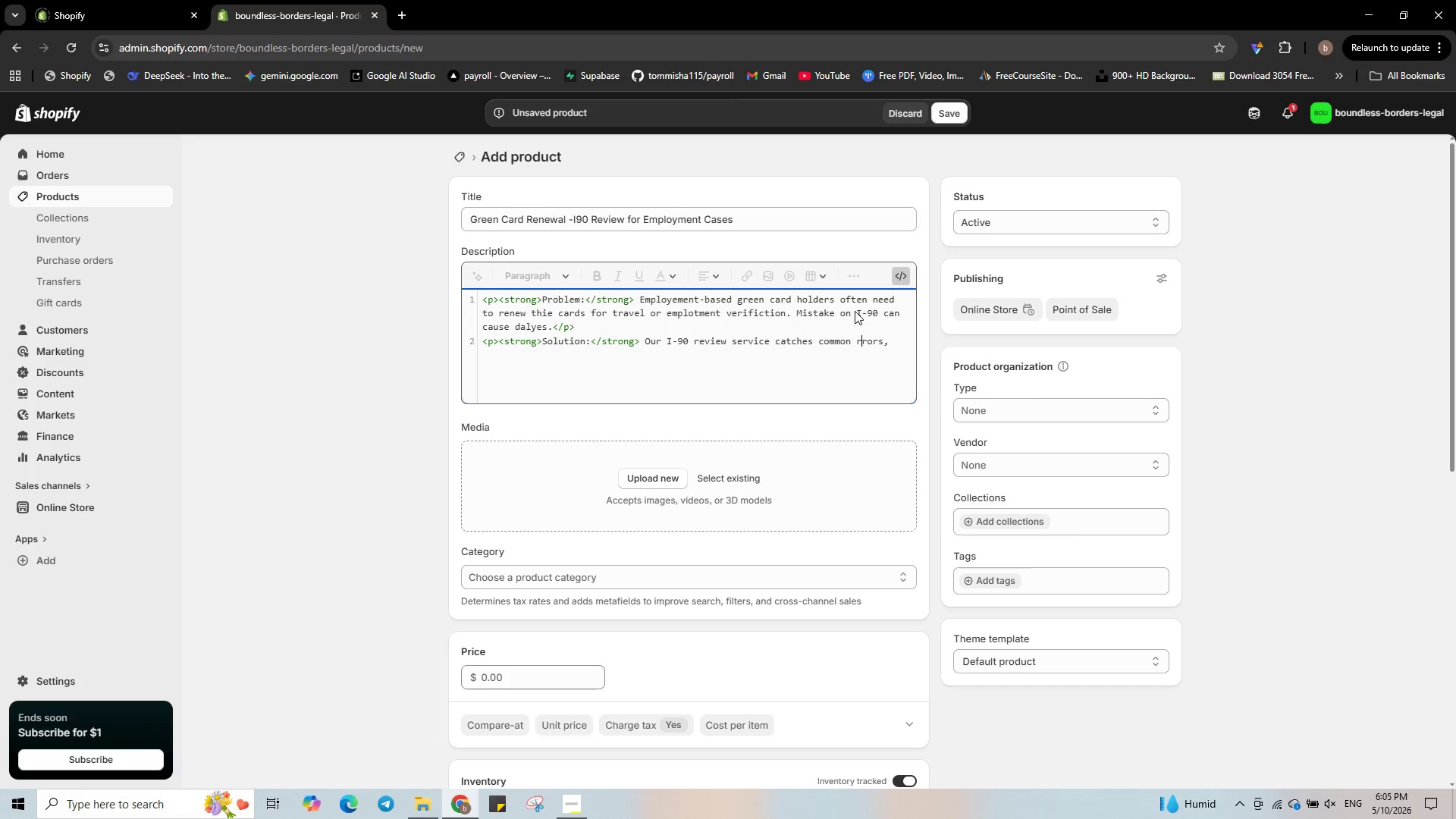 
key(Backspace)
 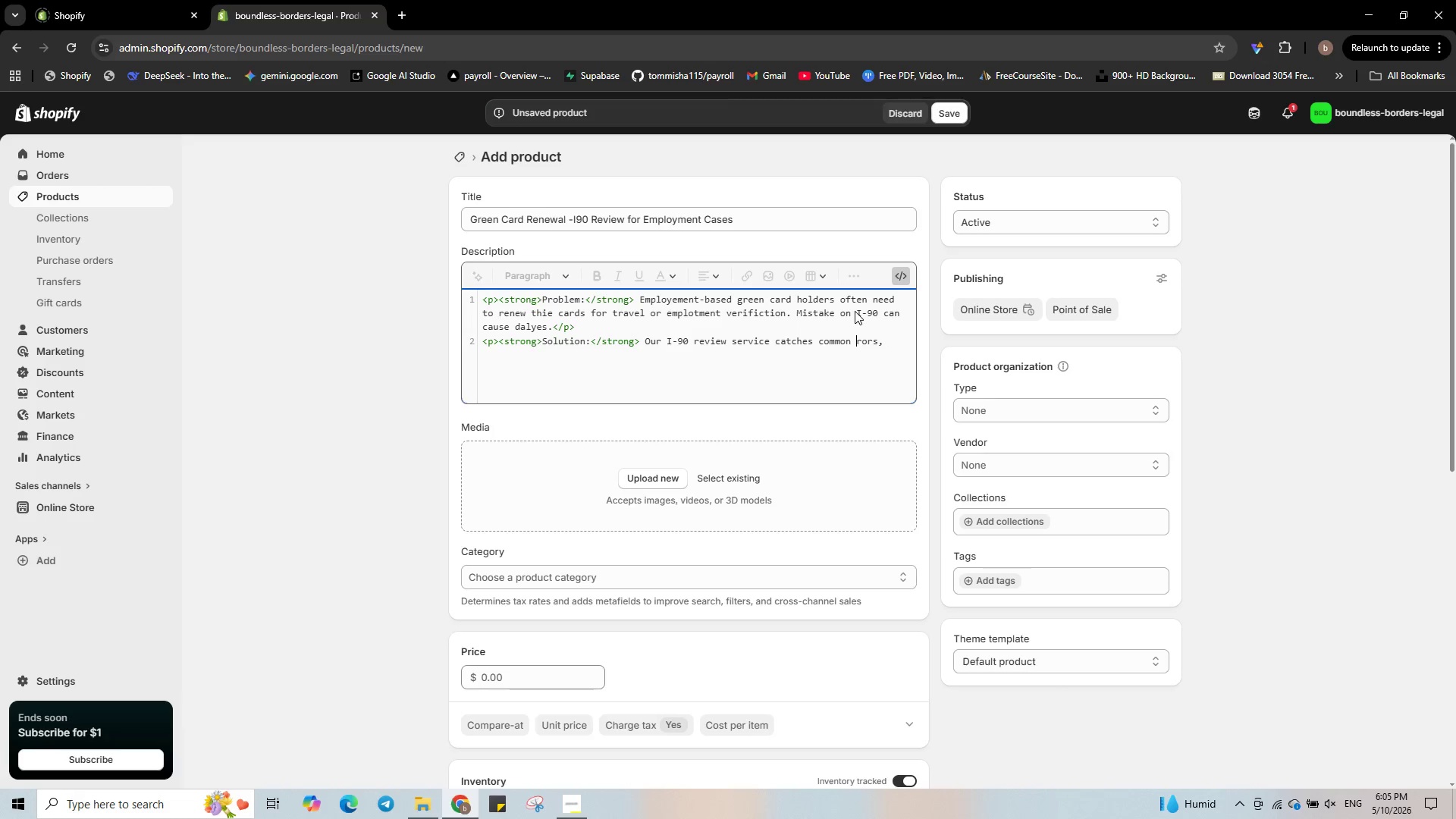 
key(E)
 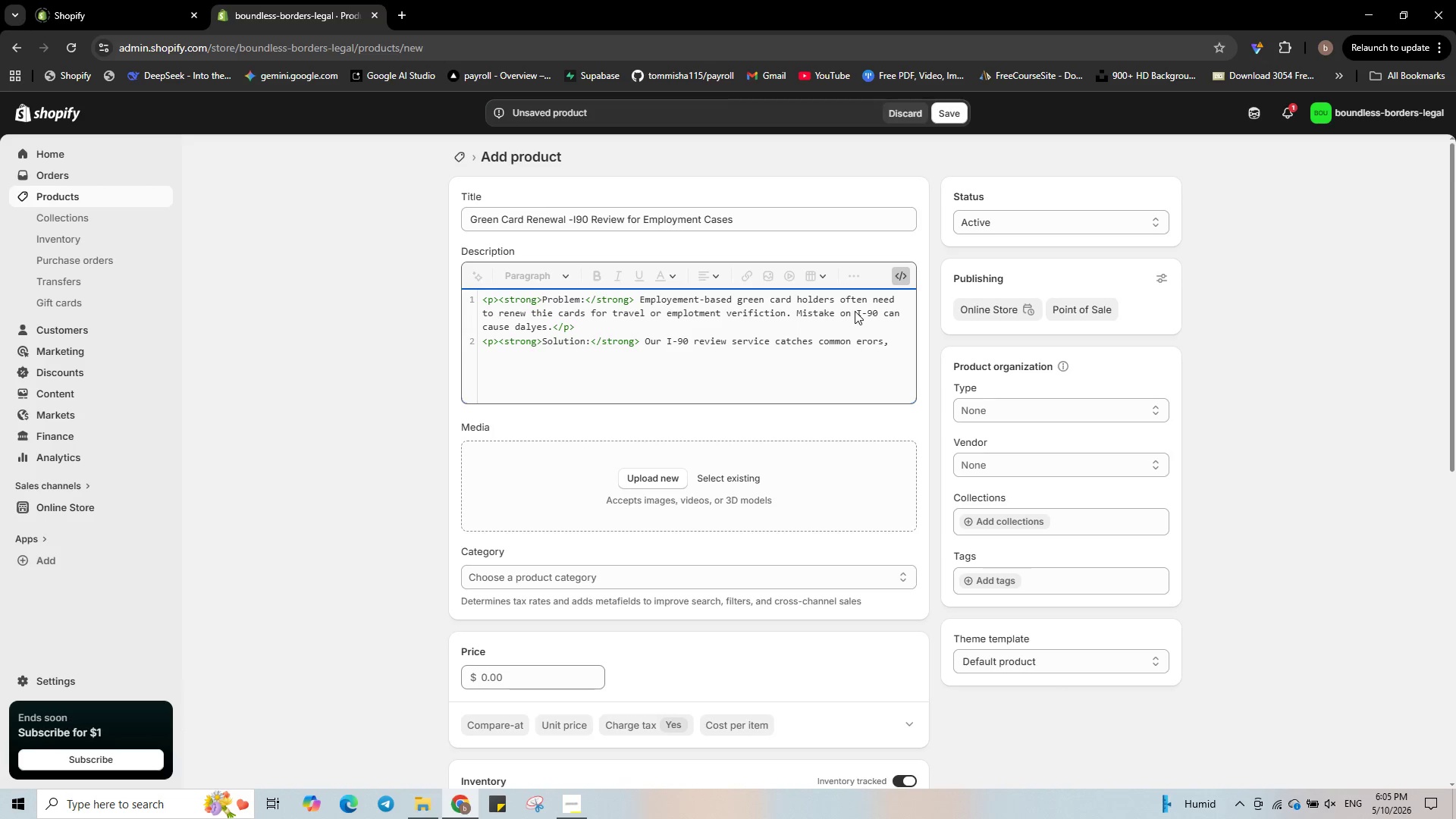 
wait(5.69)
 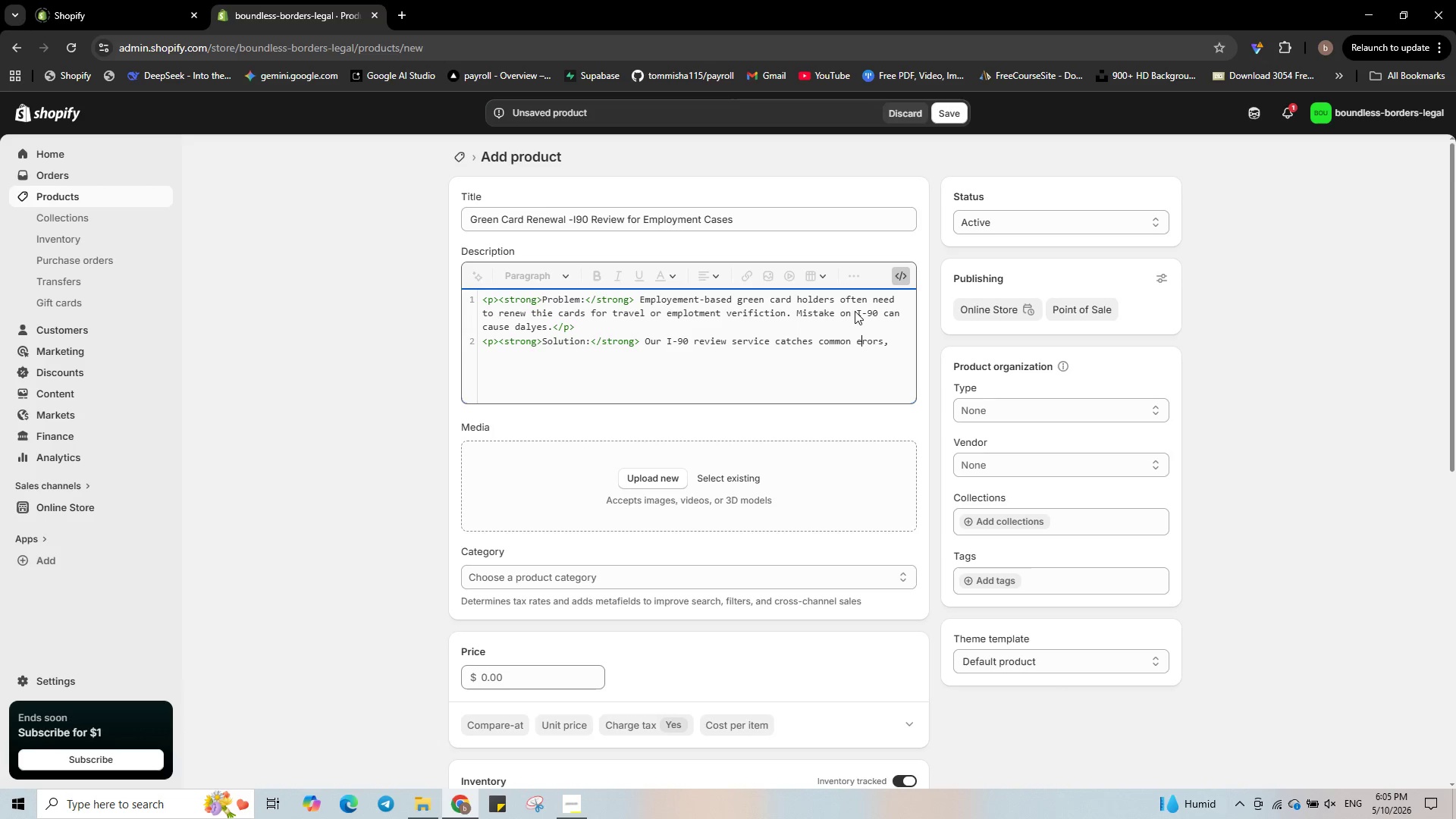 
key(R)
 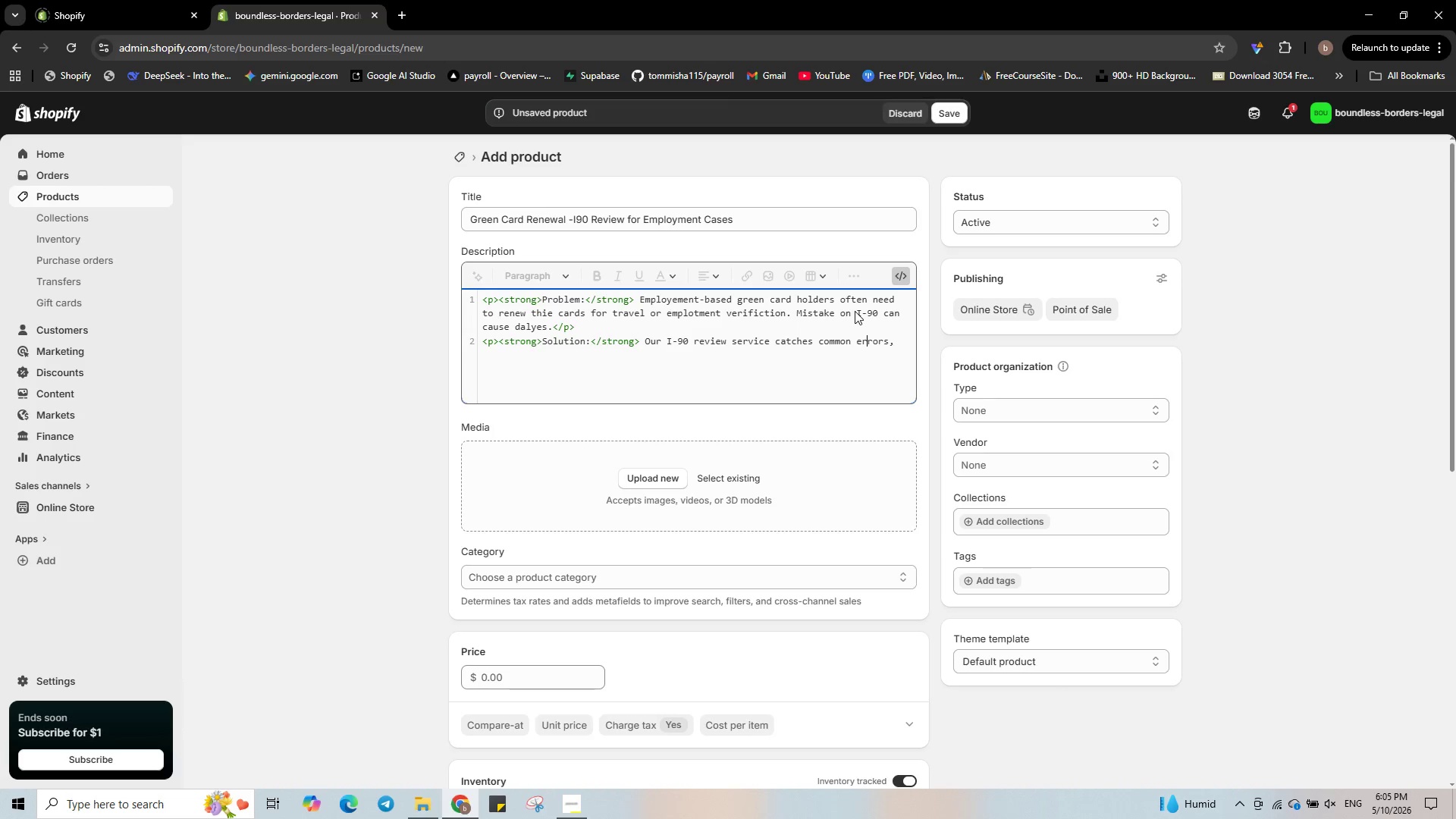 
key(ArrowRight)
 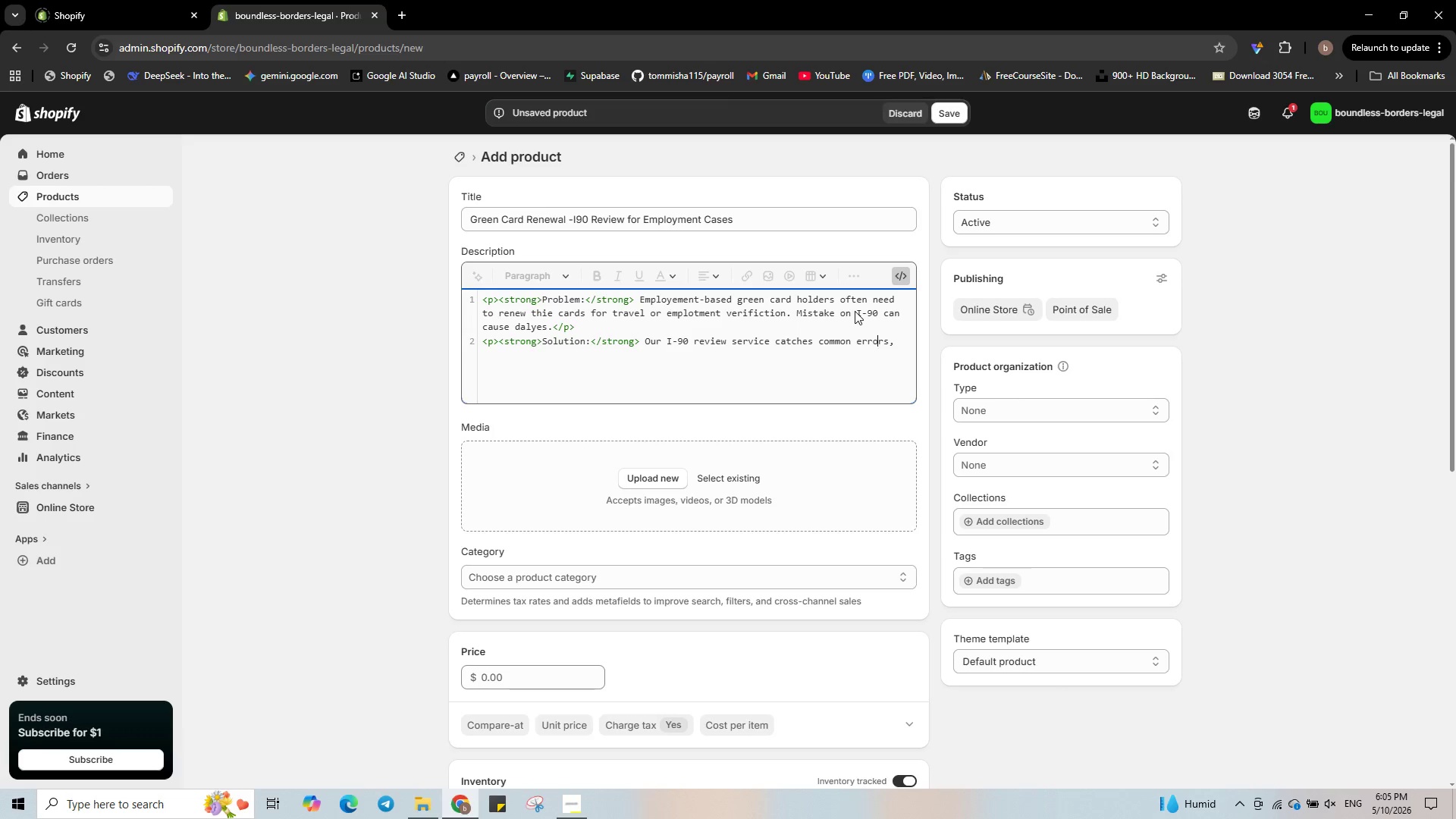 
key(ArrowRight)
 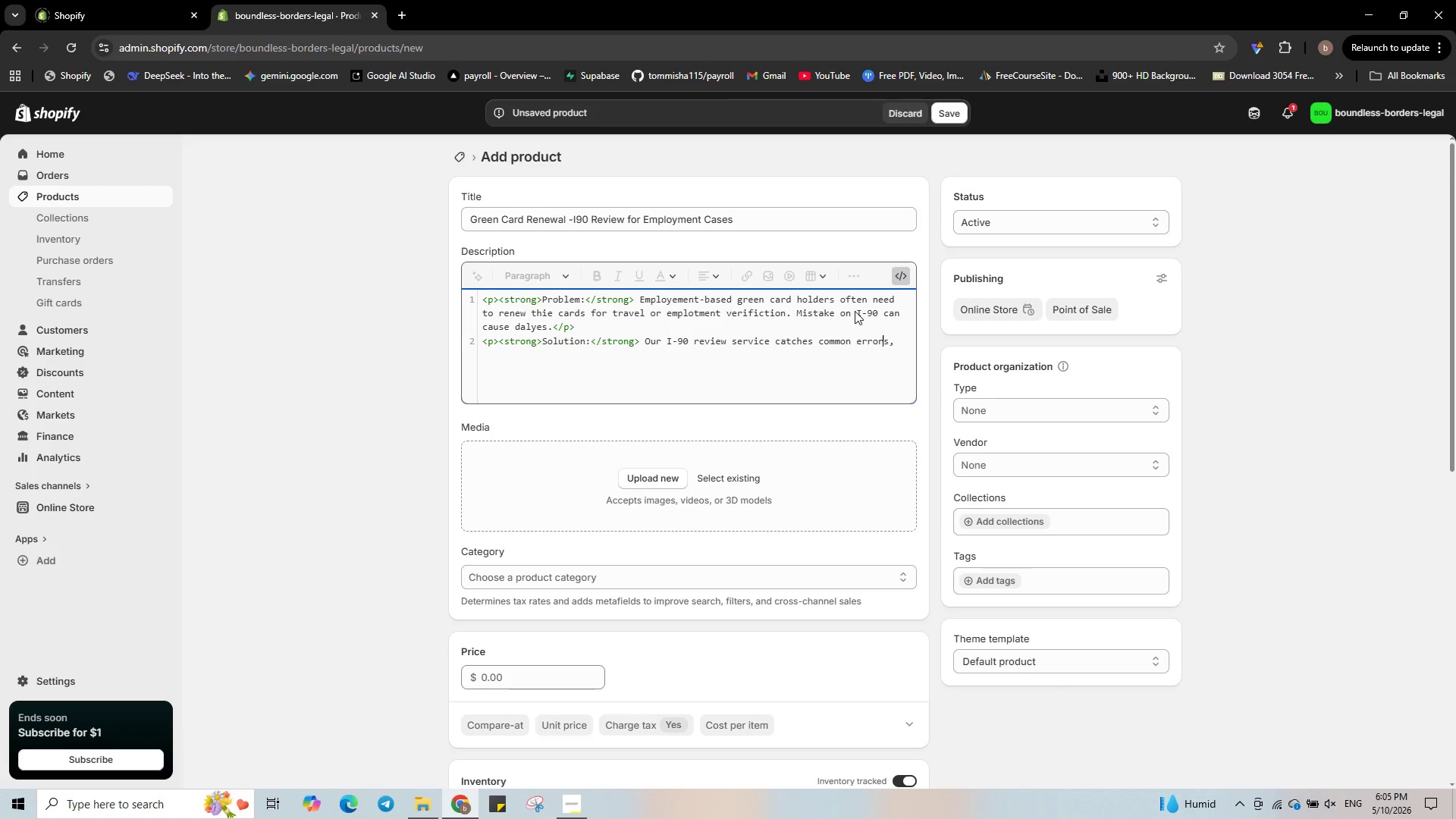 
key(ArrowRight)
 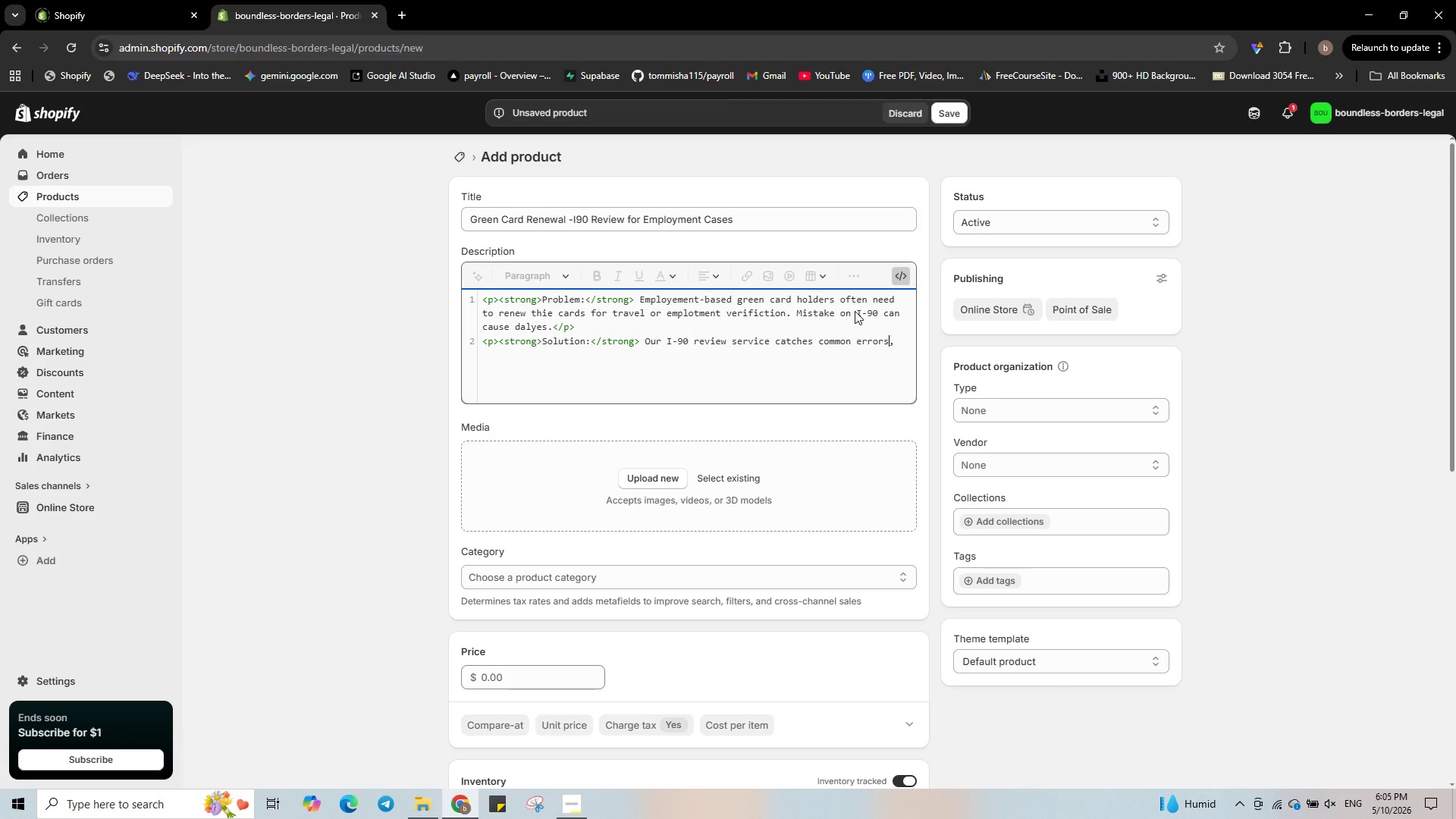 
key(ArrowRight)
 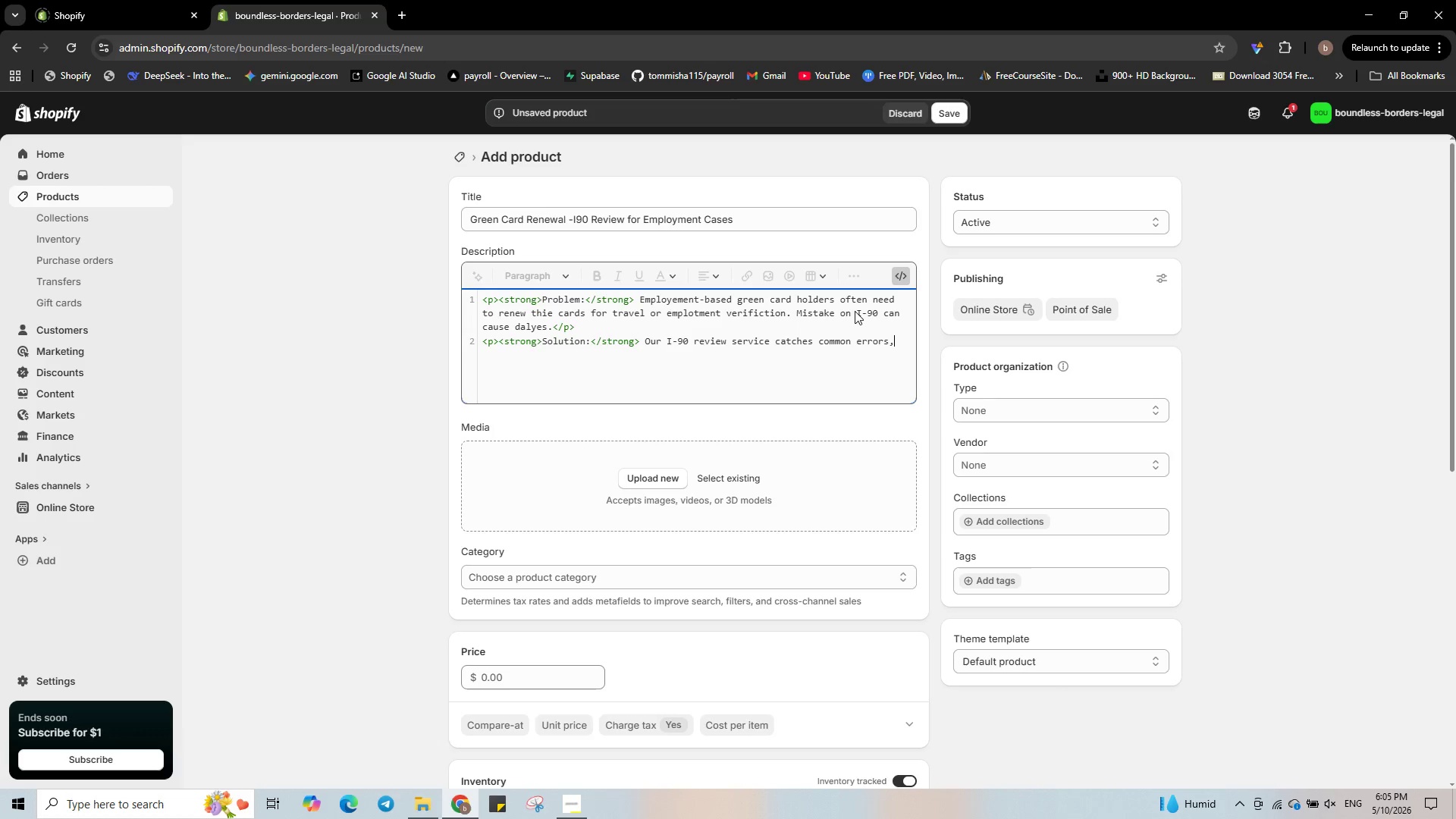 
key(ArrowRight)
 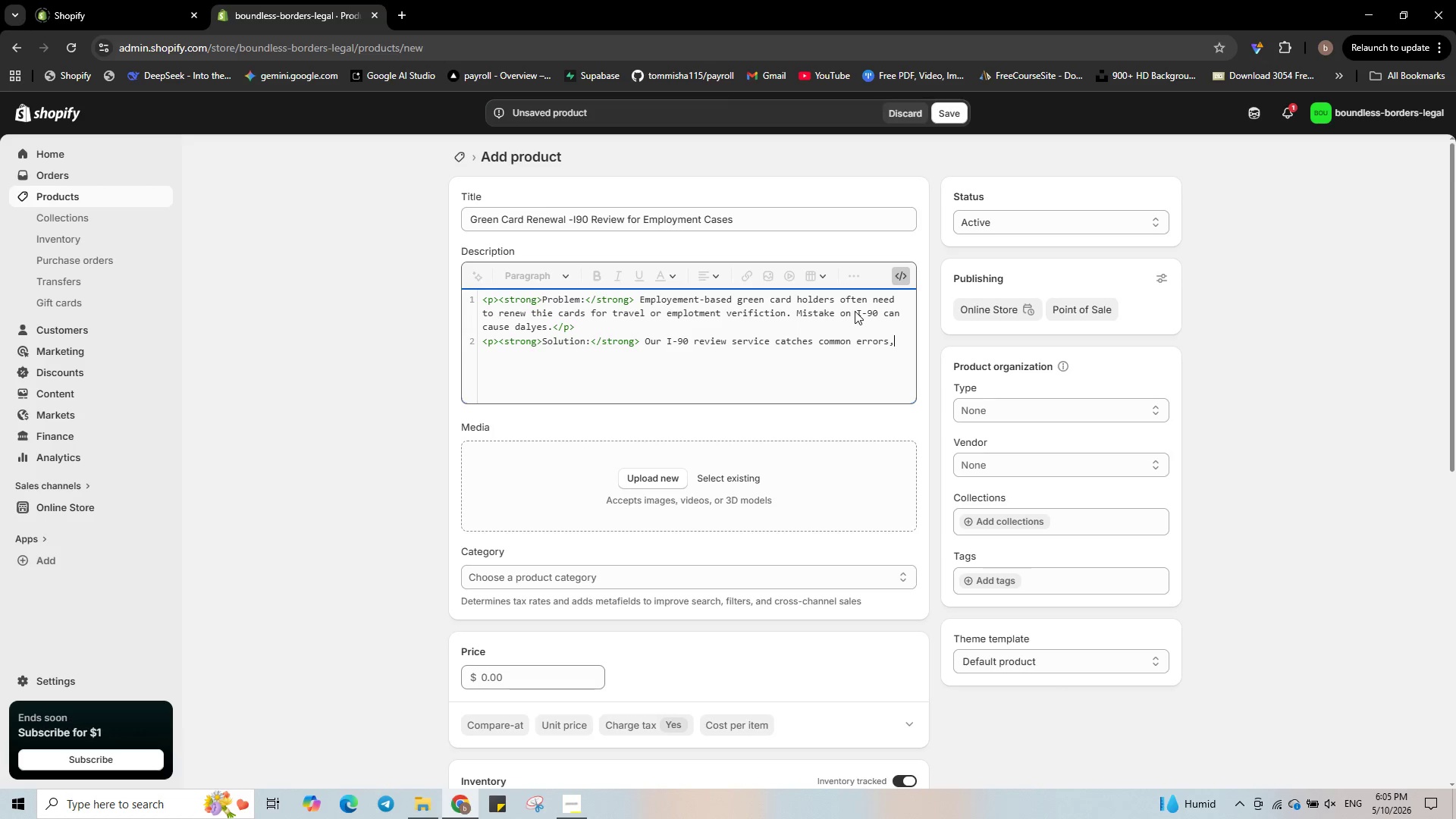 
type( verifies supporting documents )
key(Backspace)
type(, and ensures correct fee payment.</p>)
 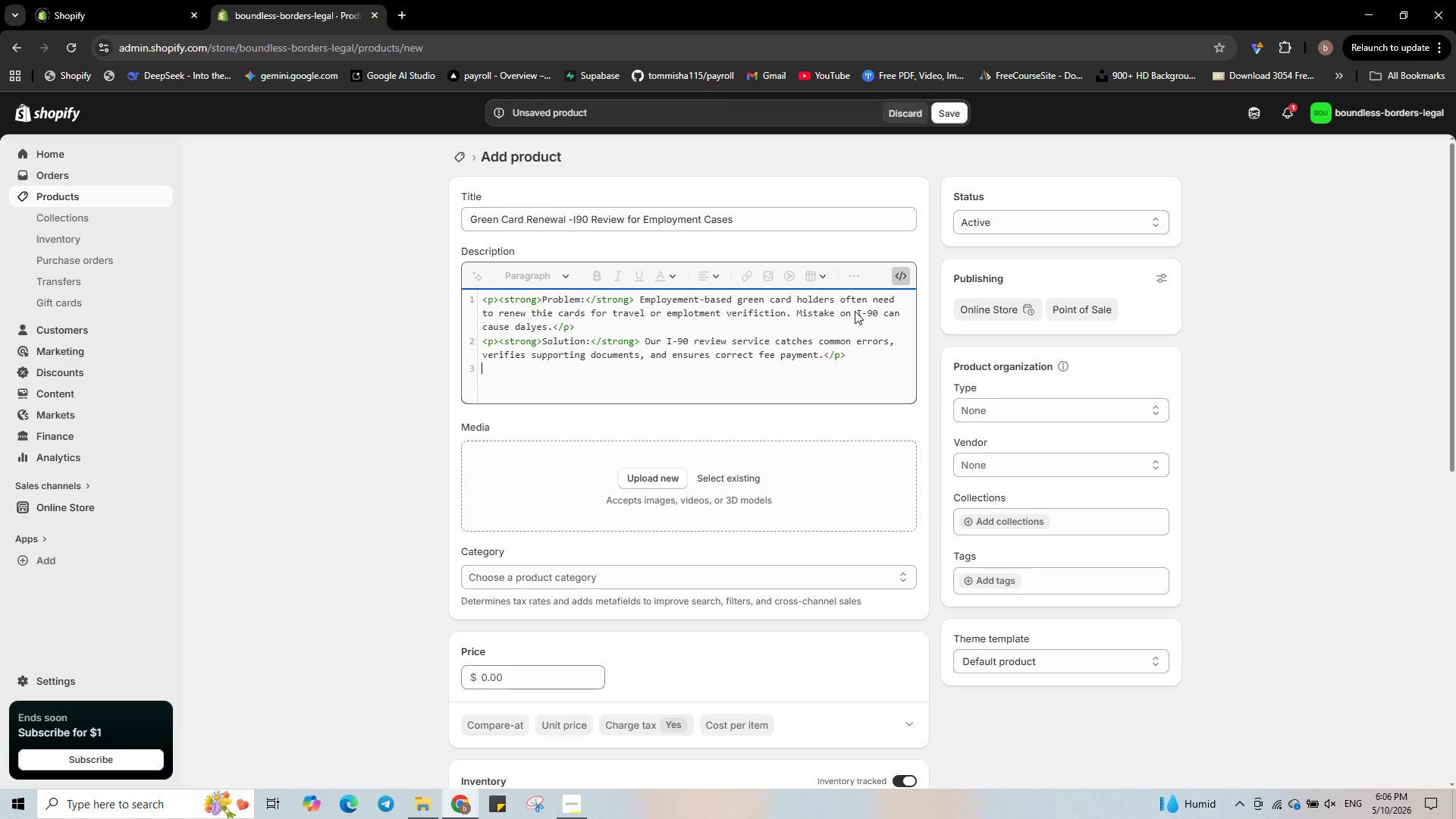 
key(Enter)
 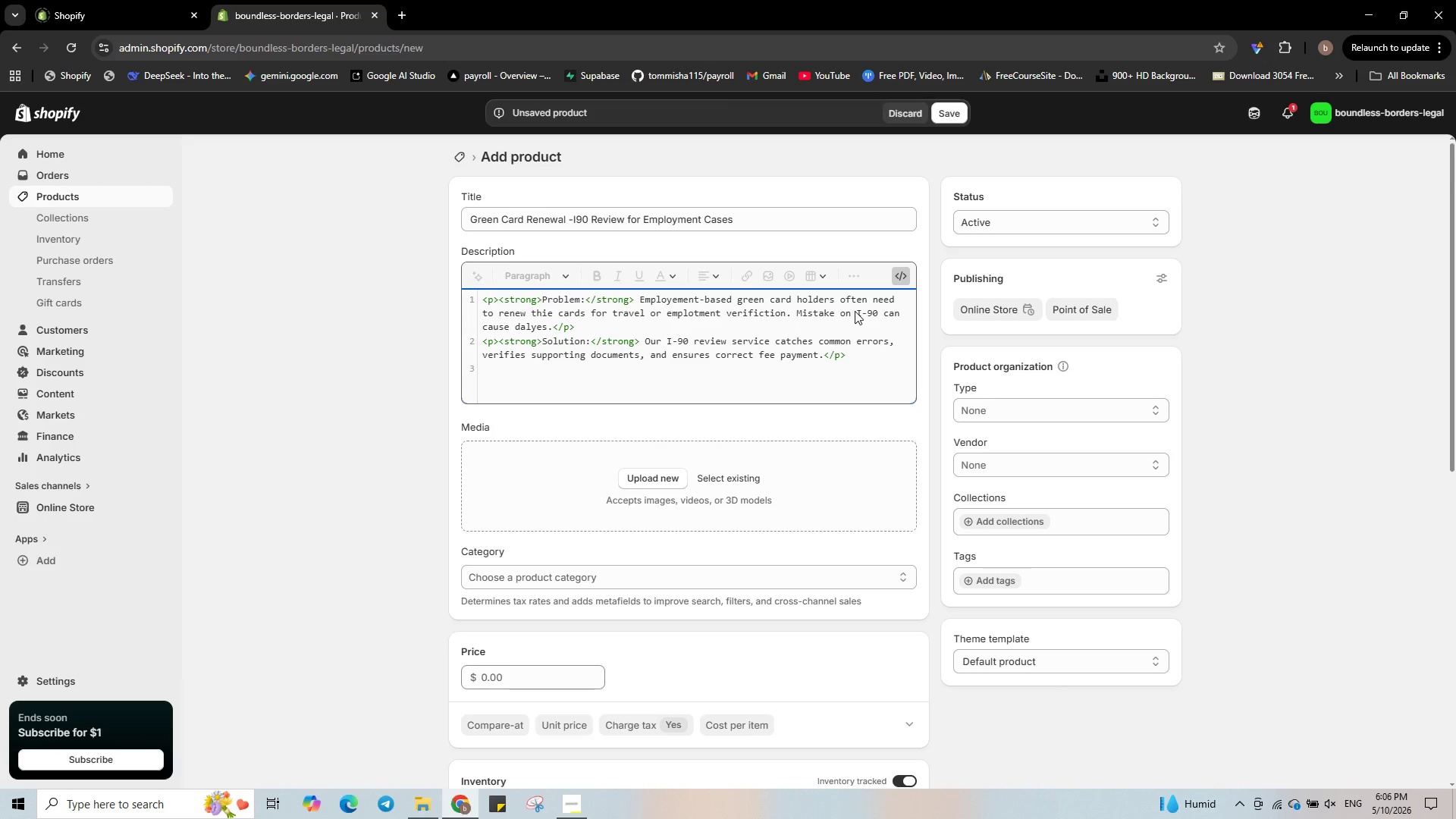 
type(<p><strong>What's)
 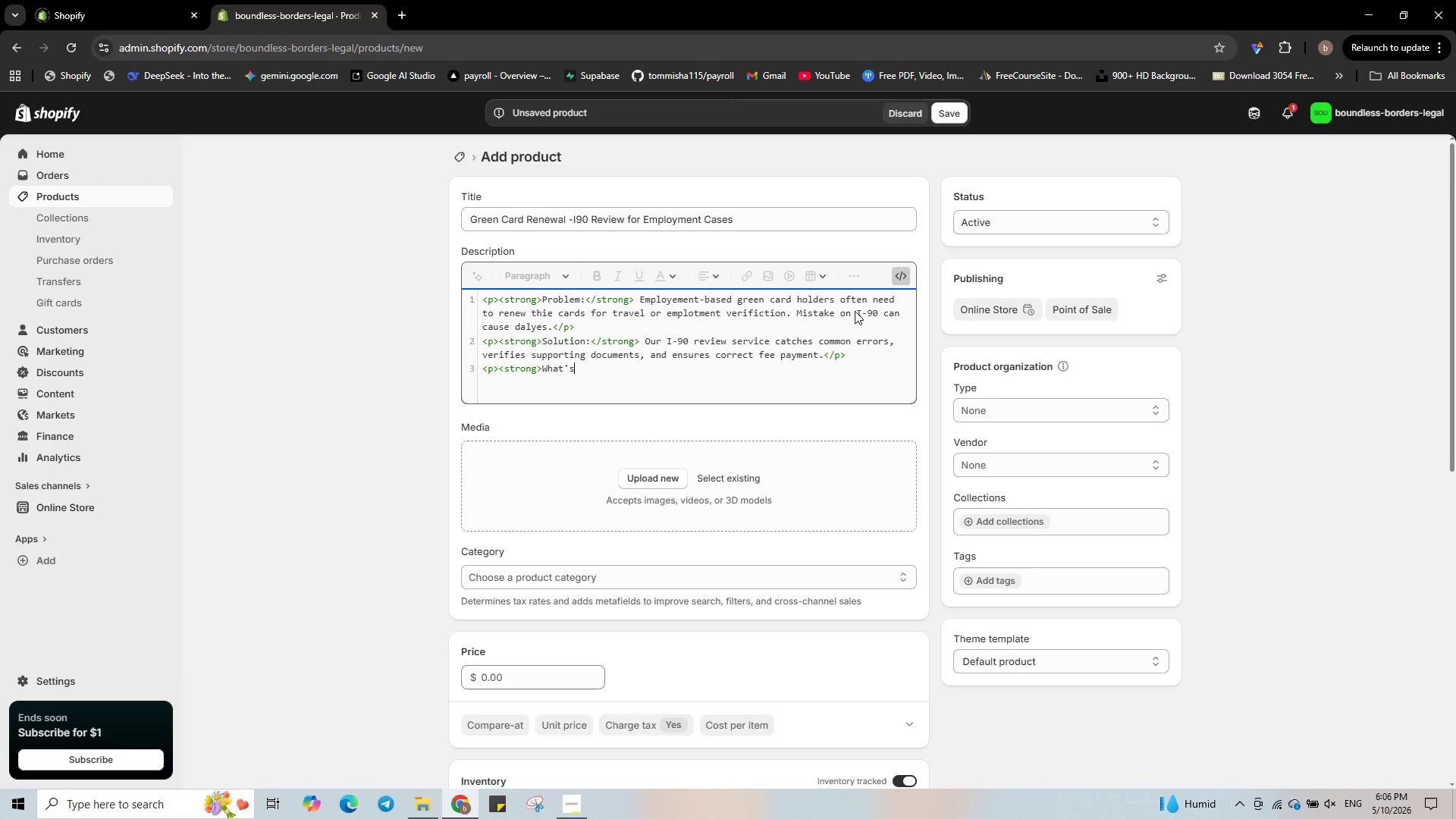 
type( included)
 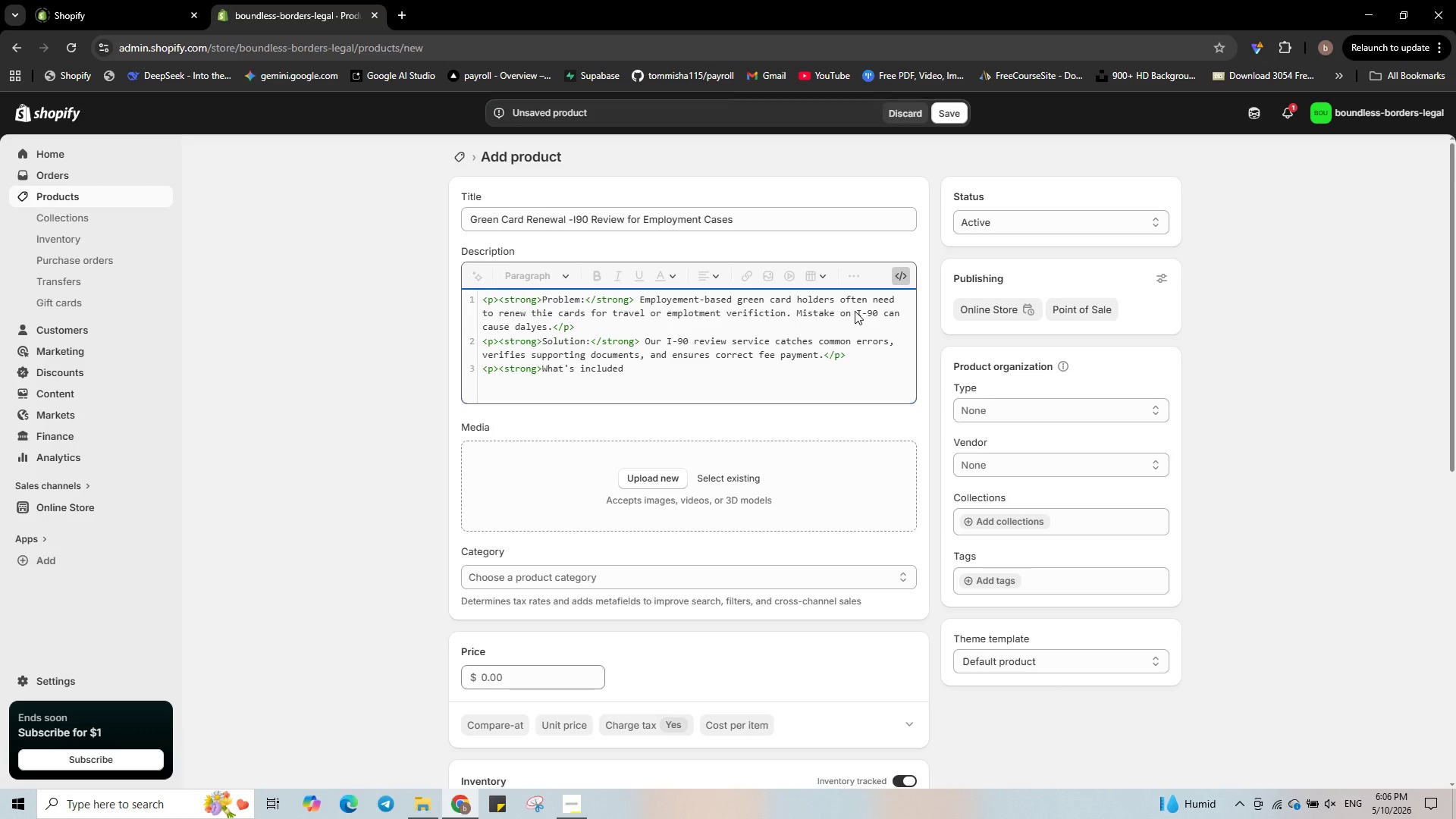 
type(:</strong><p)
 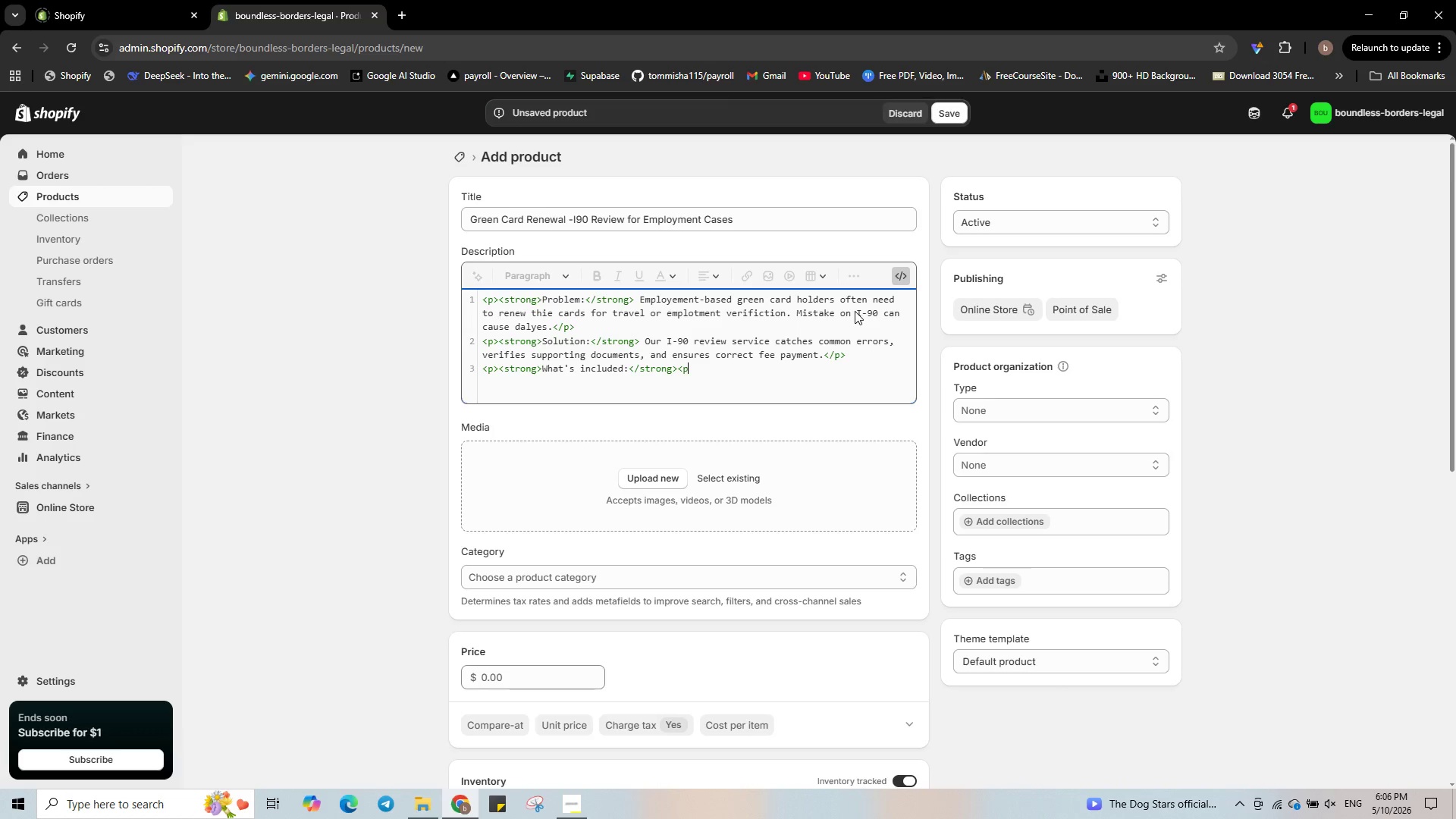 
 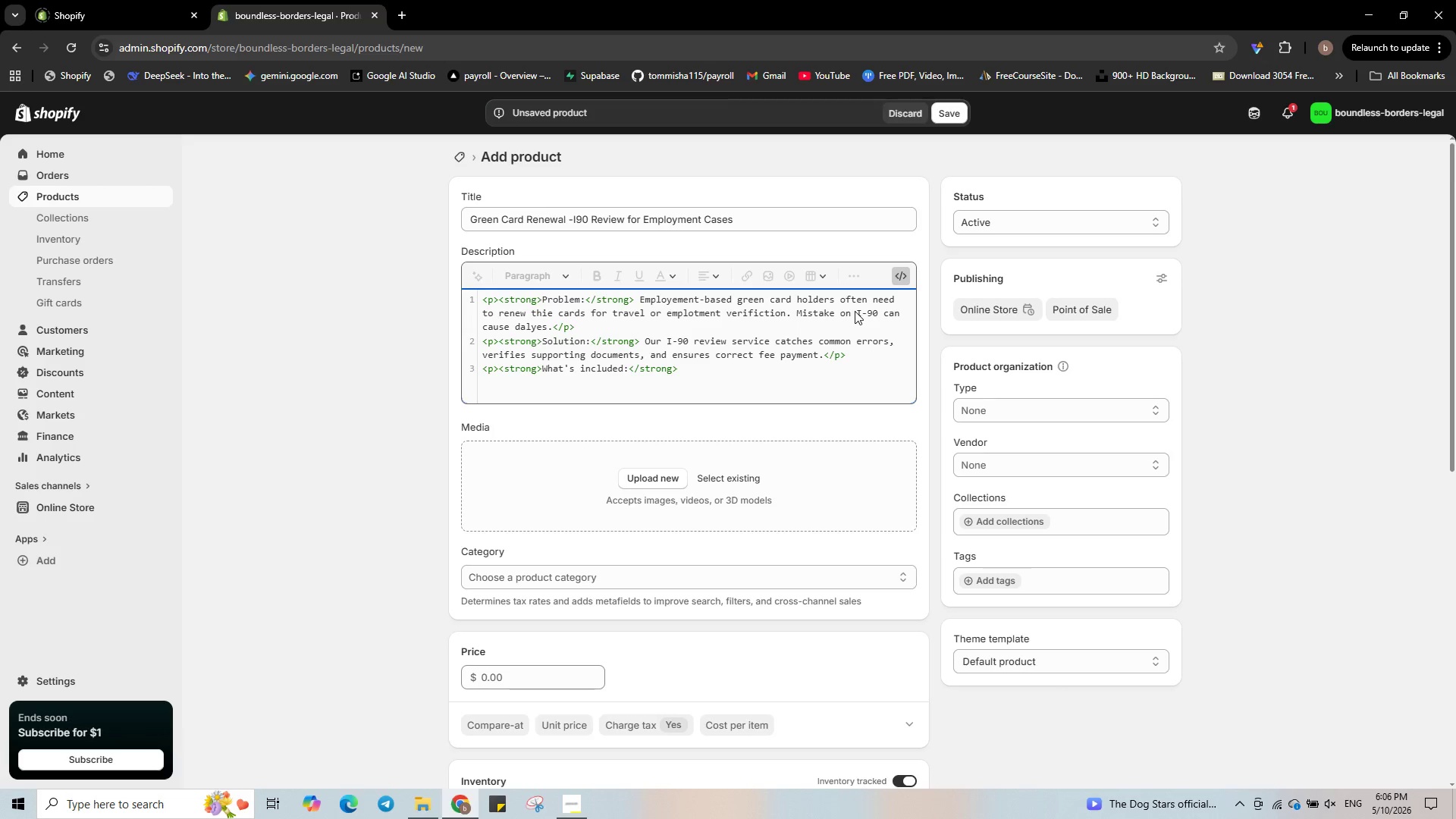 
hold_key(key=ShiftRight, duration=0.33)
 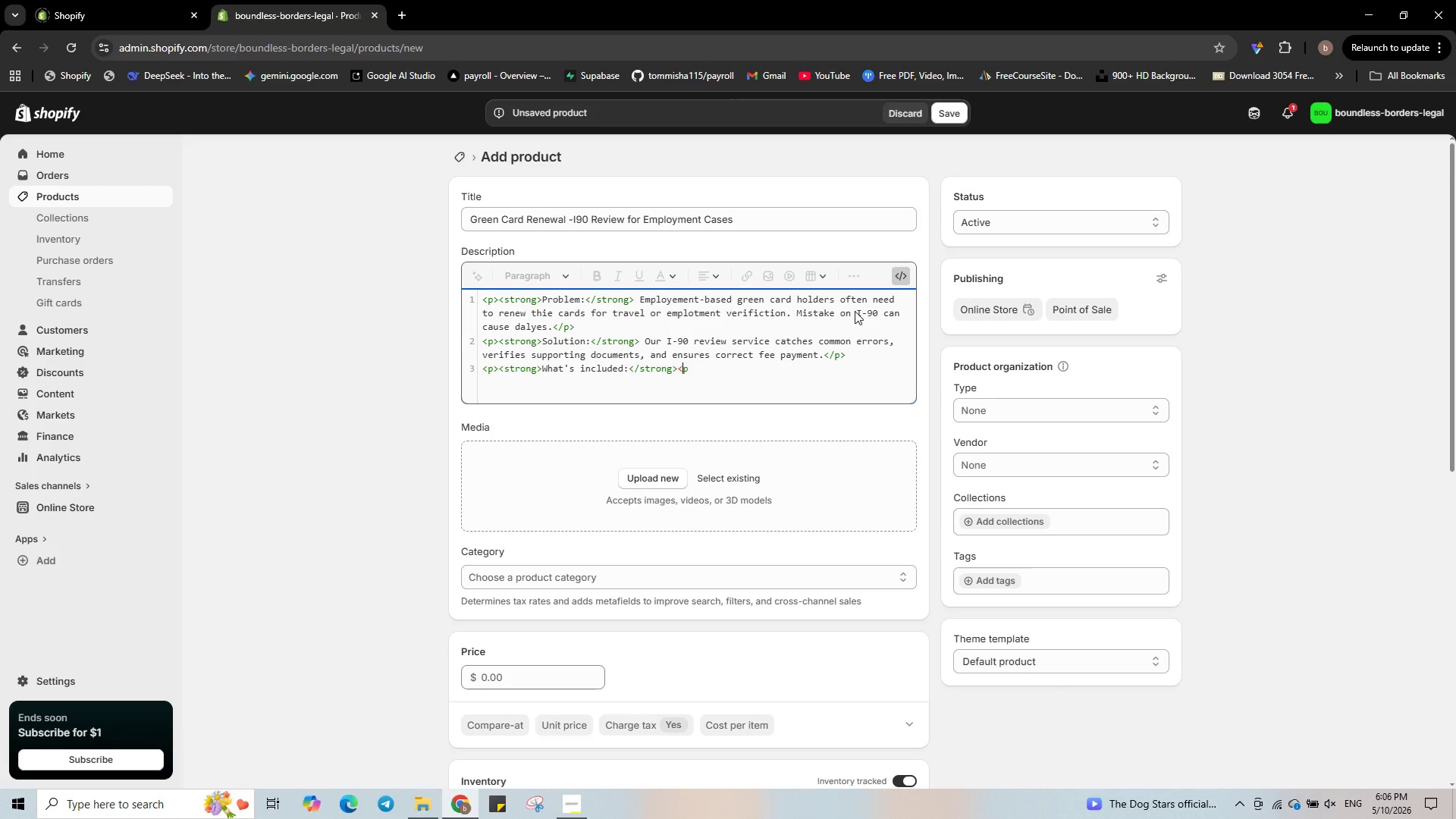 
key(ArrowLeft)
 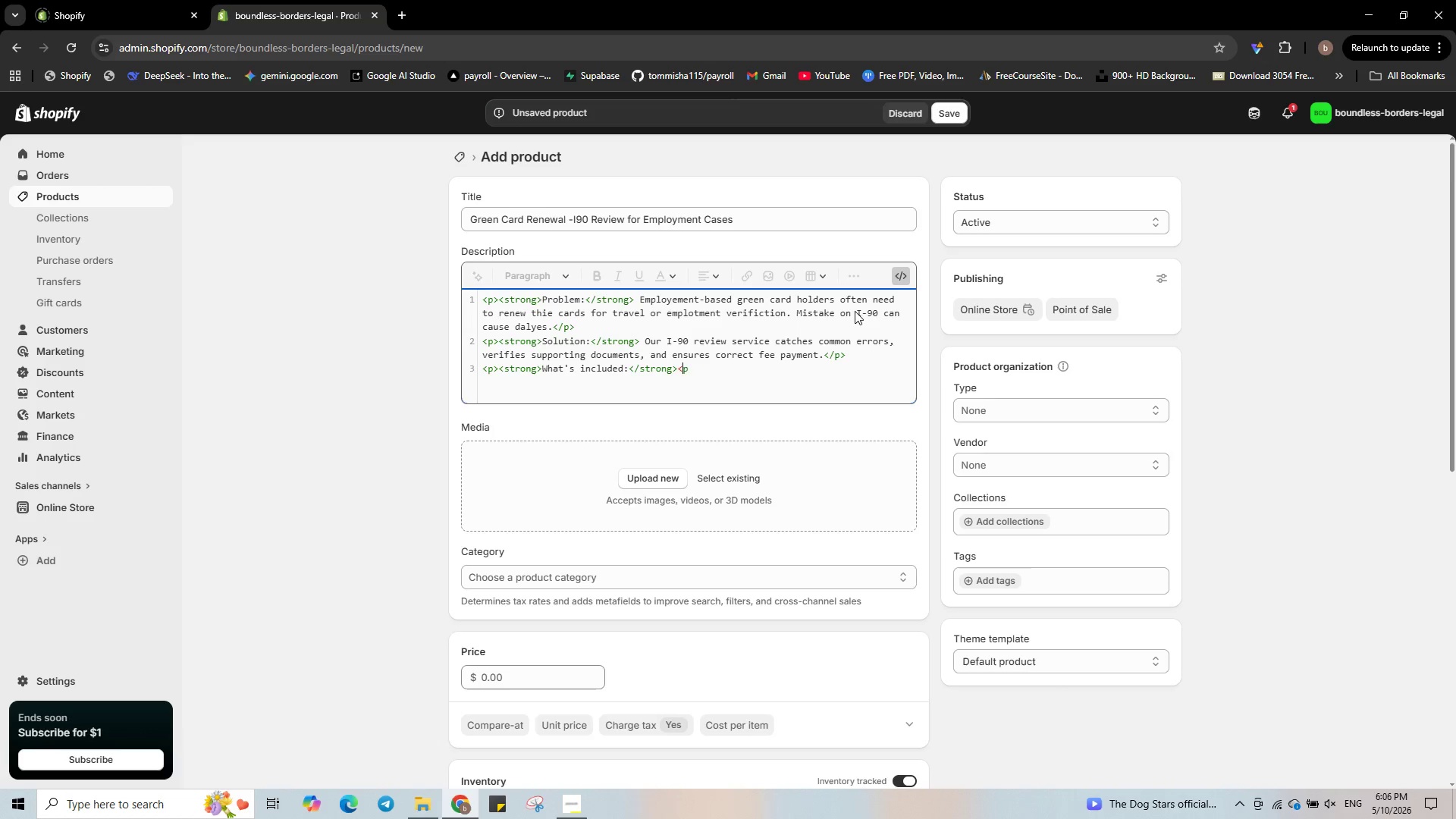 
key(Slash)
 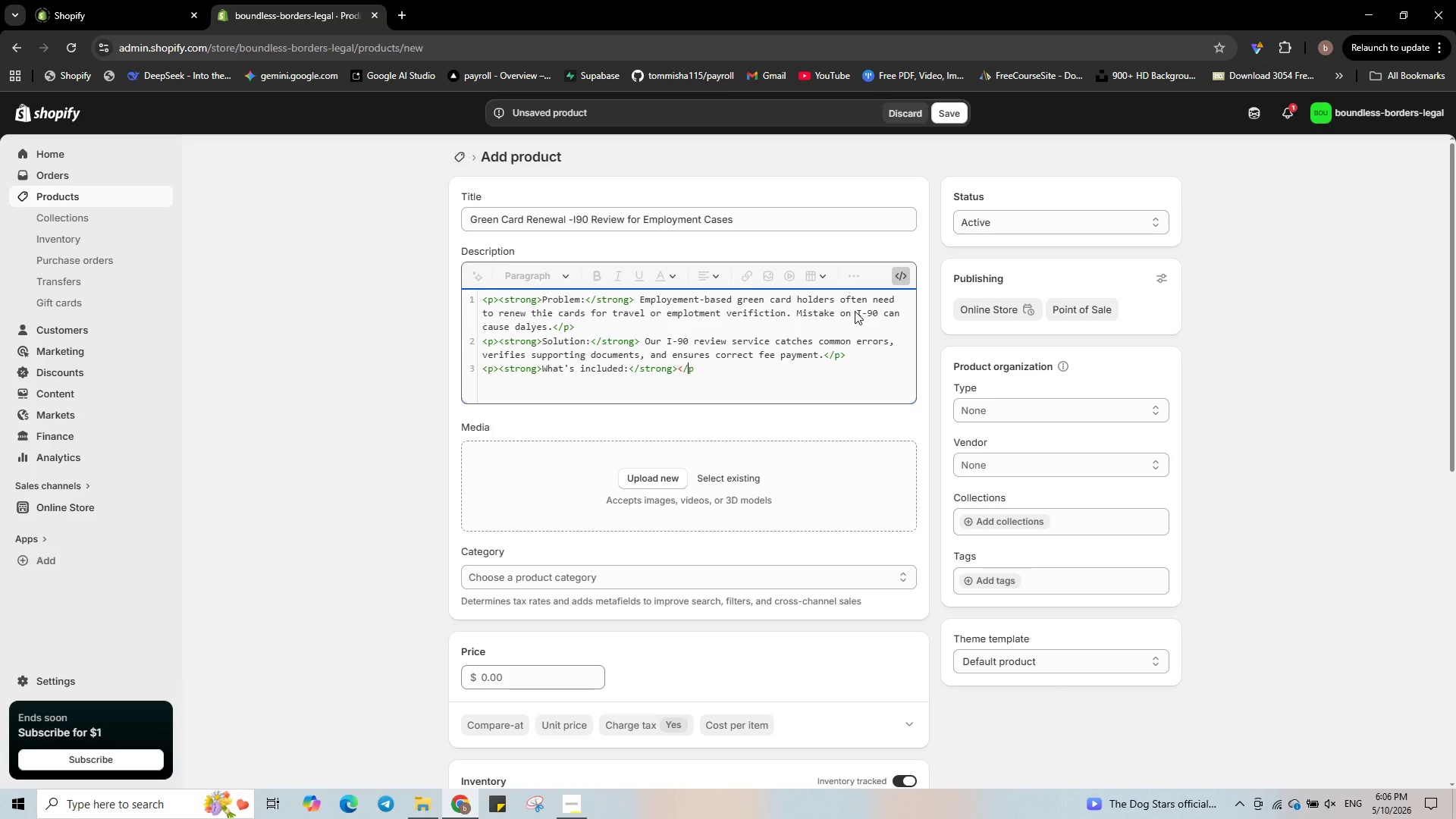 
key(ArrowRight)
 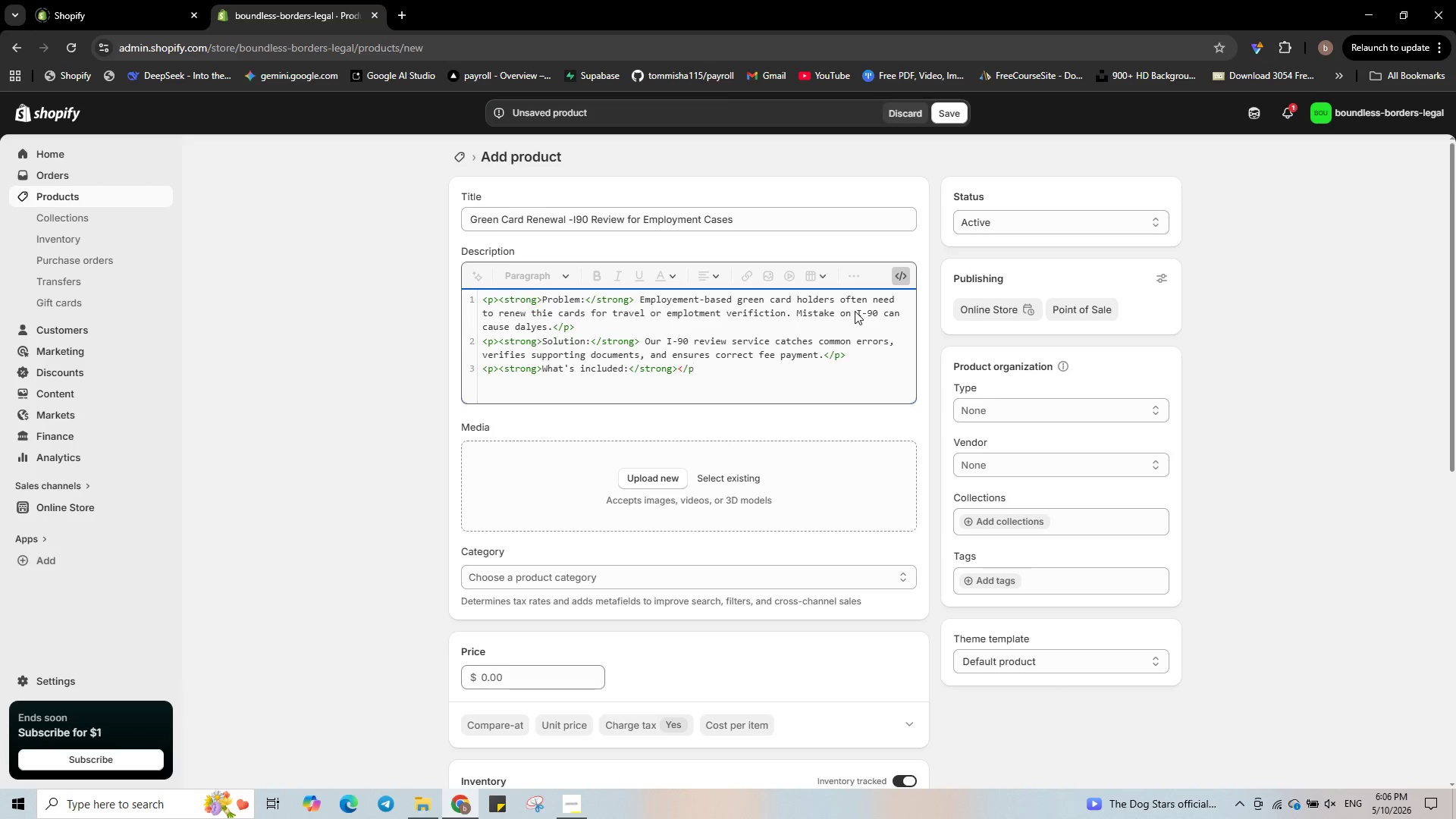 
key(Shift+ShiftRight)
 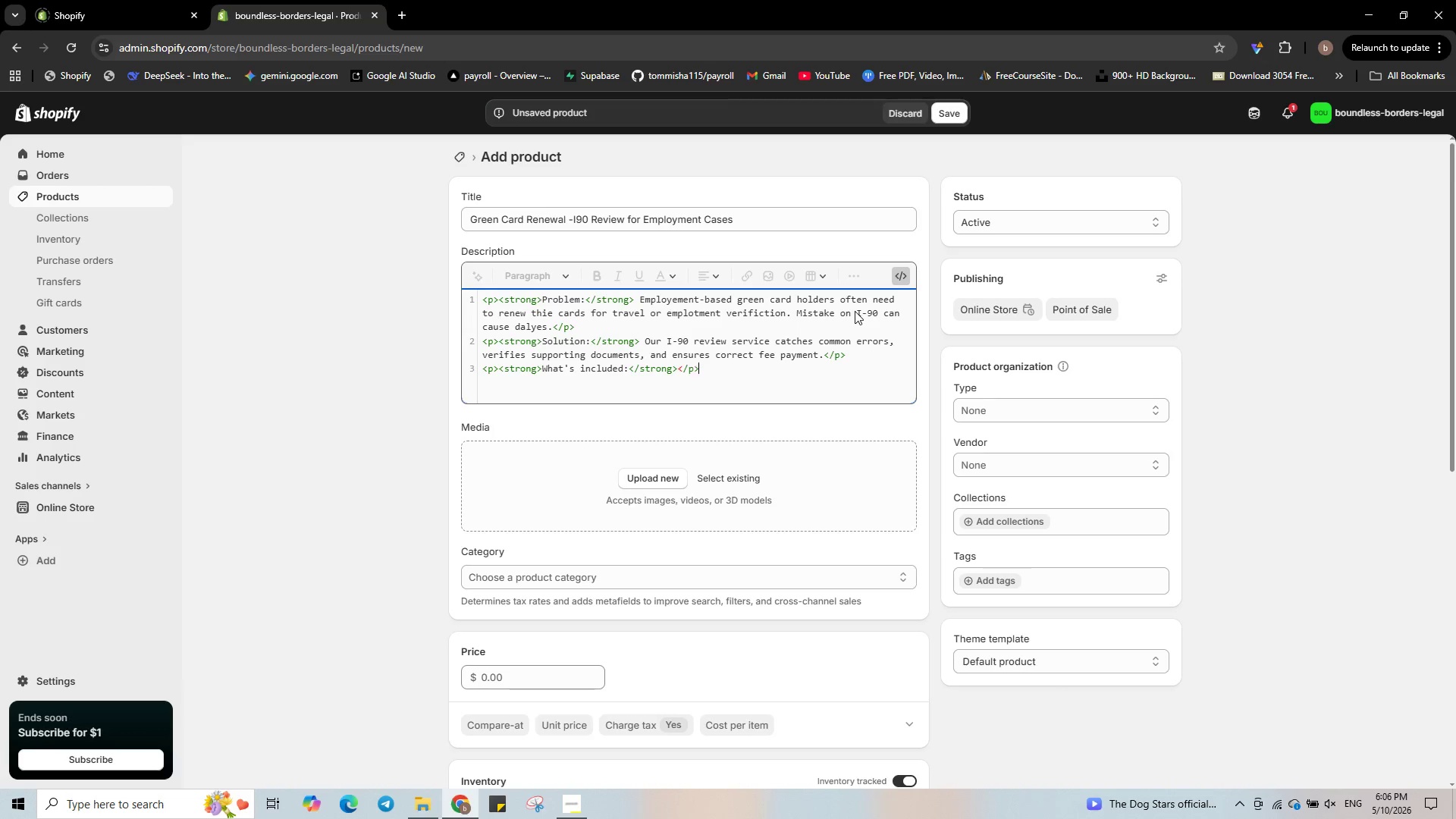 
key(Shift+Period)
 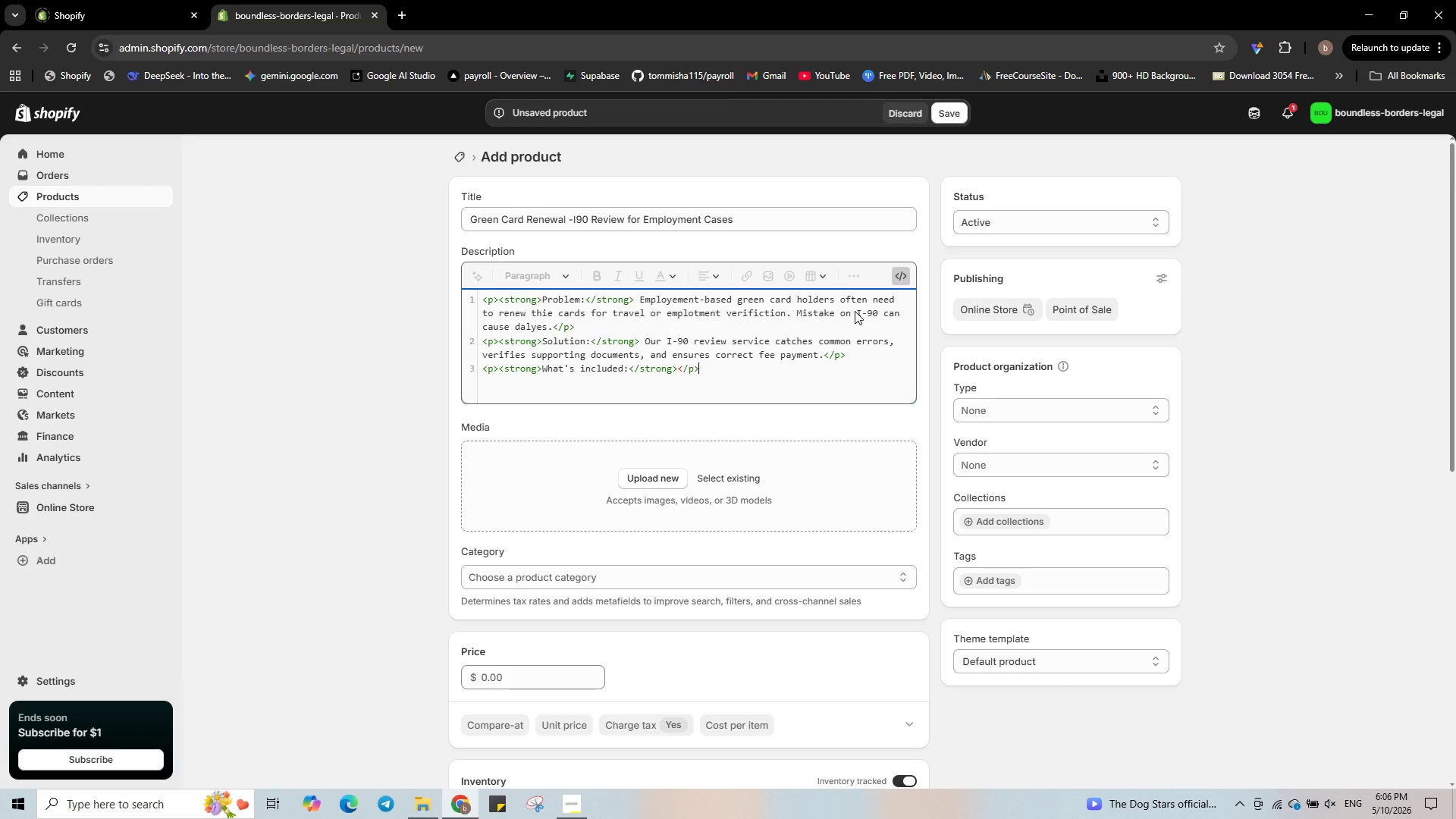 
key(Enter)
 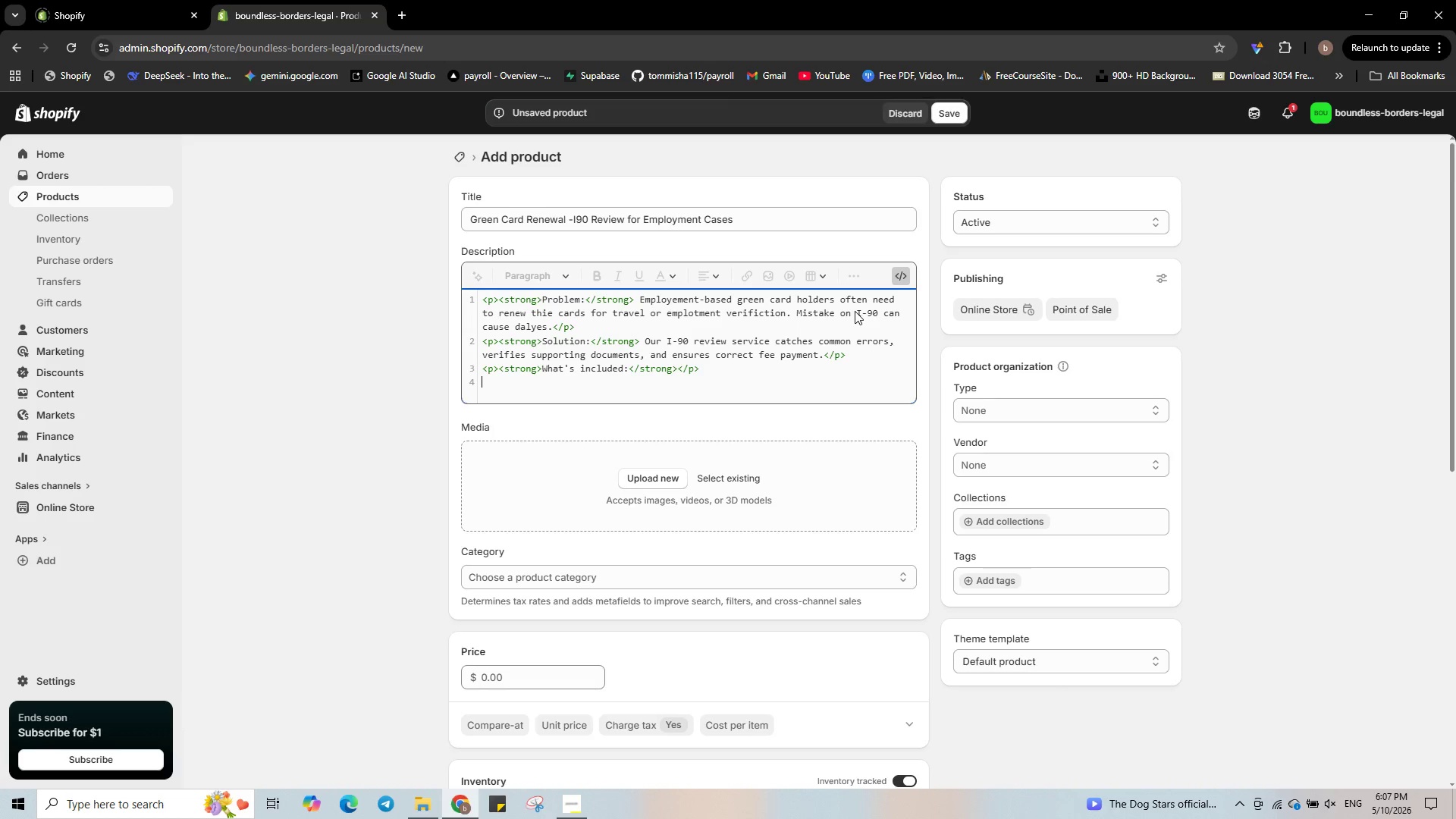 
type(<ul>)
 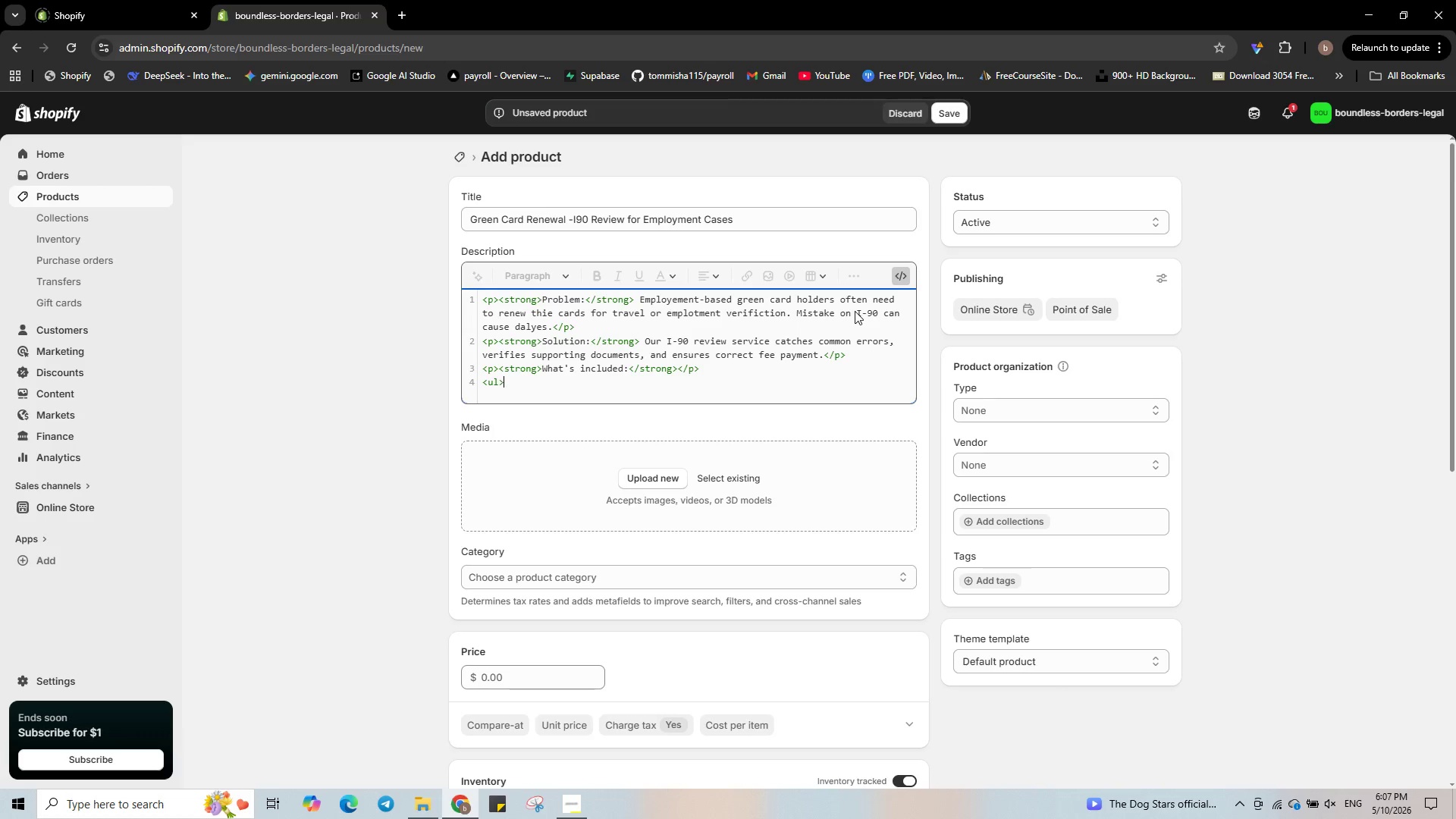 
key(Enter)
 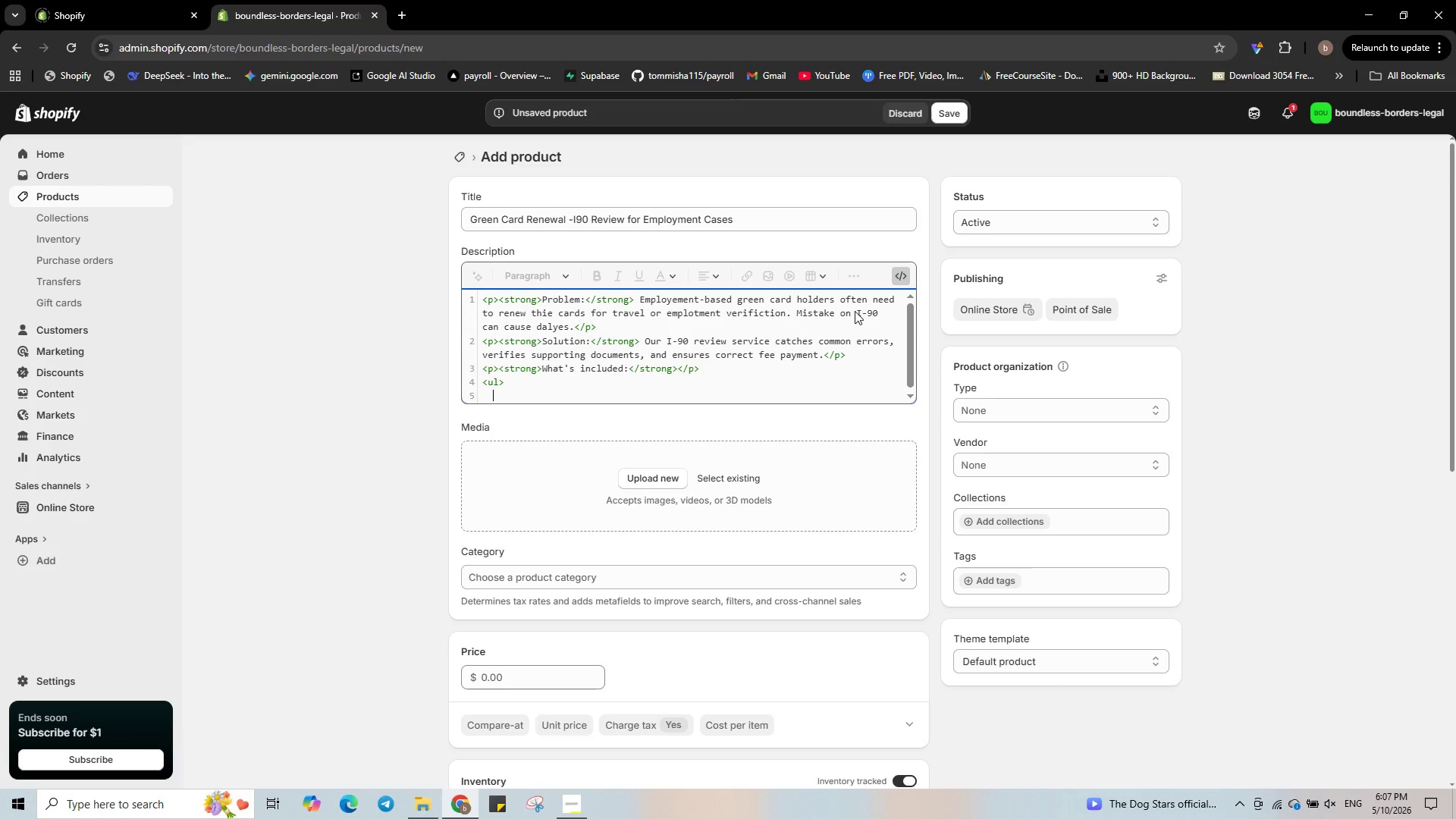 
type(<li>I-90 form review</li>)
 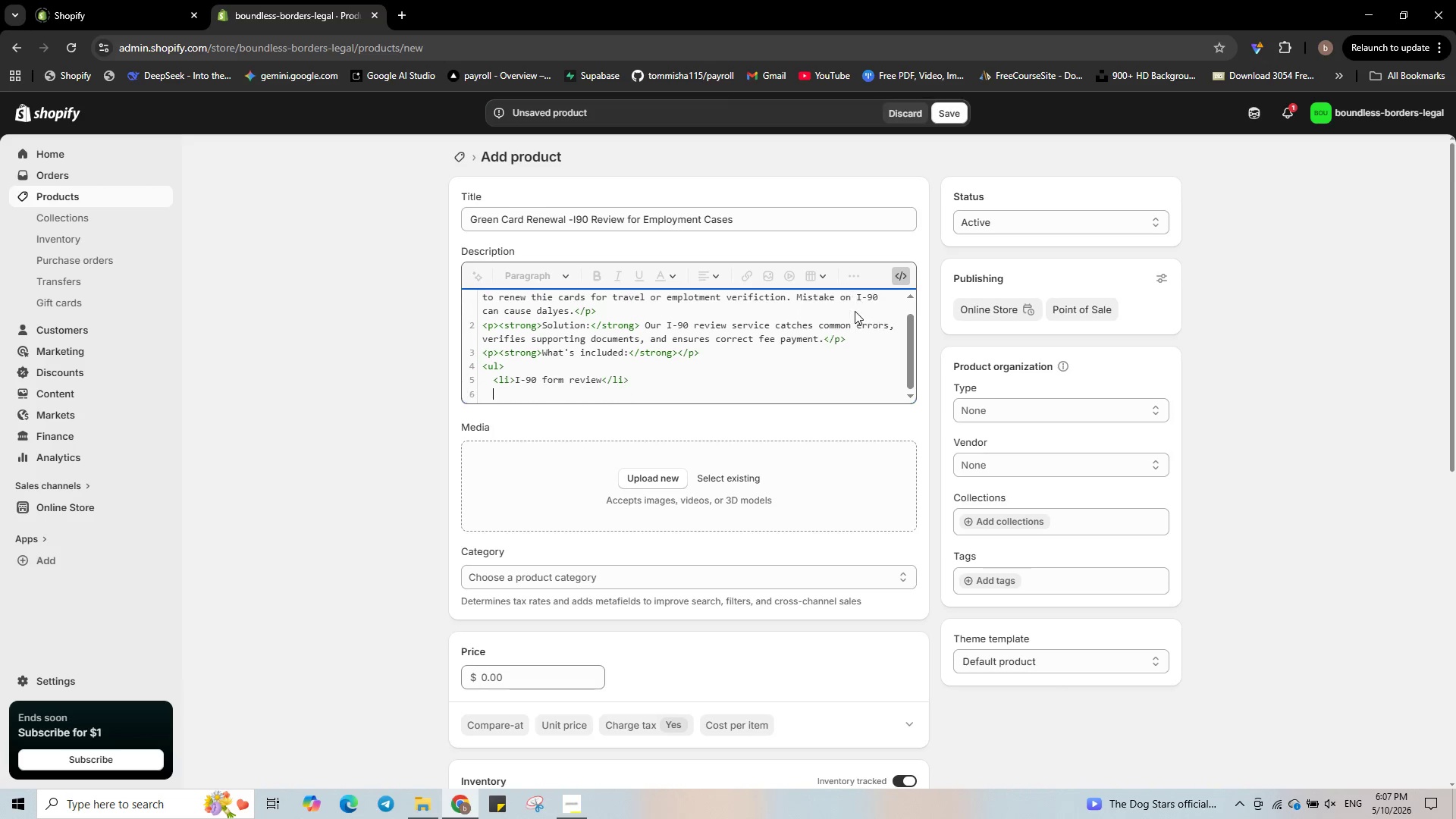 
 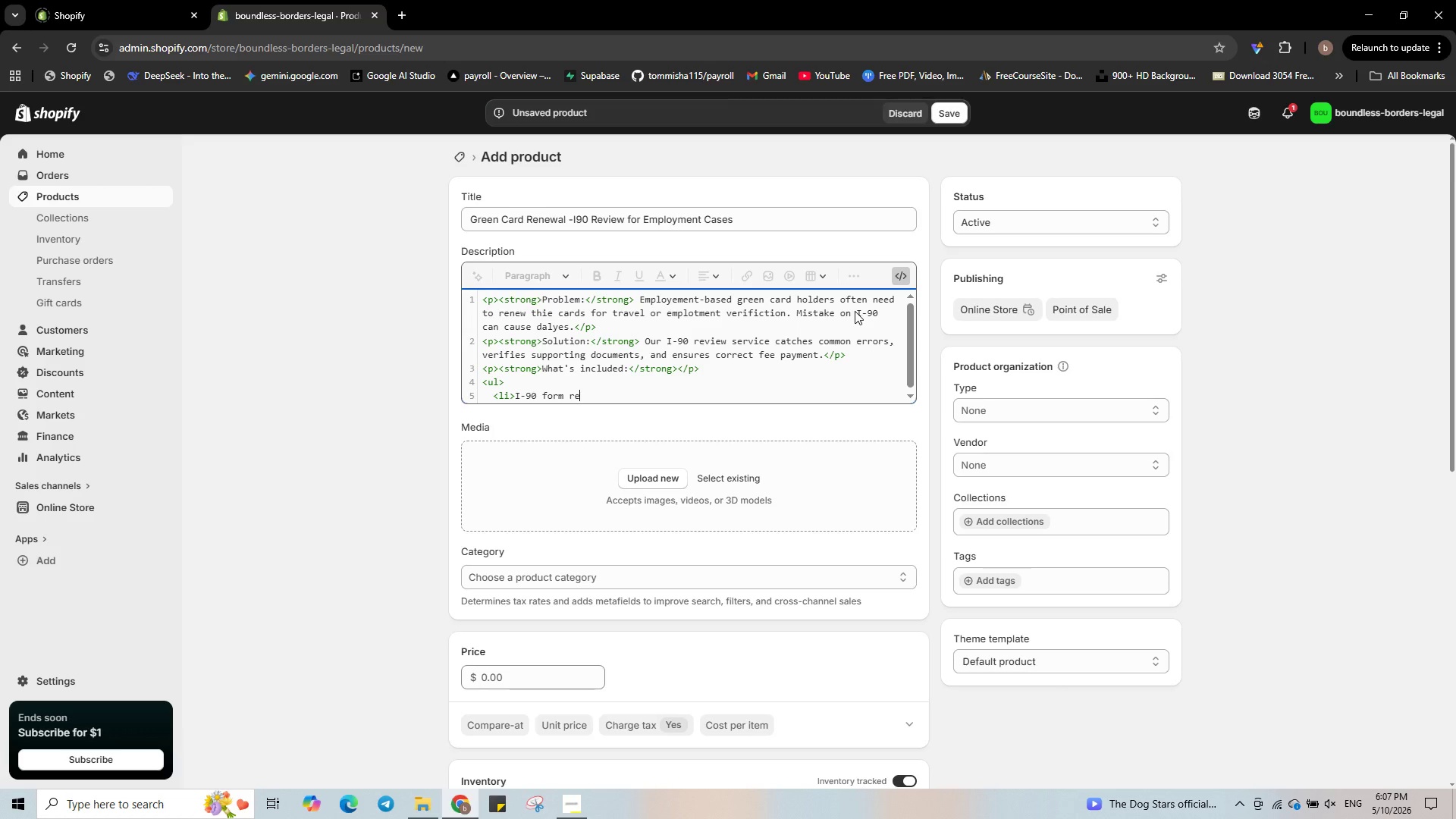 
key(Enter)
 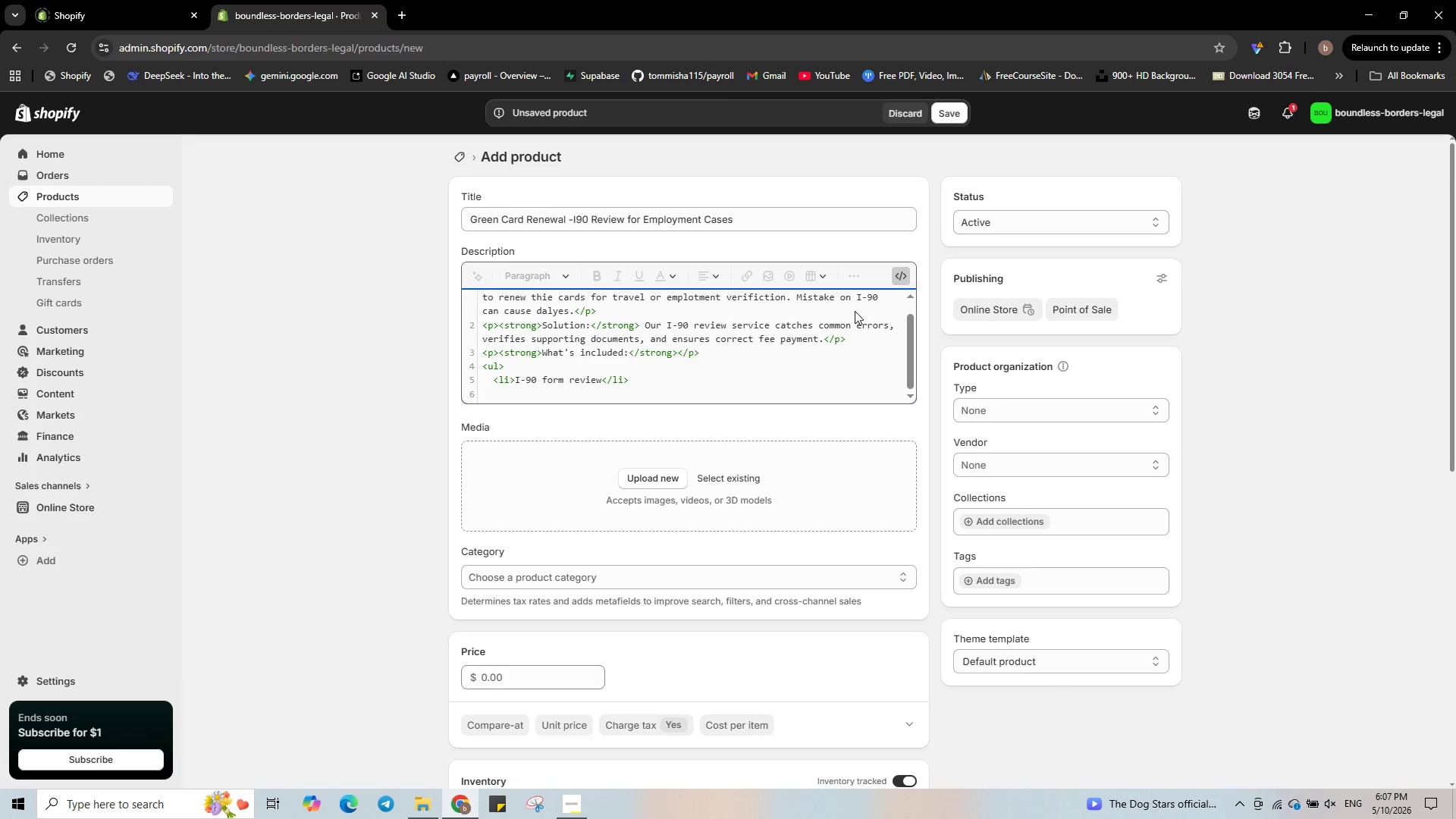 
type(<li>Document checklist (gren)
 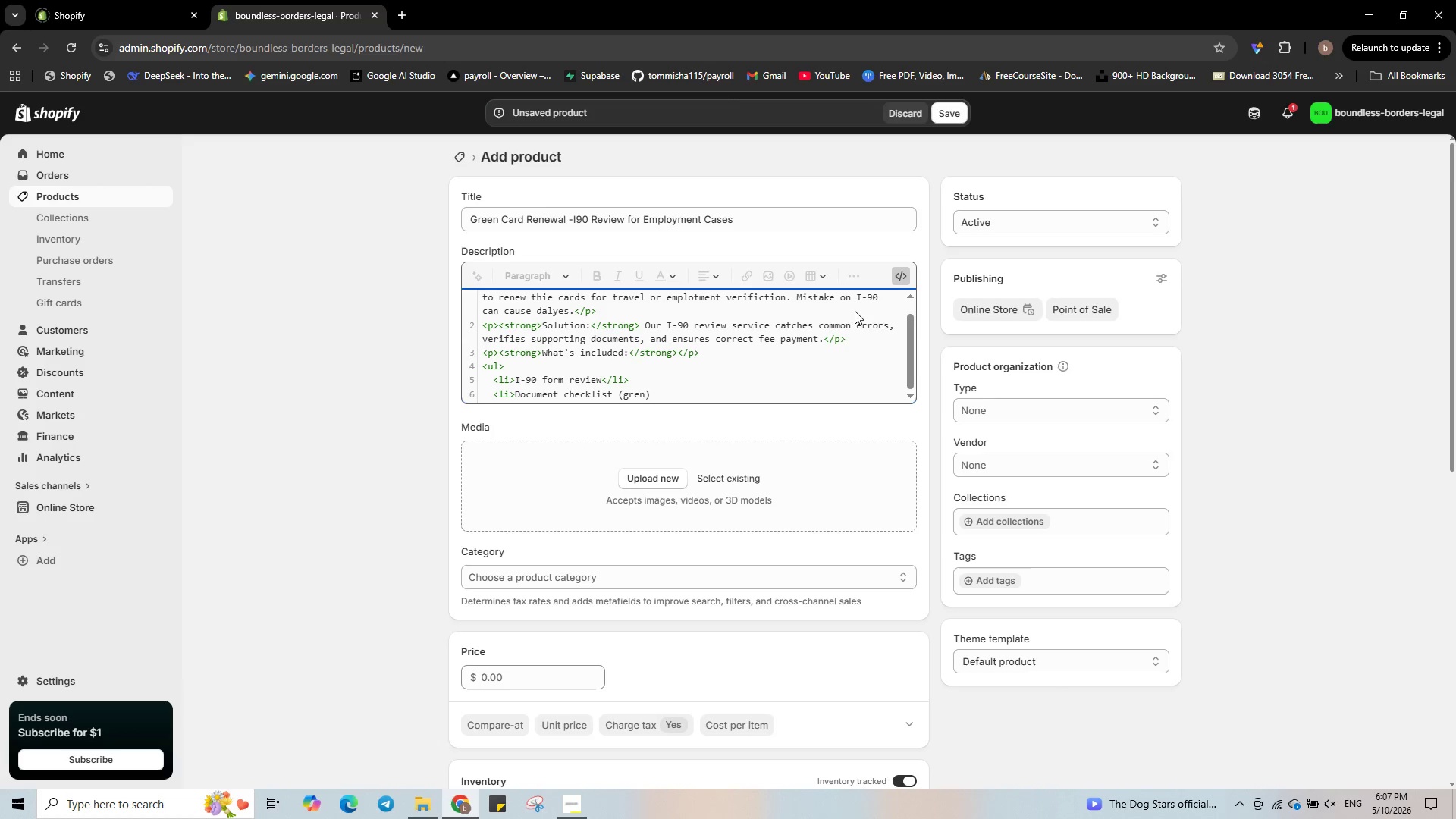 
key(ArrowLeft)
 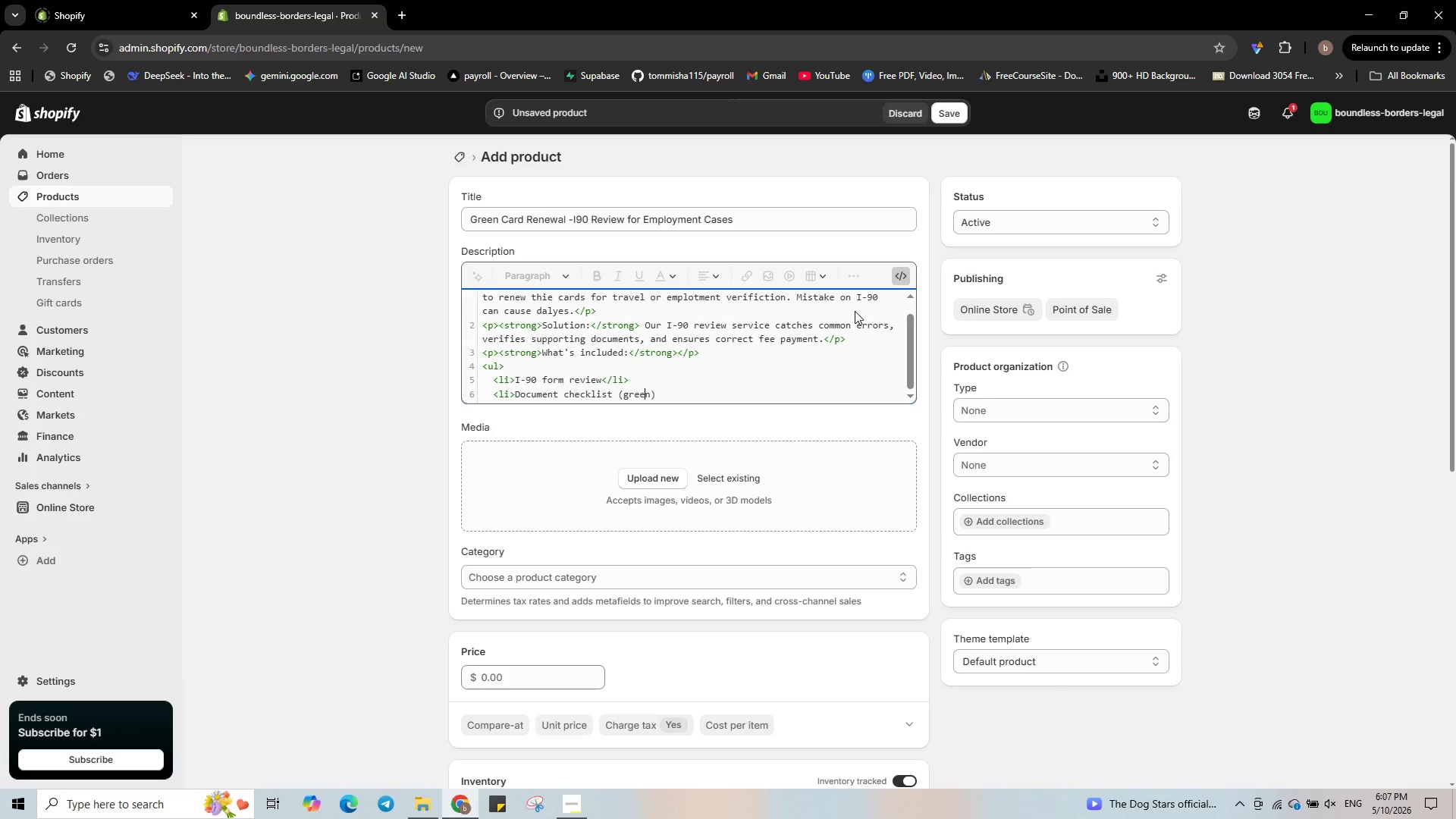 
key(E)
 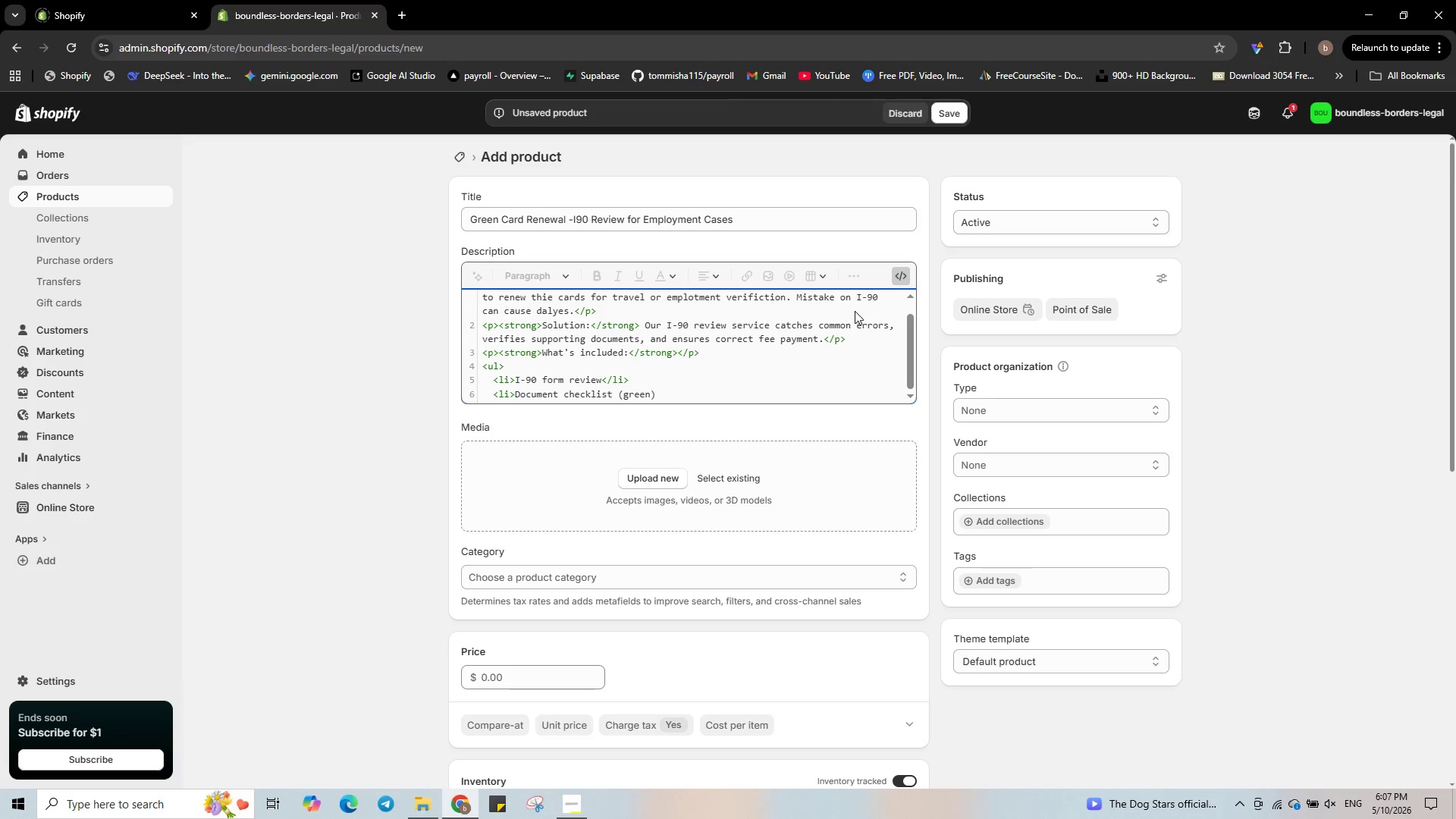 
key(ArrowRight)
 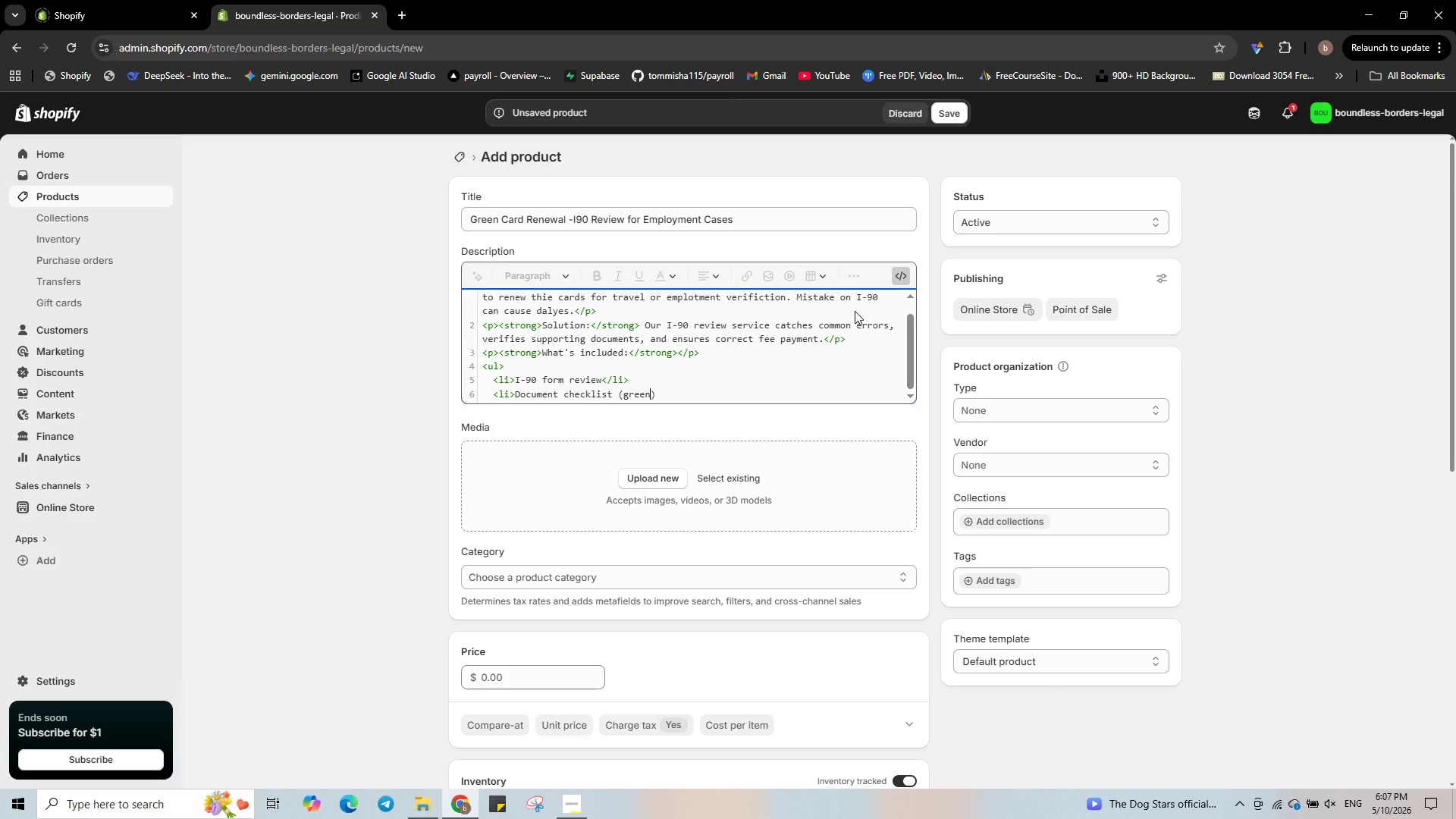 
type( card )
 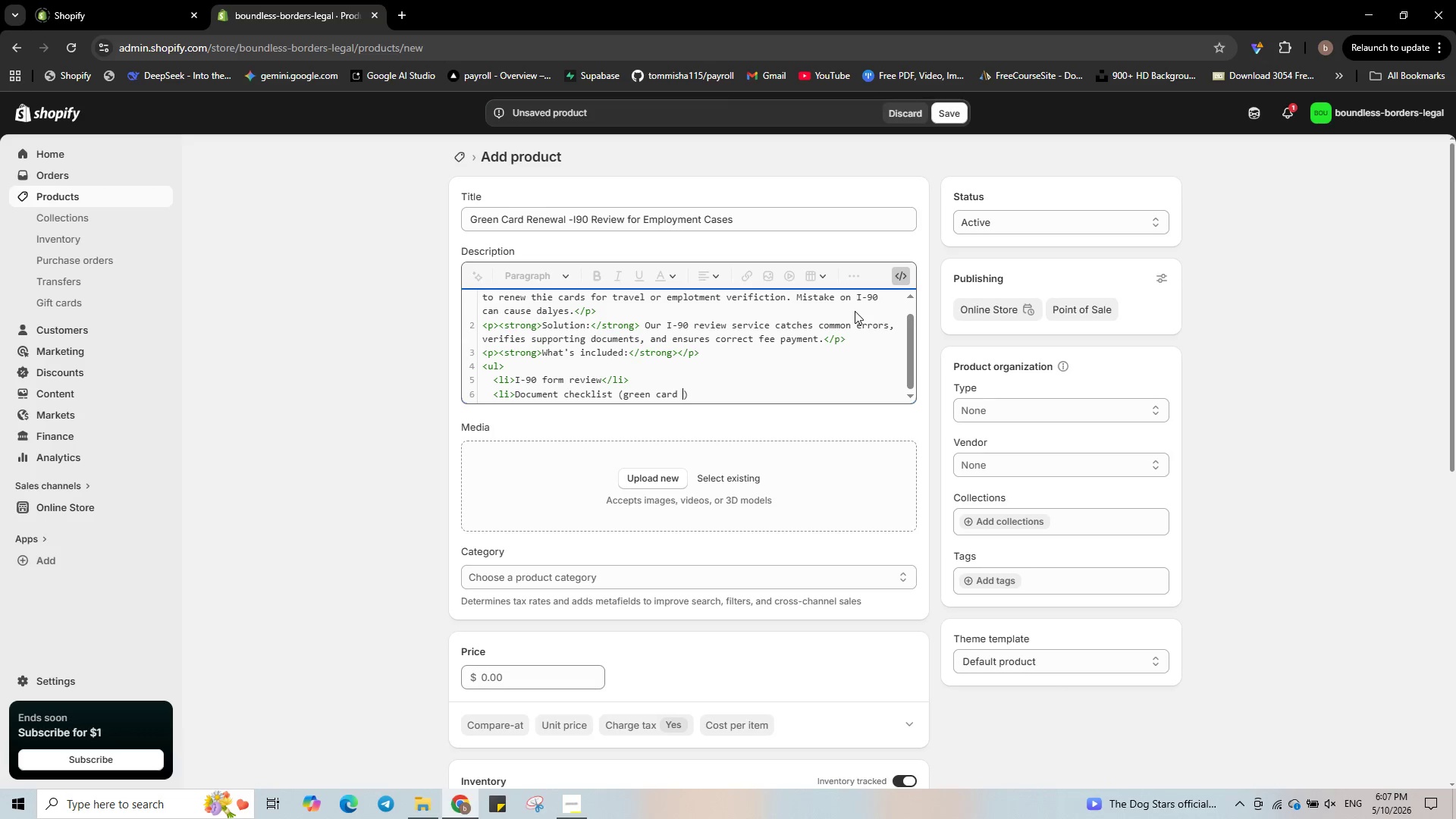 
type(,)
key(Backspace)
key(Backspace)
type( copy, passport, photos)
 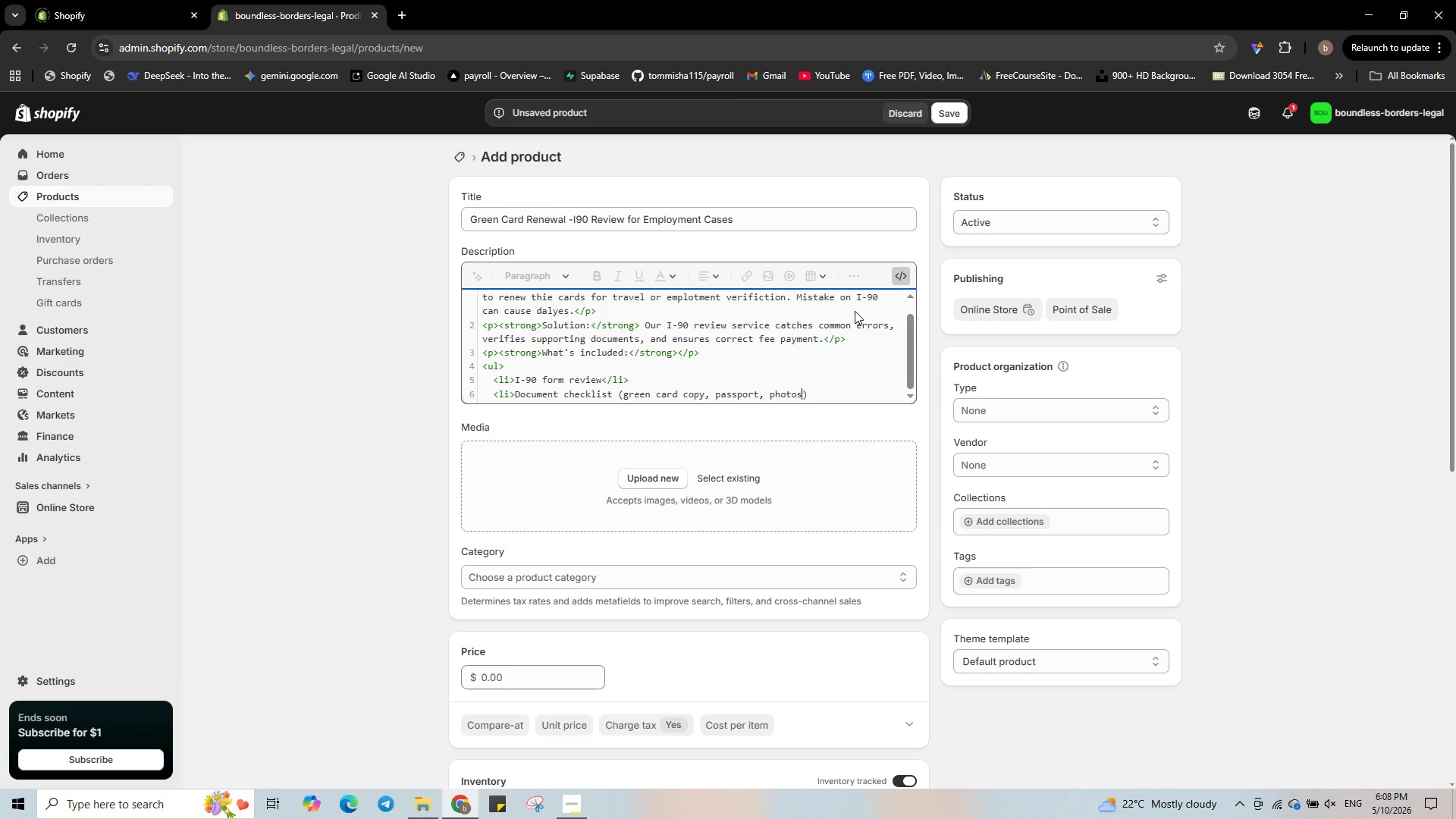 
key(ArrowRight)
 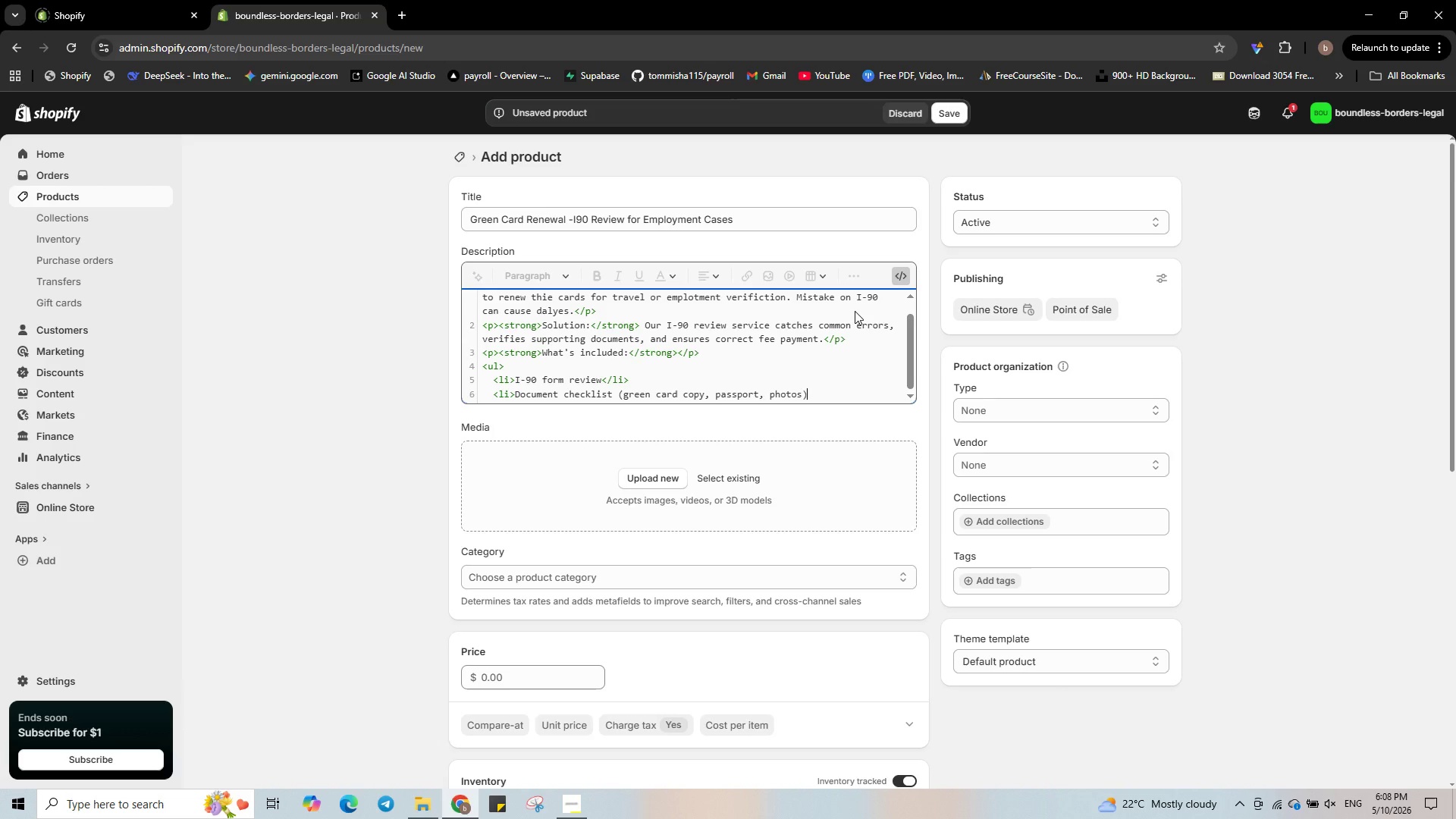 
type(</li>)
 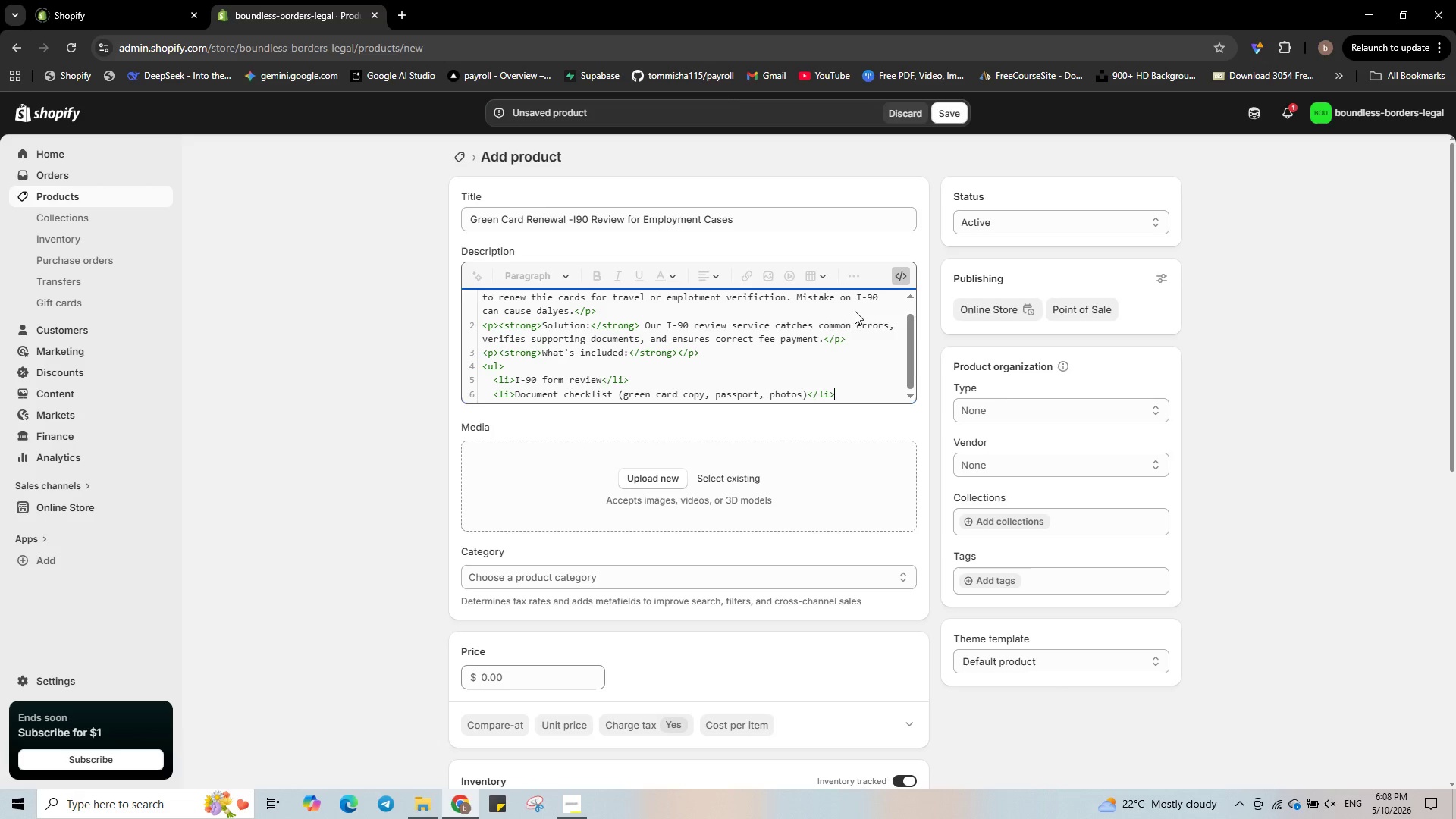 
key(Enter)
 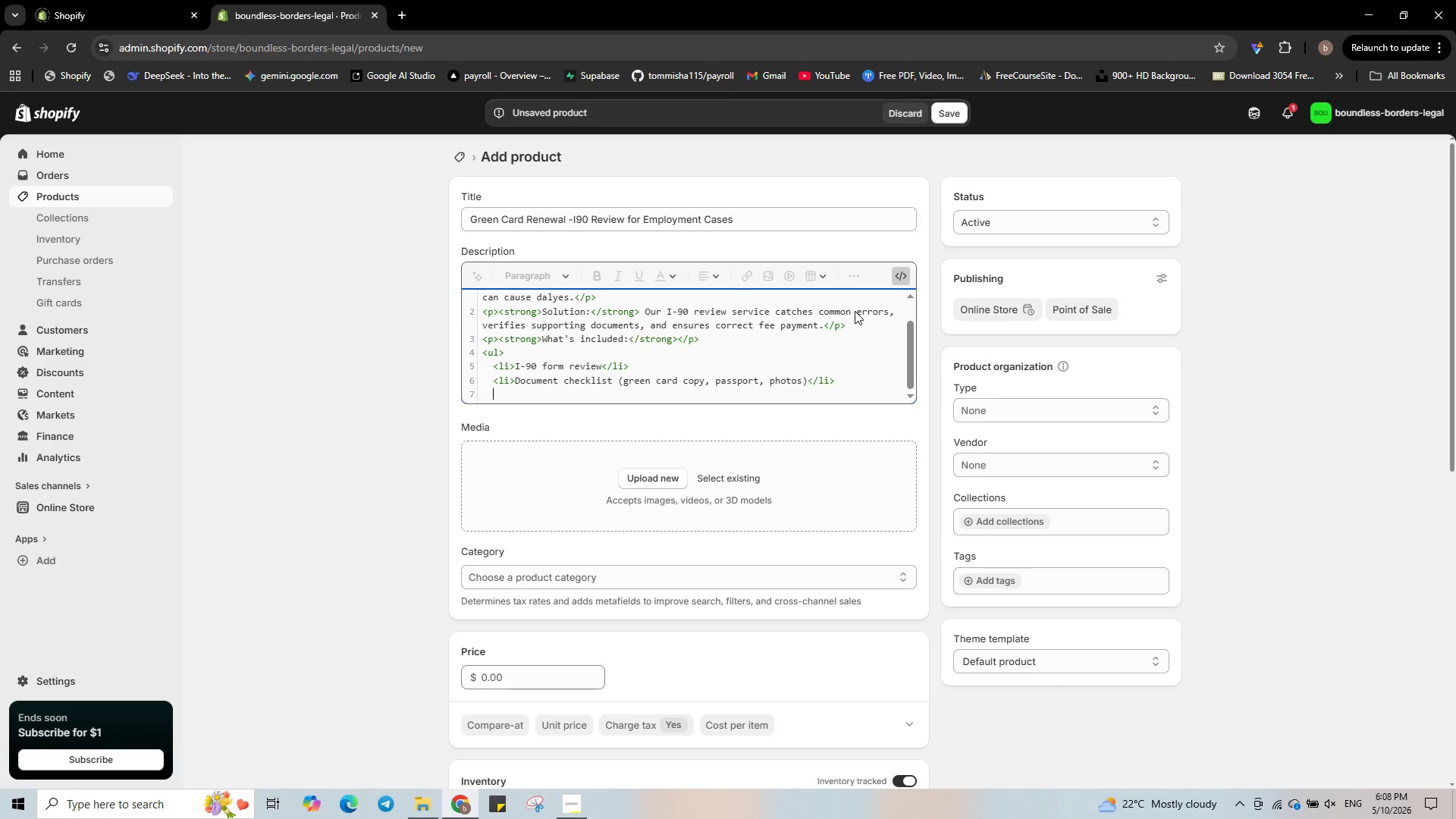 
type(<li>Cp)
key(Backspace)
type(over letter and mailing instructions</li>)
 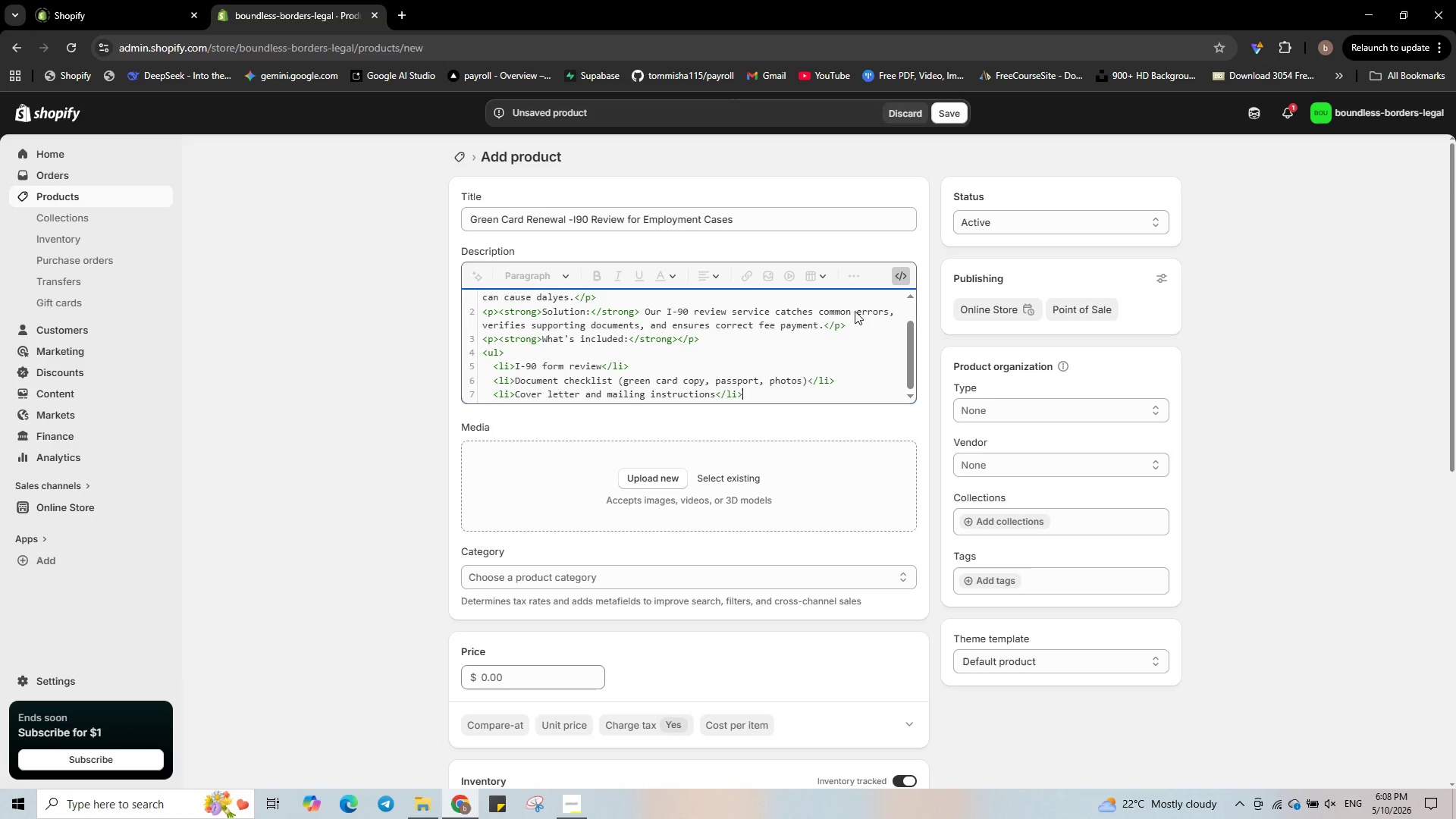 
key(Enter)
 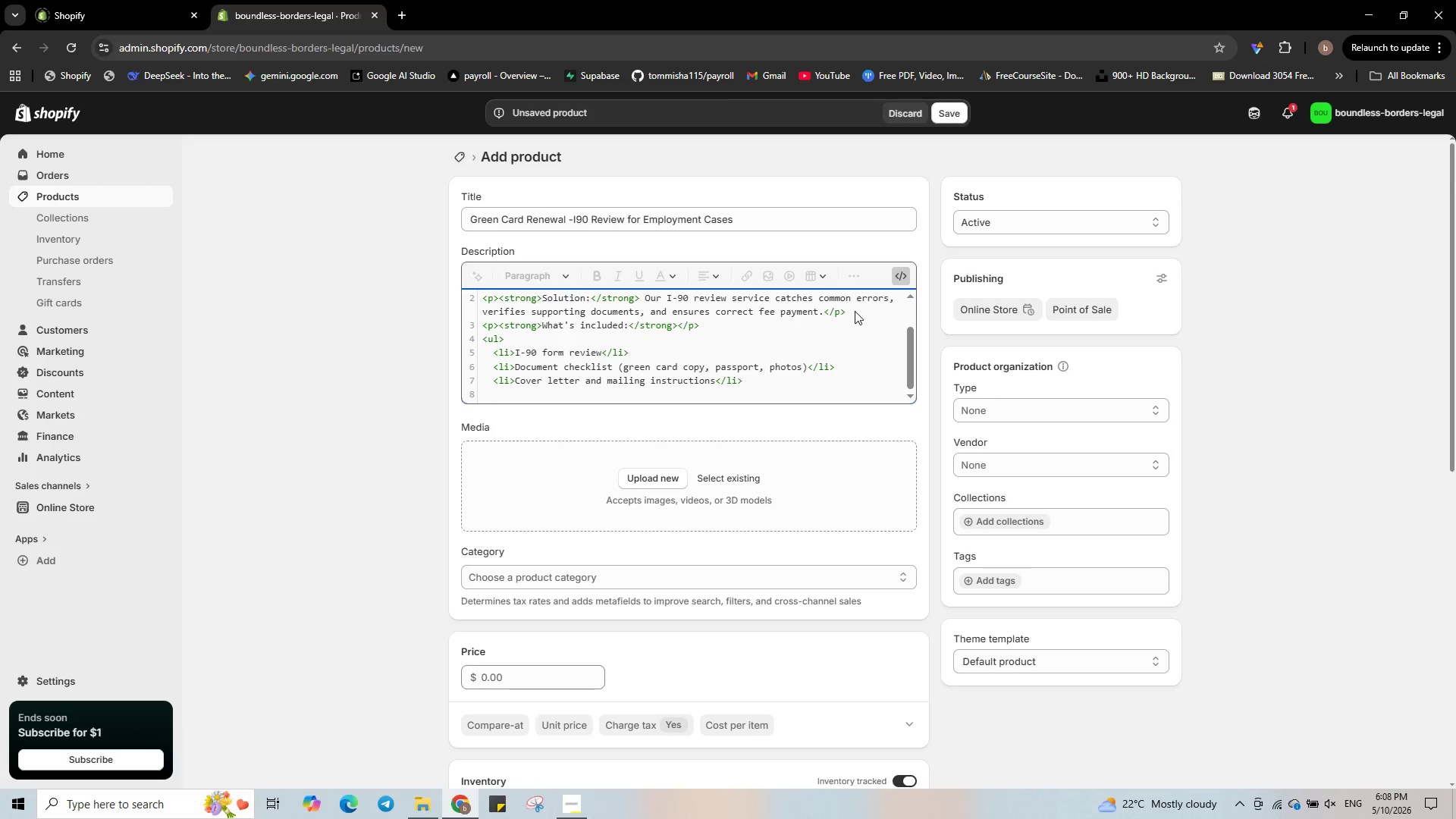 
type(<li>Biometric appointement tips</li>)
 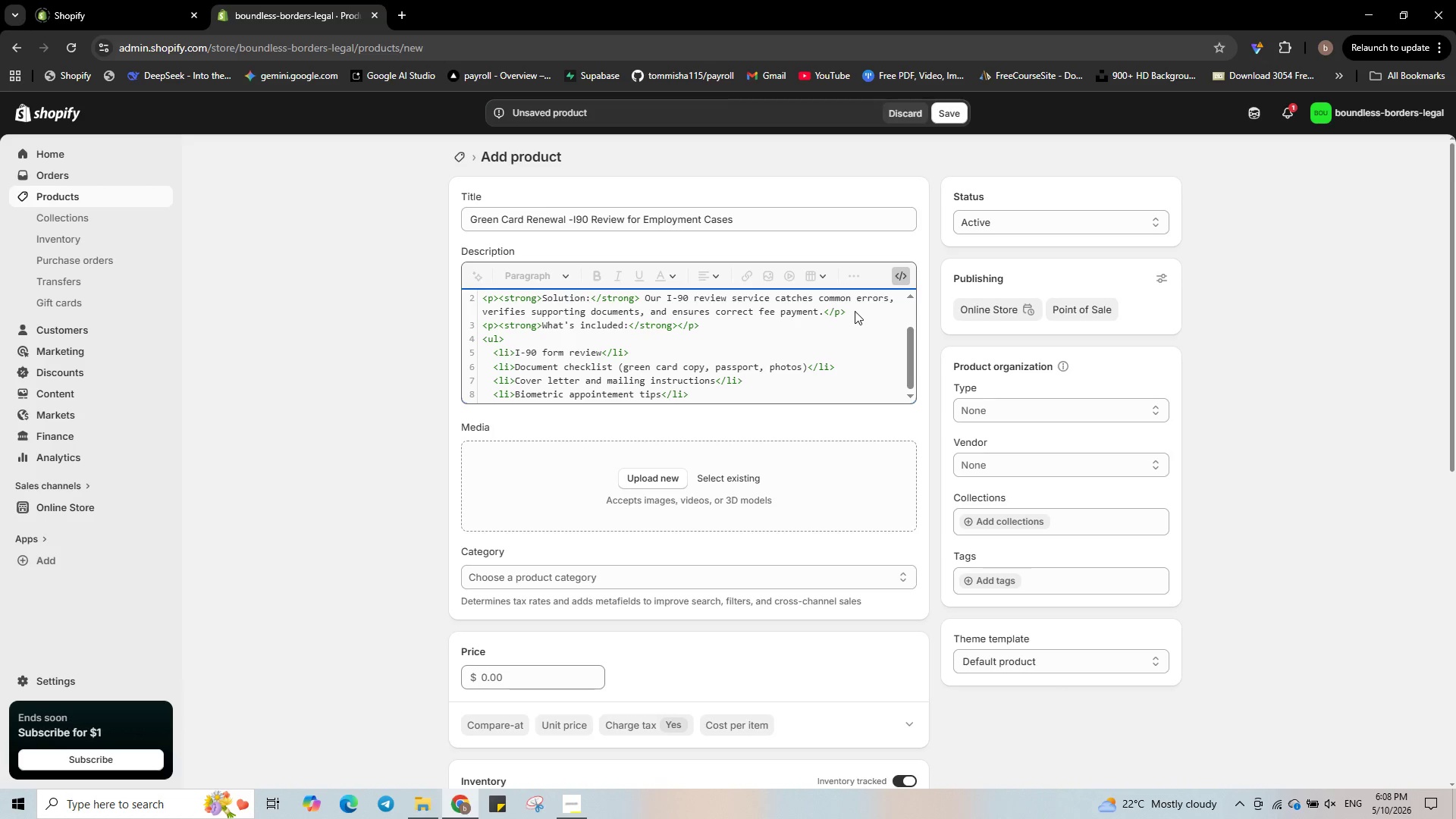 
key(Enter)
 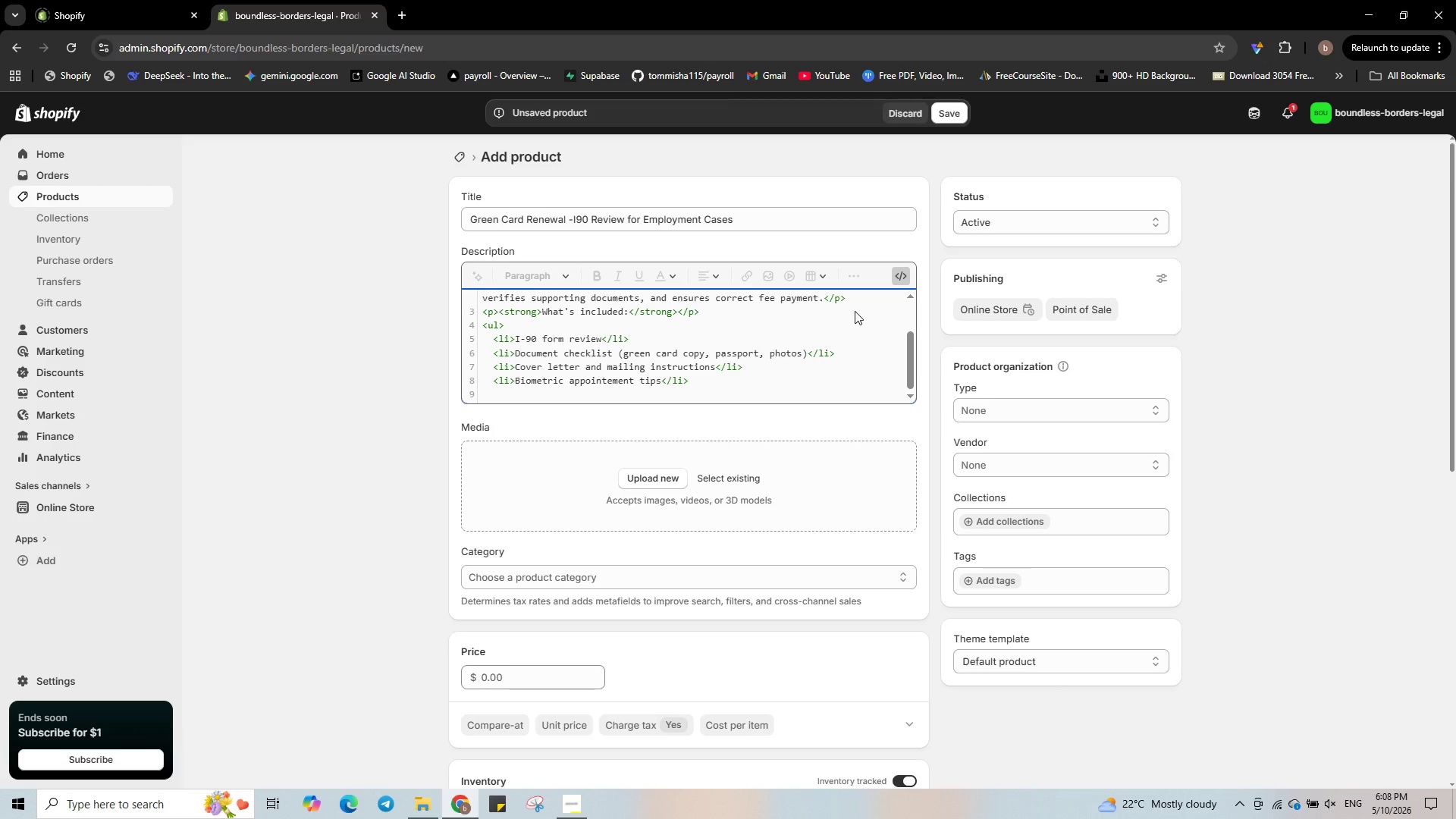 
type(</ul>)
 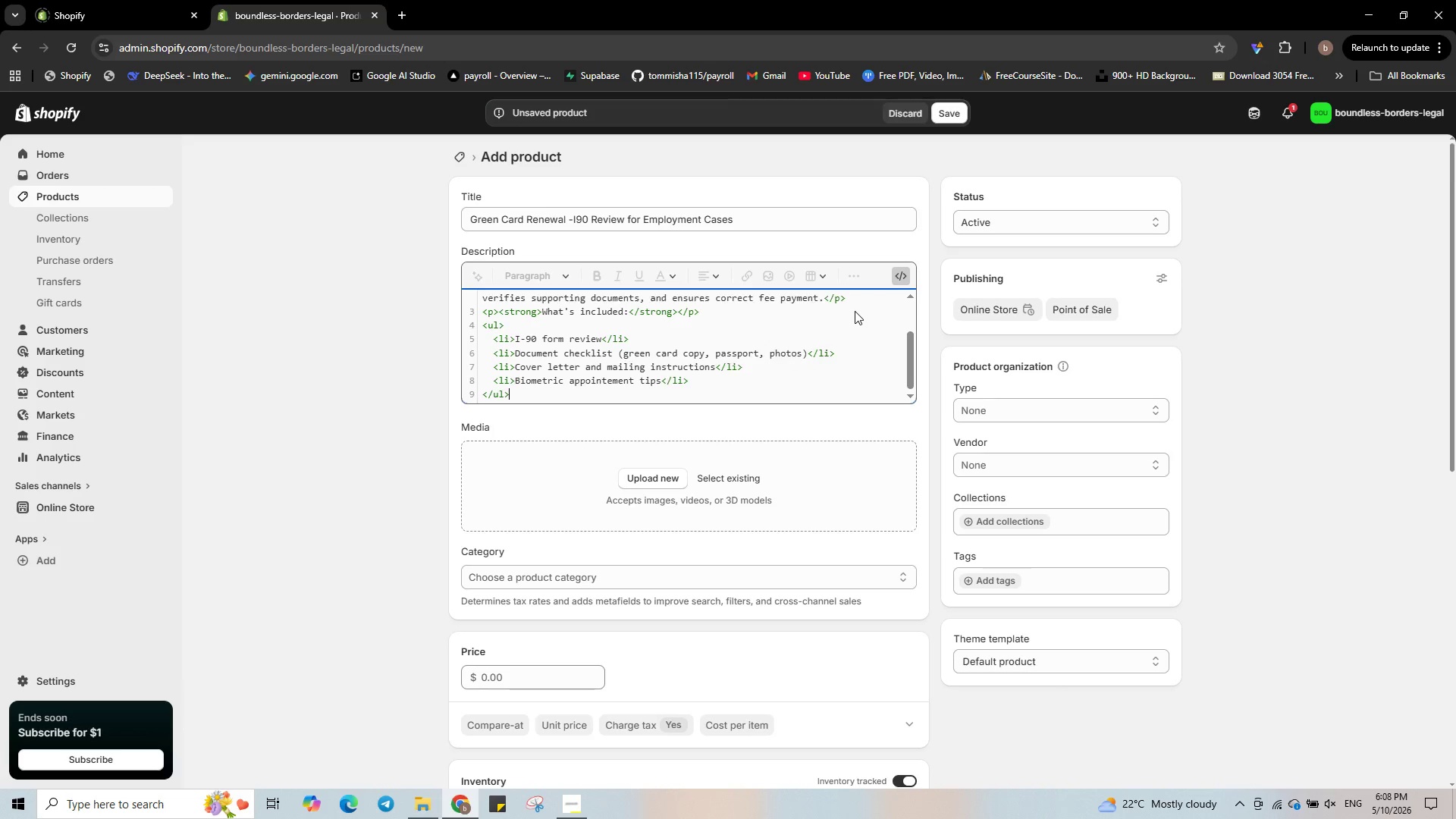 
key(Enter)
 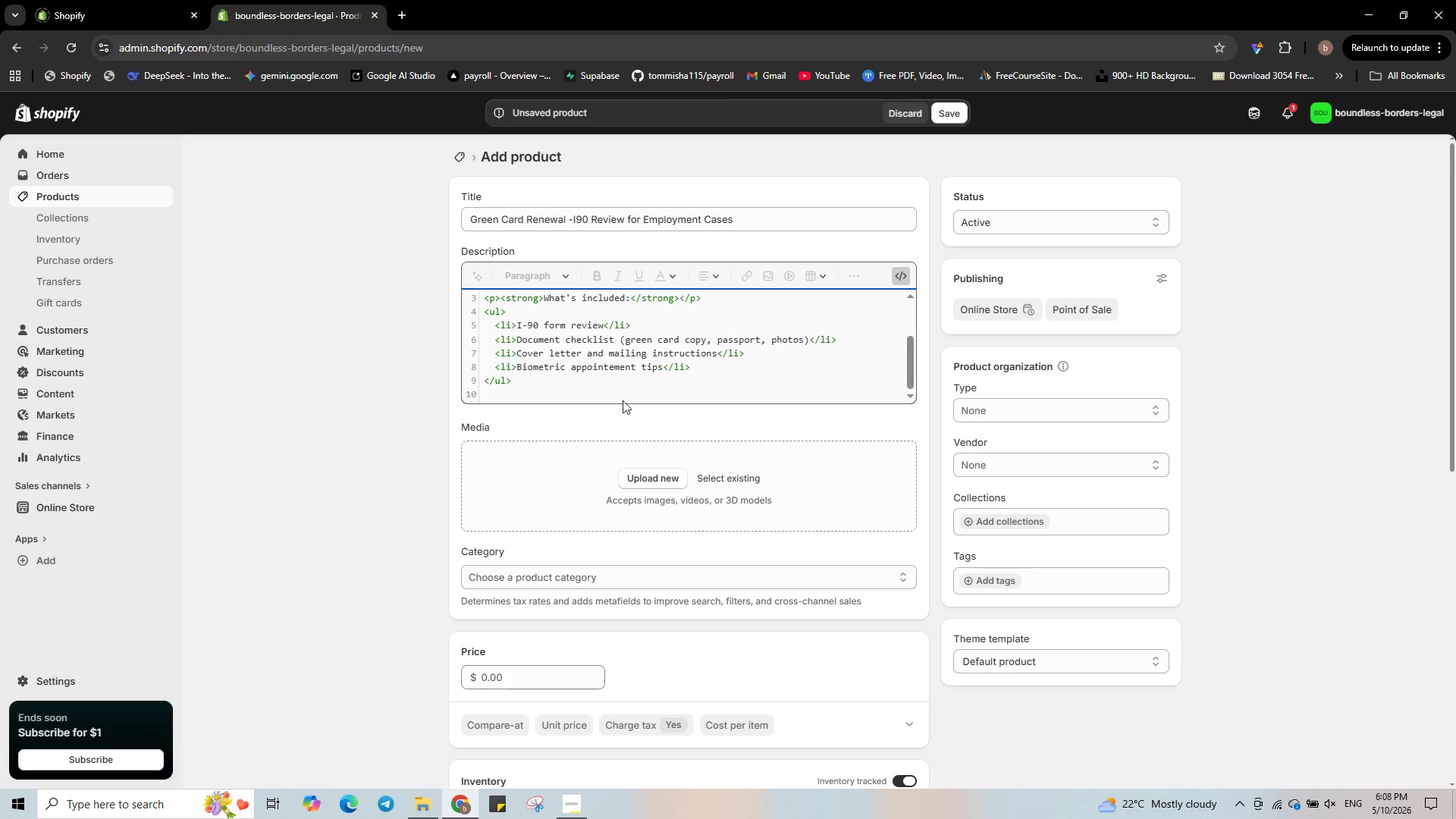 
left_click([647, 474])
 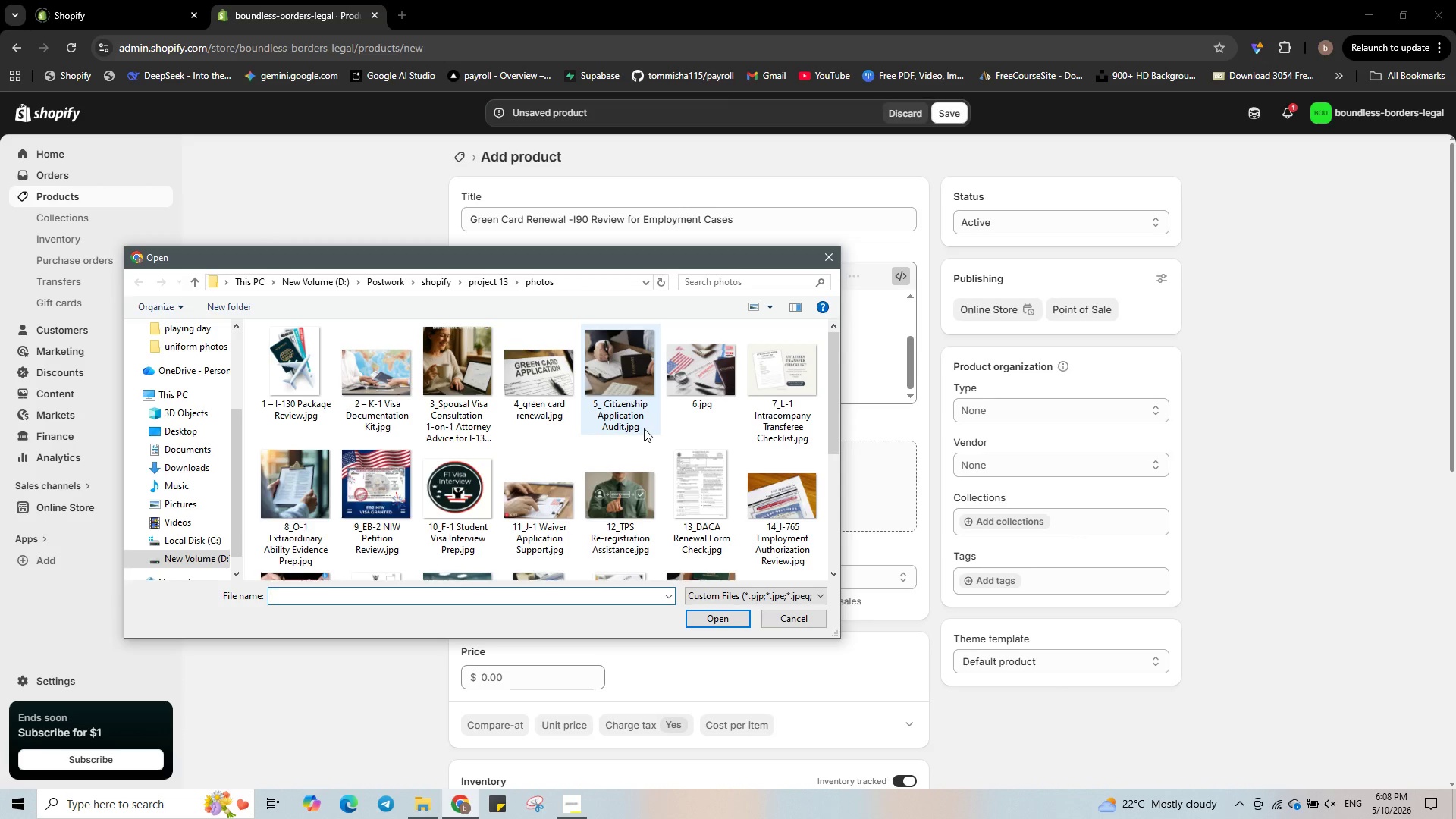 
left_click([559, 415])
 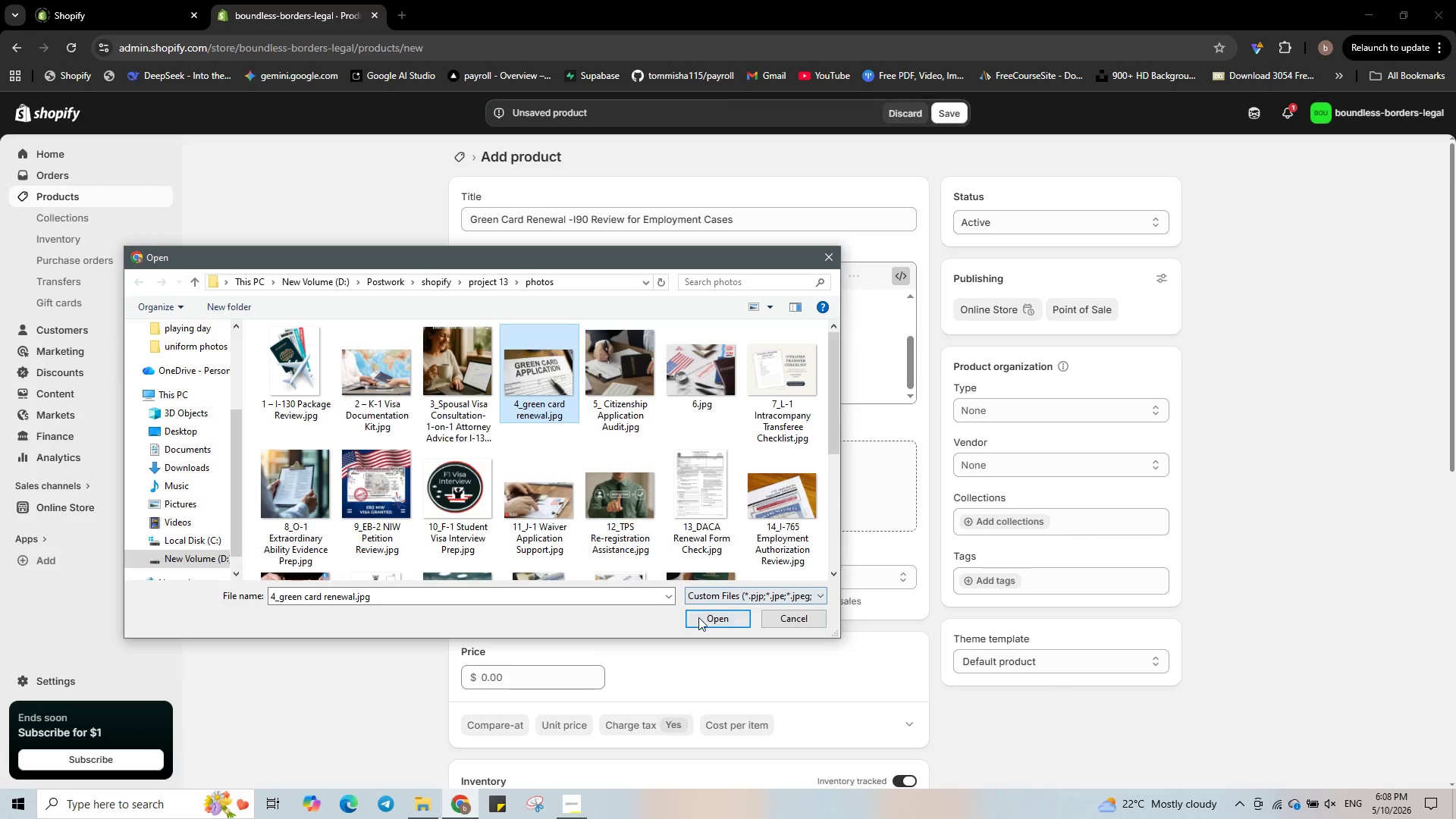 
left_click([700, 619])
 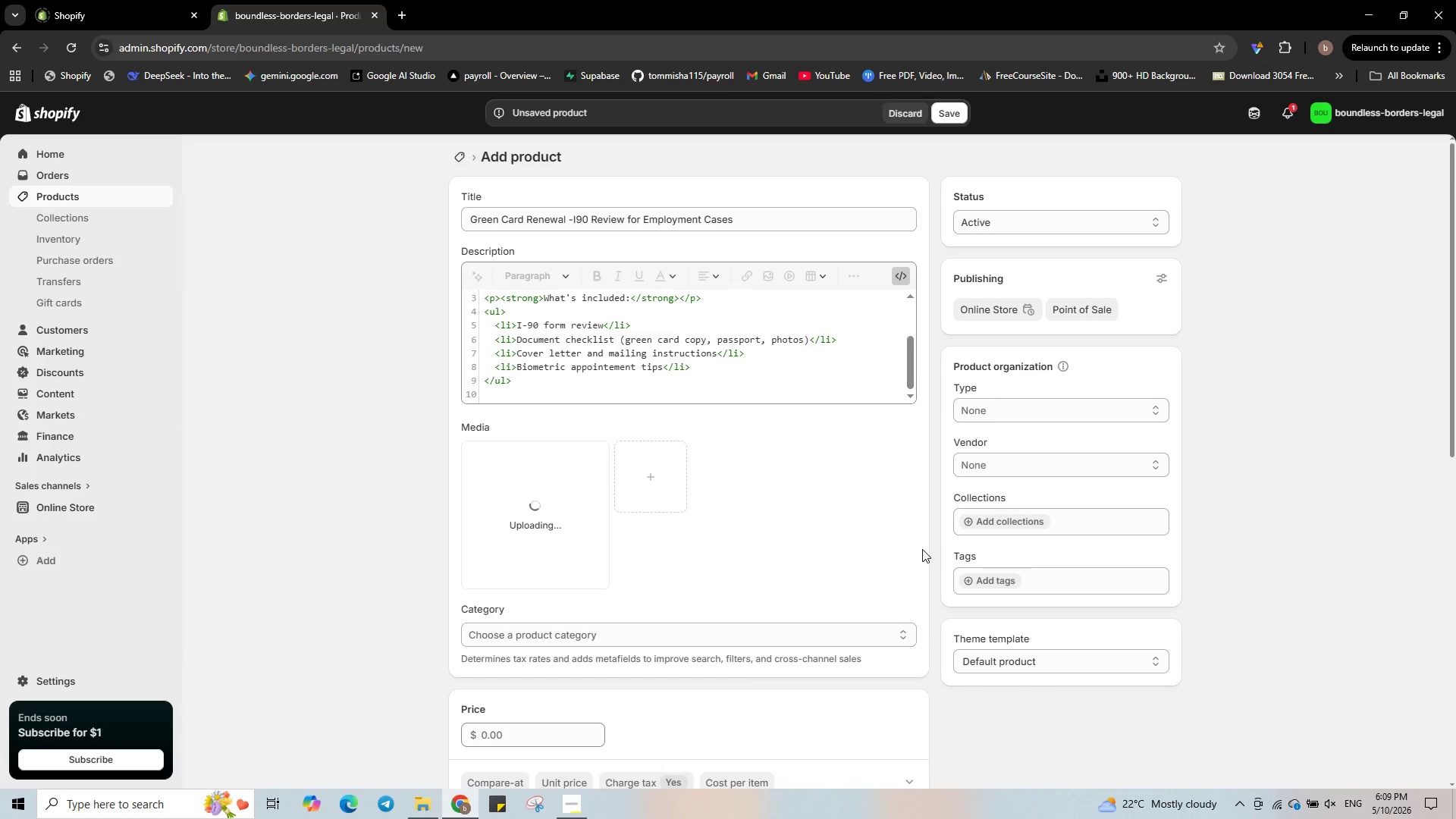 
wait(5.02)
 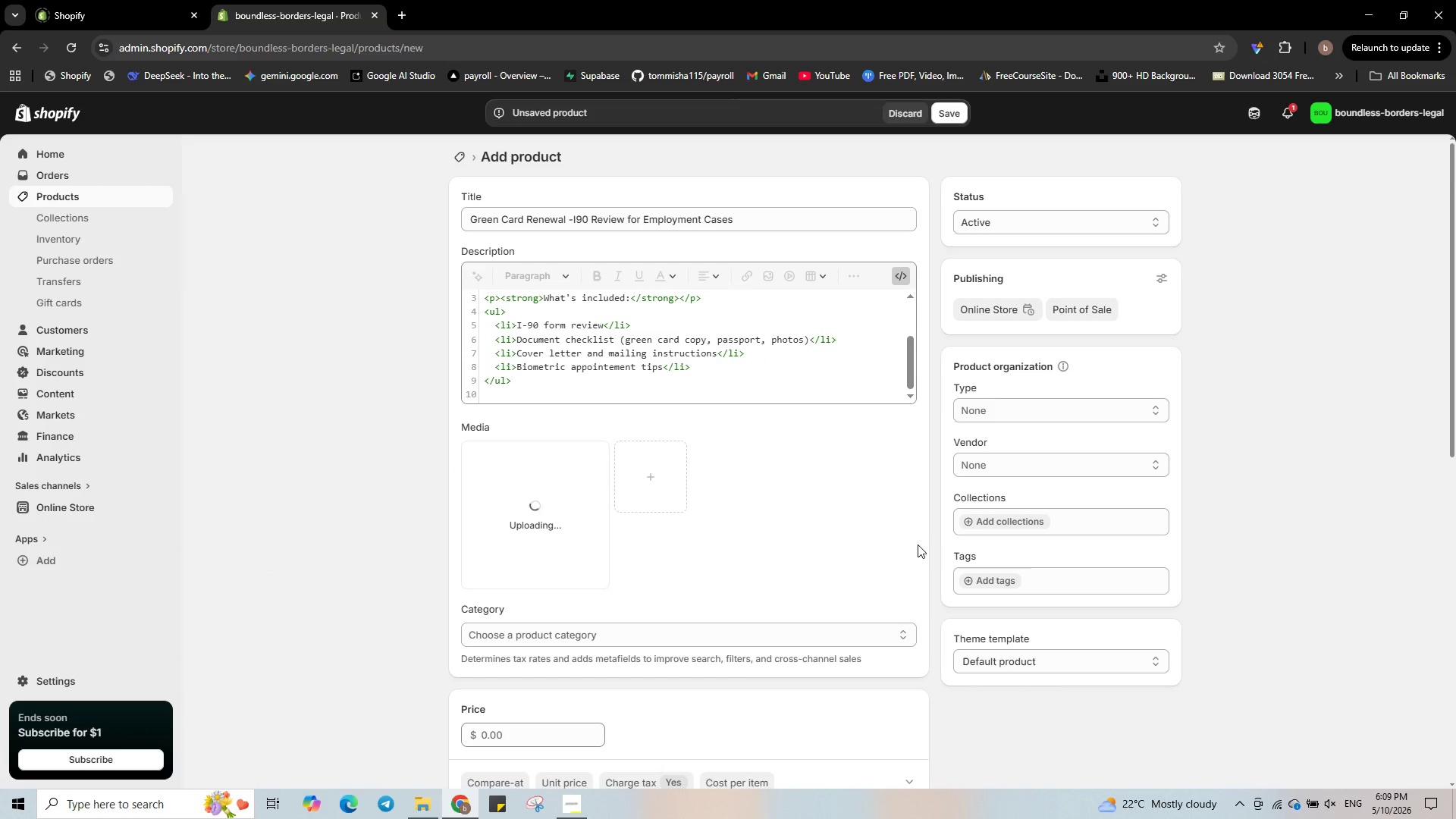 
mouse_move([1003, 570])
 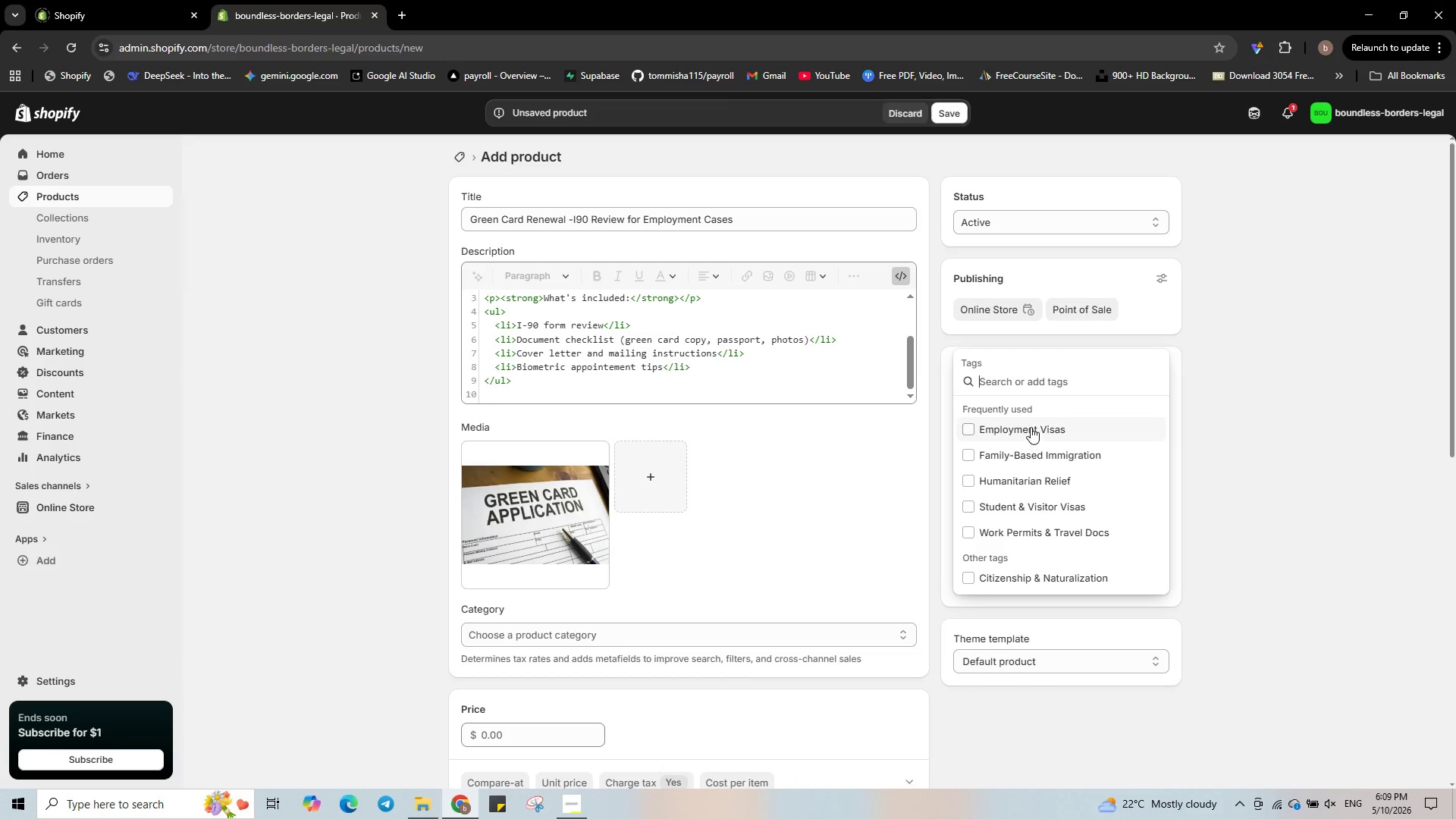 
left_click([1031, 427])
 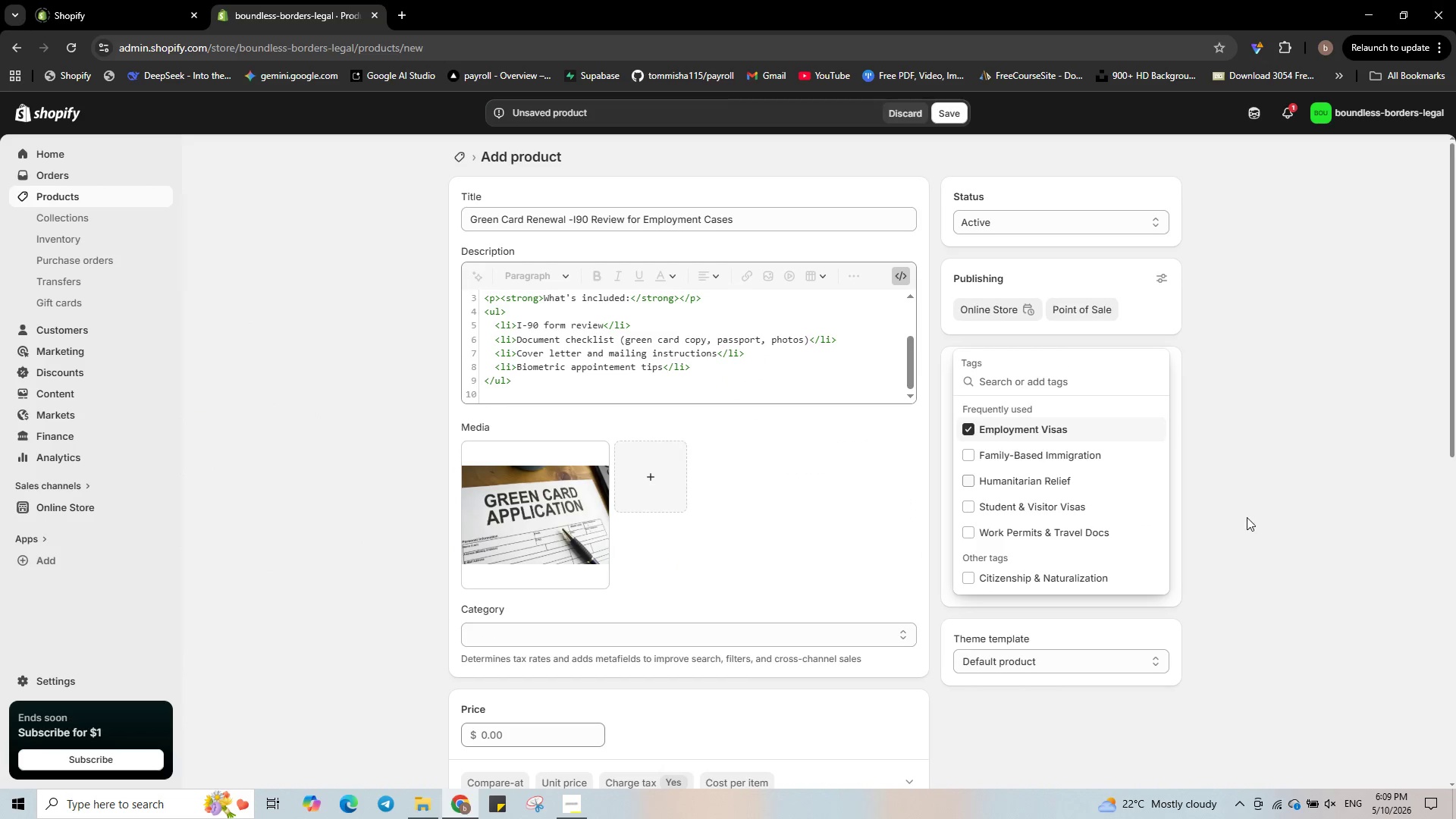 
left_click([1253, 512])
 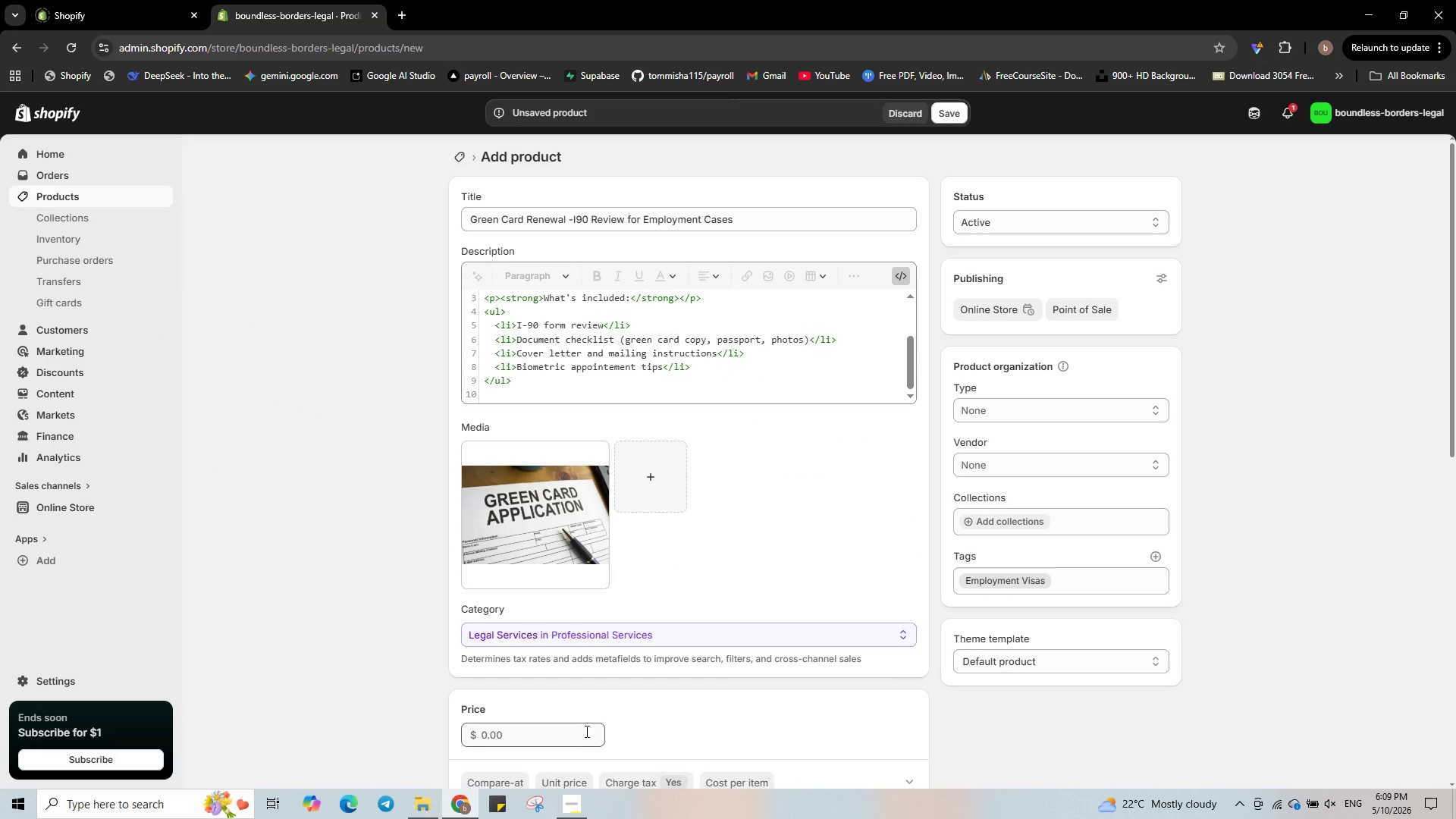 
left_click([584, 732])
 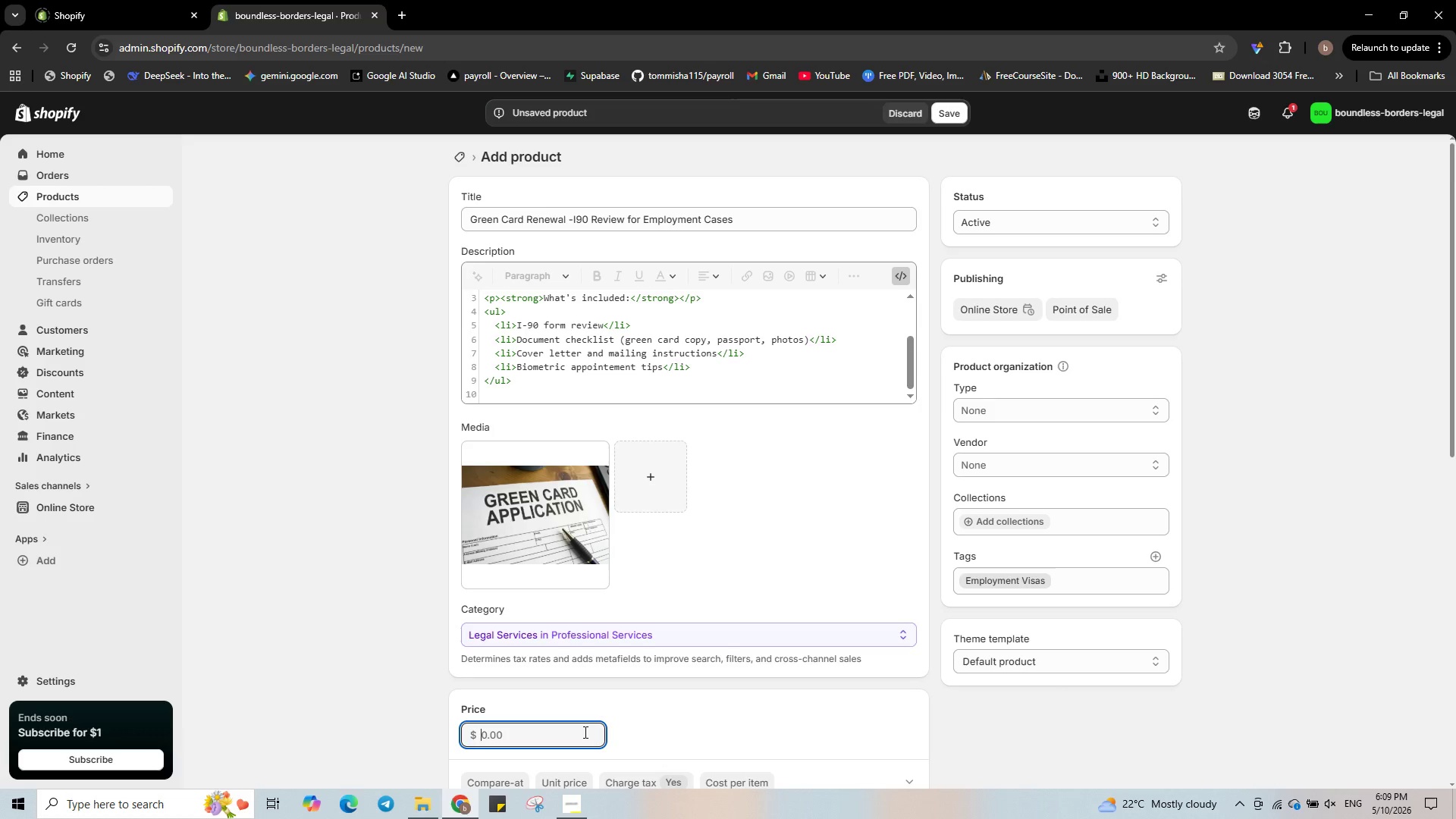 
key(Numpad1)
 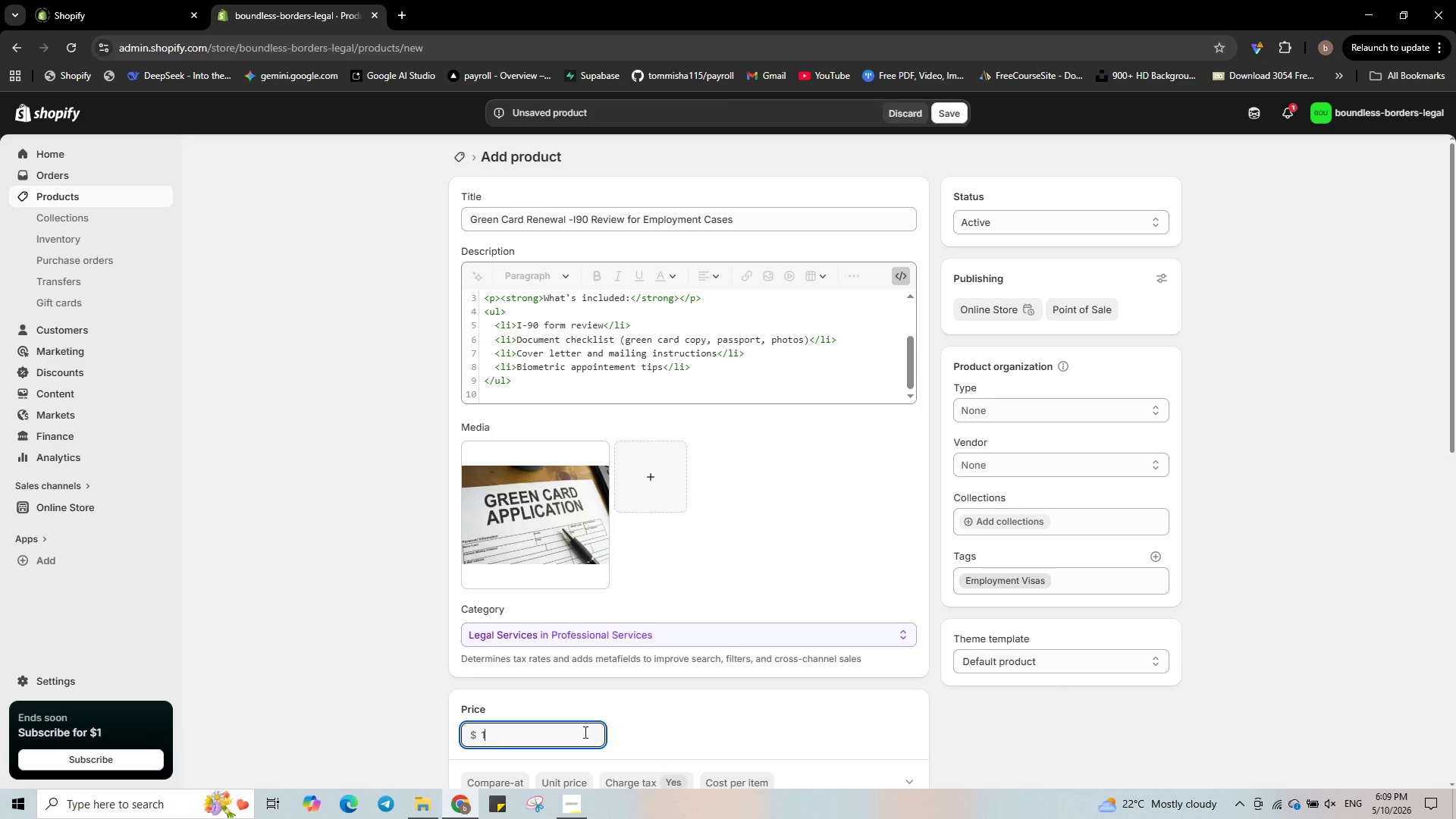 
key(Numpad5)
 